 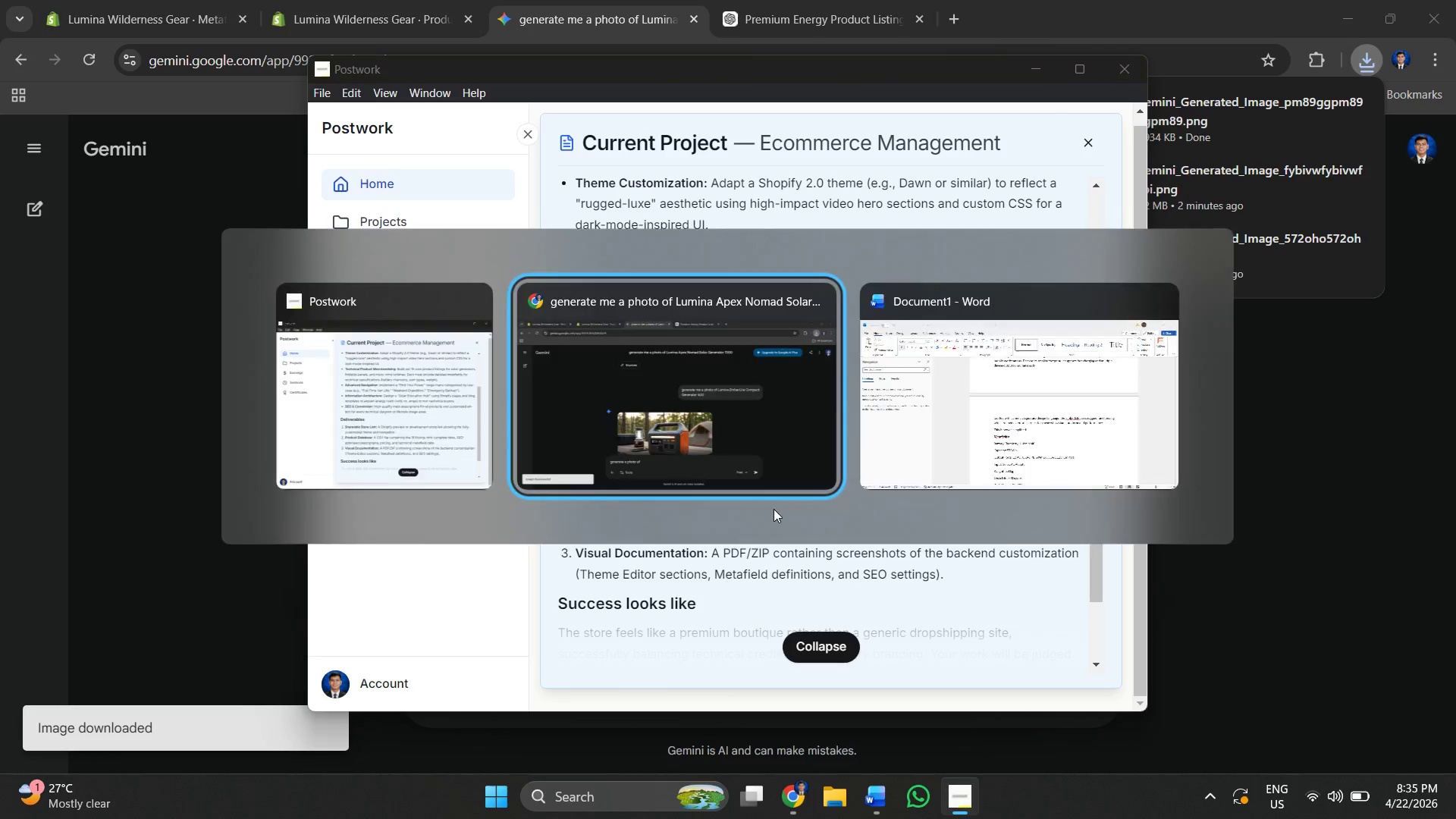 
key(Alt+Tab)
 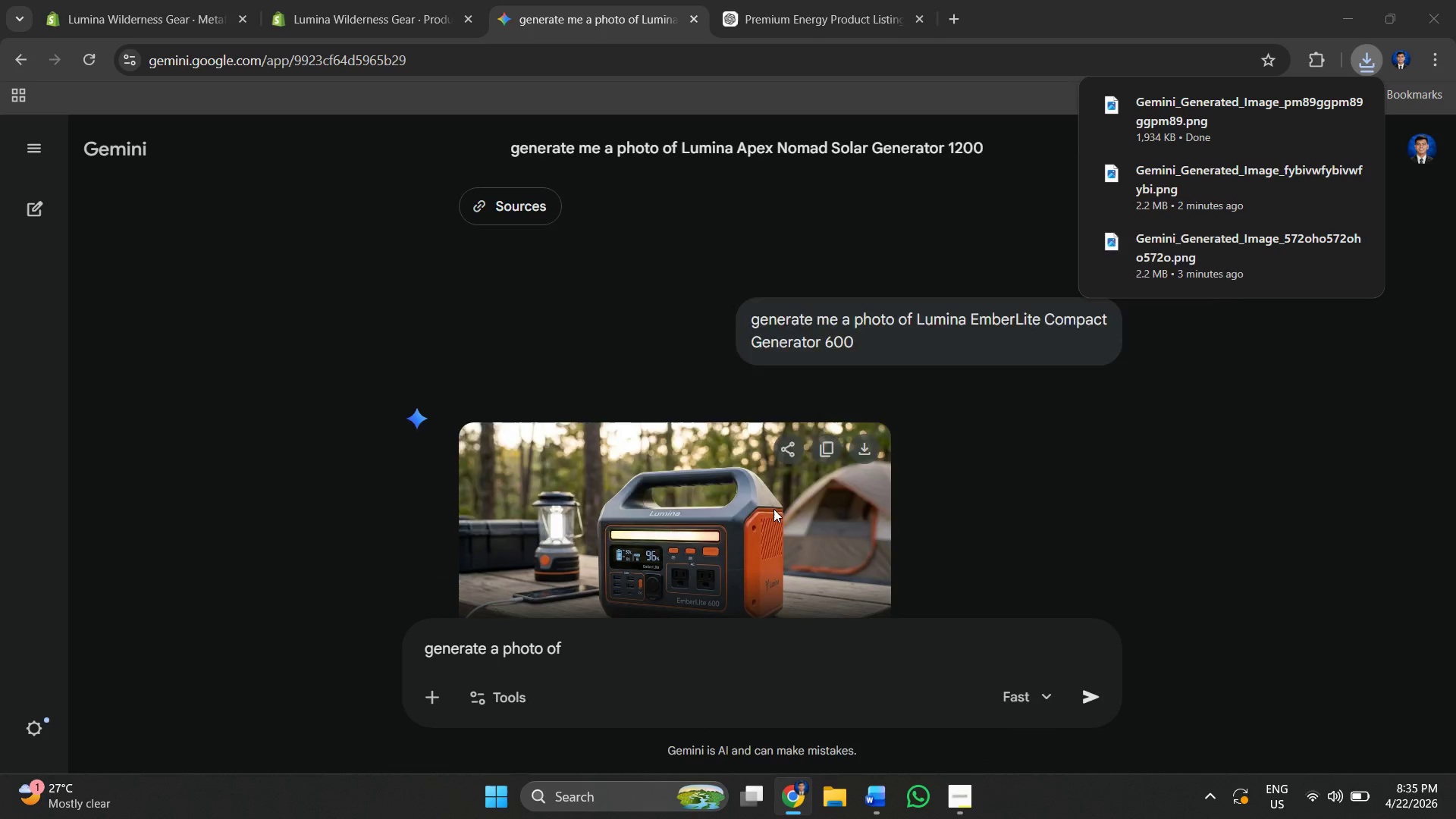 
key(Alt+Tab)
 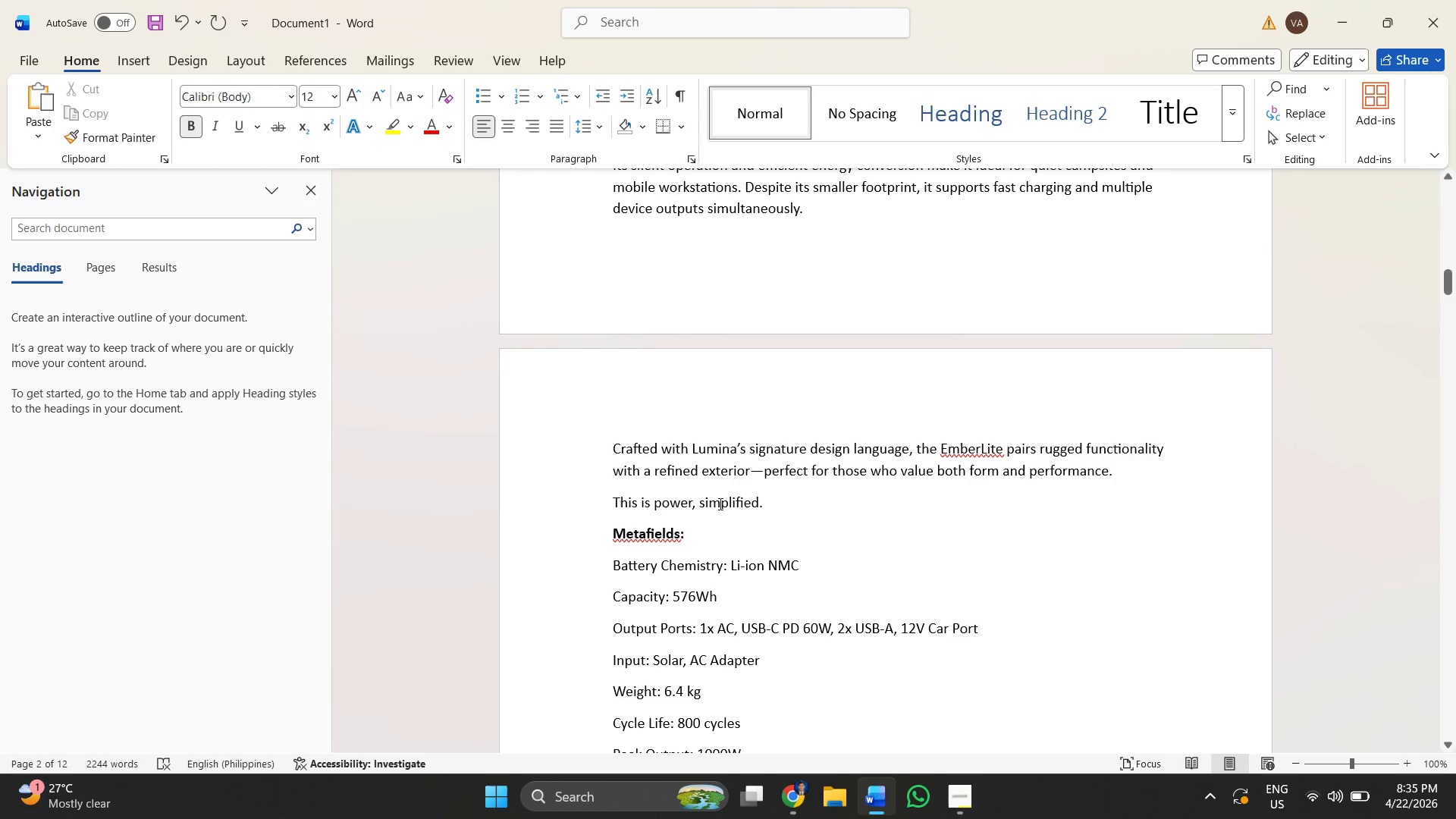 
scroll: coordinate [717, 482], scroll_direction: up, amount: 10.0
 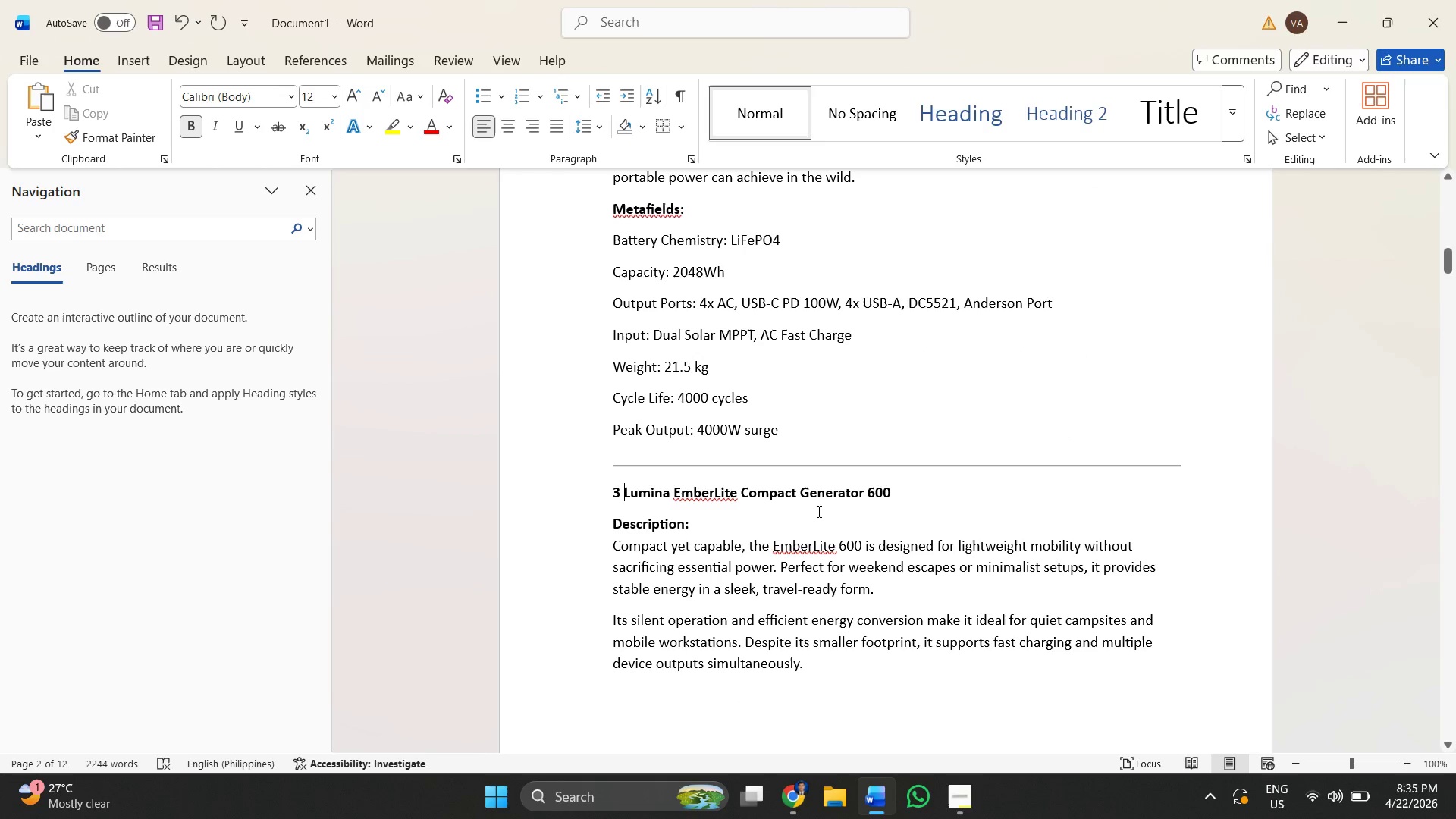 
scroll: coordinate [756, 482], scroll_direction: down, amount: 20.0
 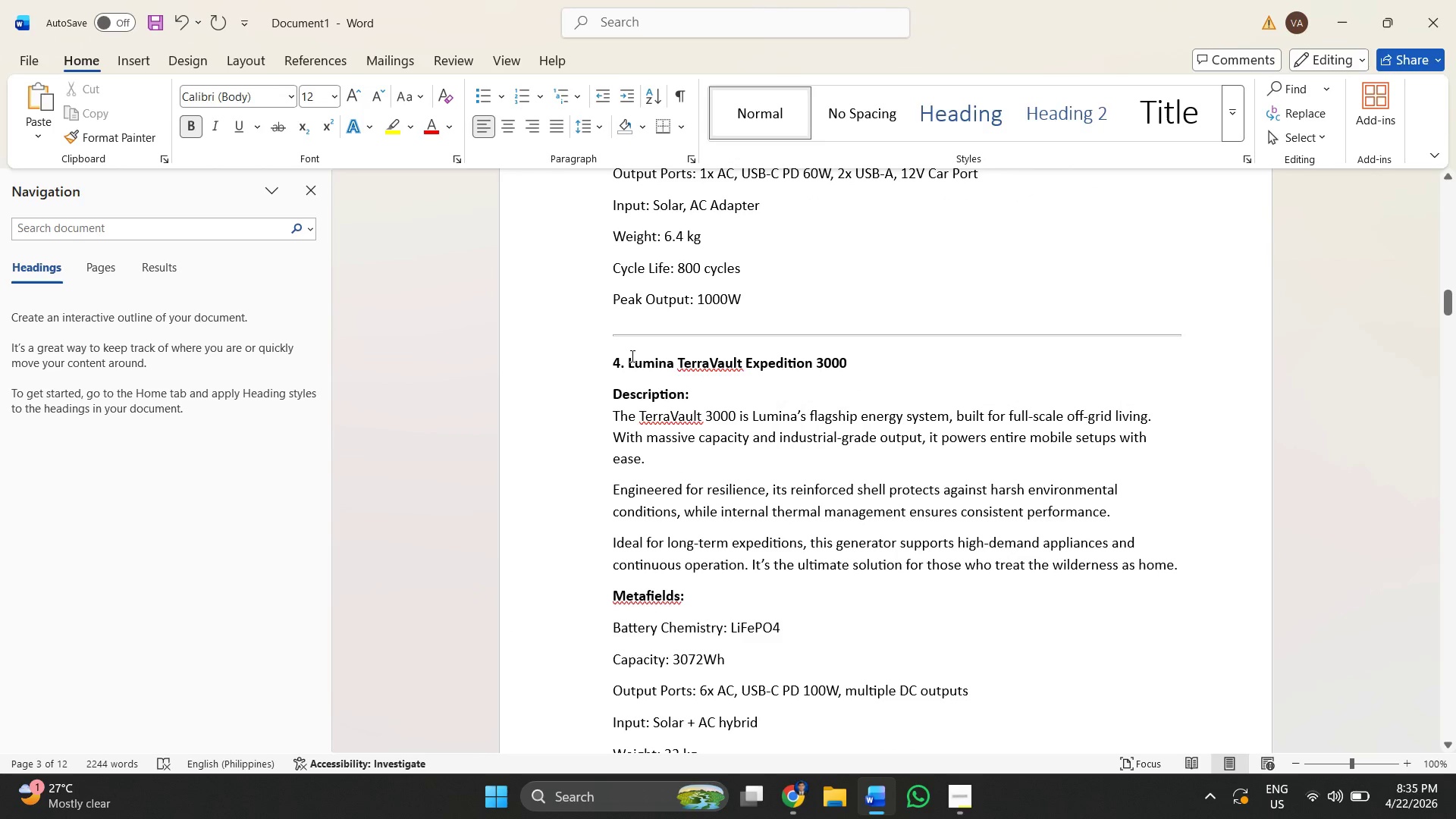 
left_click_drag(start_coordinate=[629, 358], to_coordinate=[833, 358])
 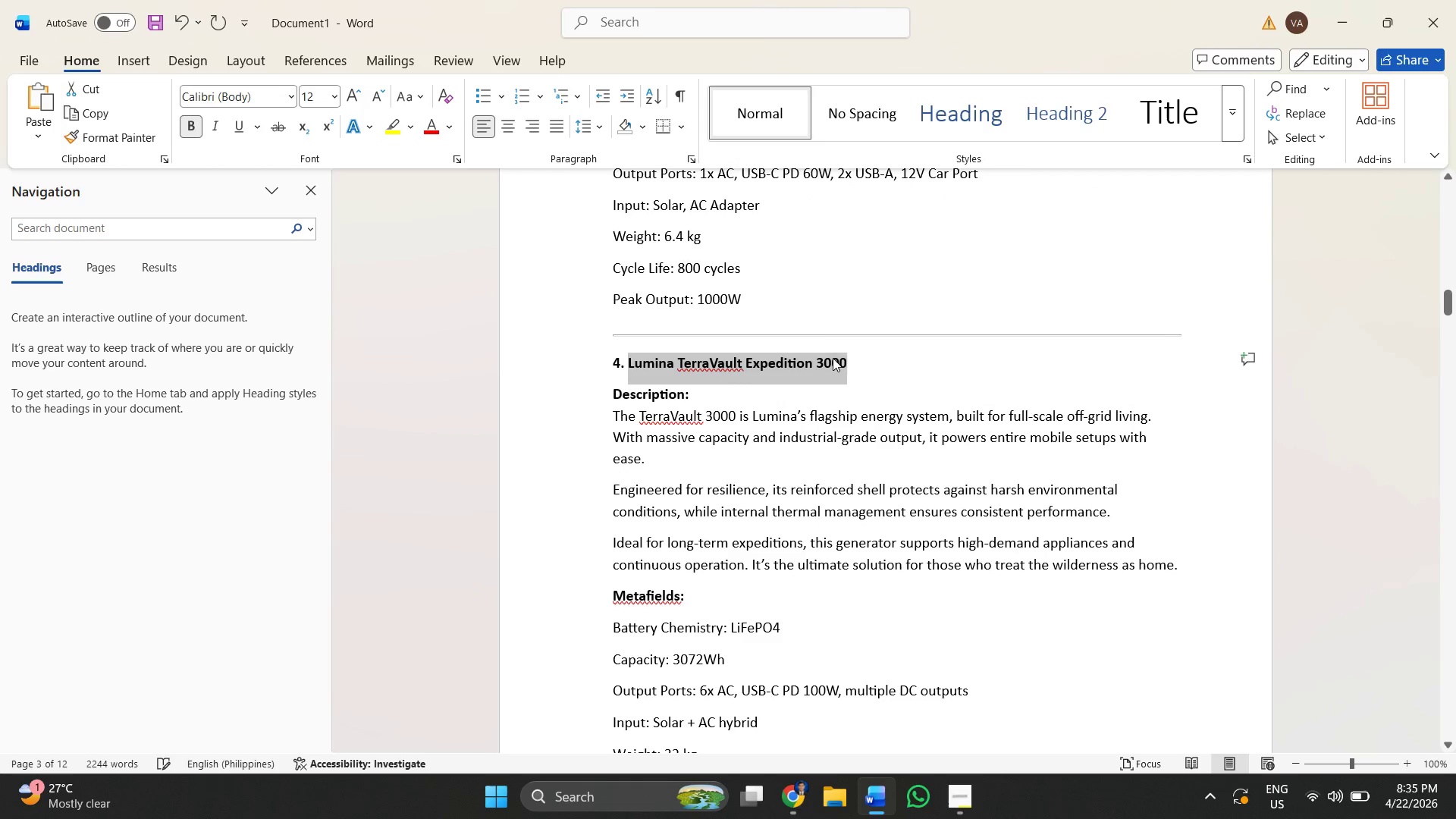 
key(Control+C)
 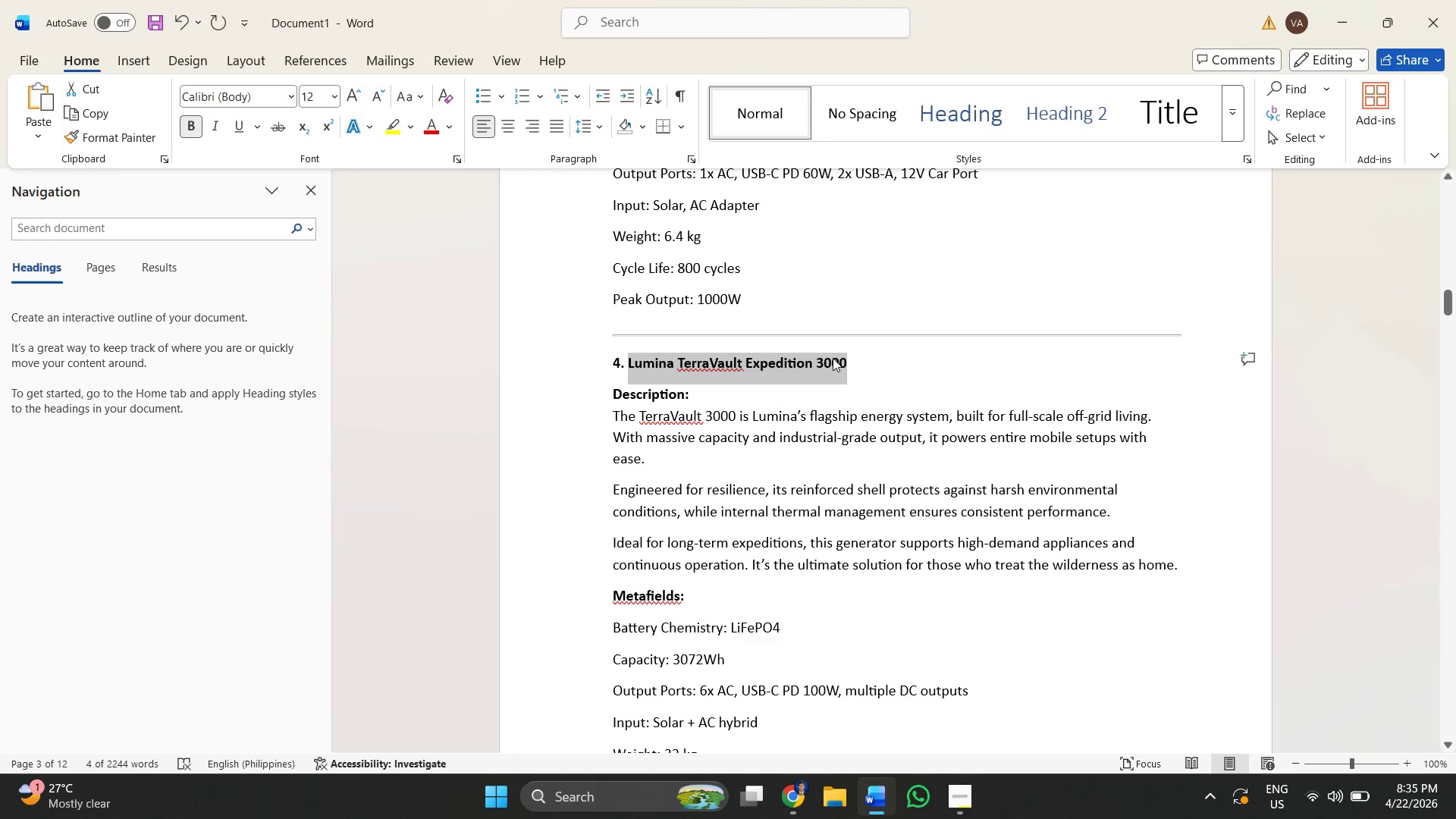 
key(Alt+AltLeft)
 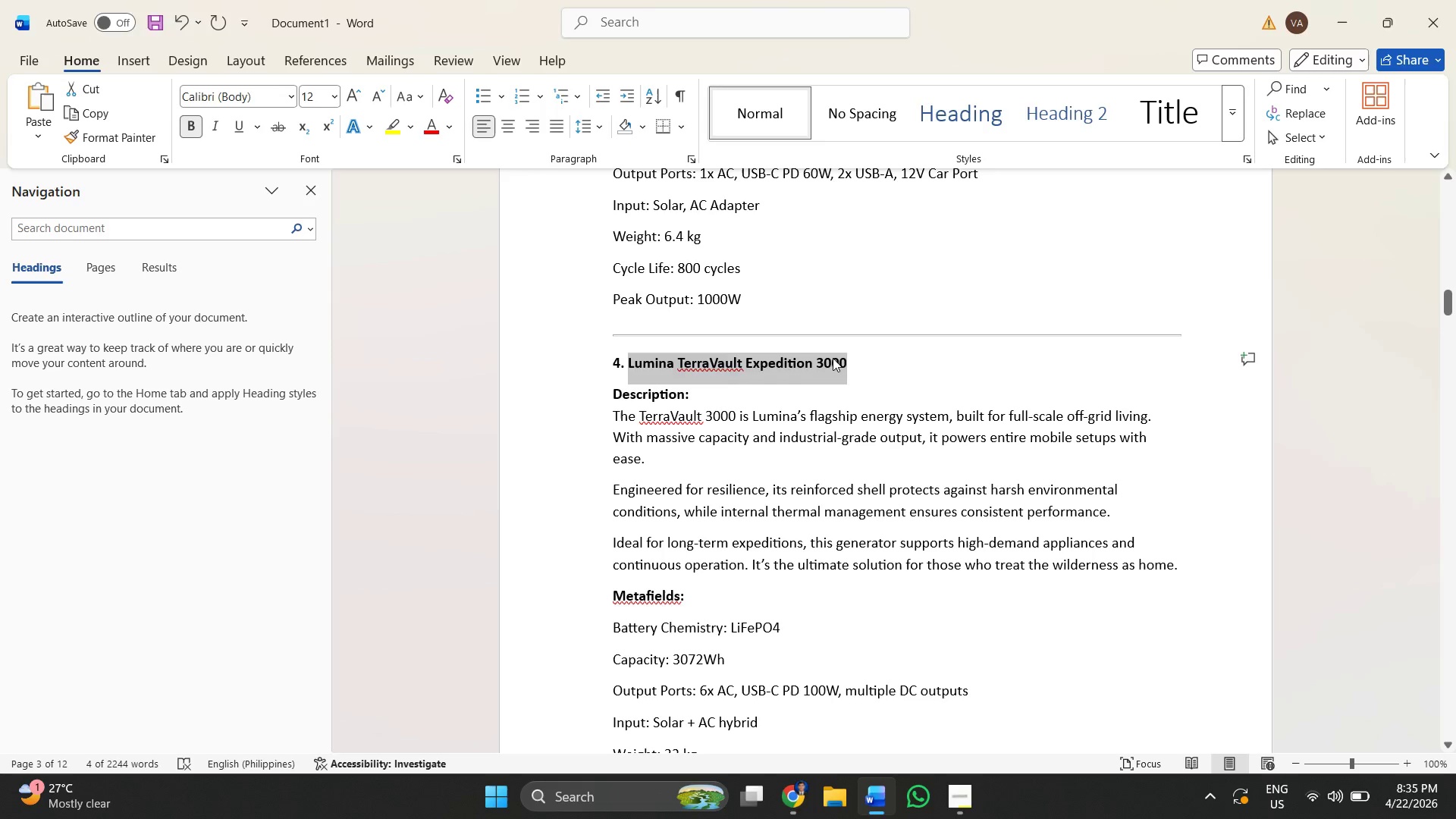 
key(Alt+Tab)
 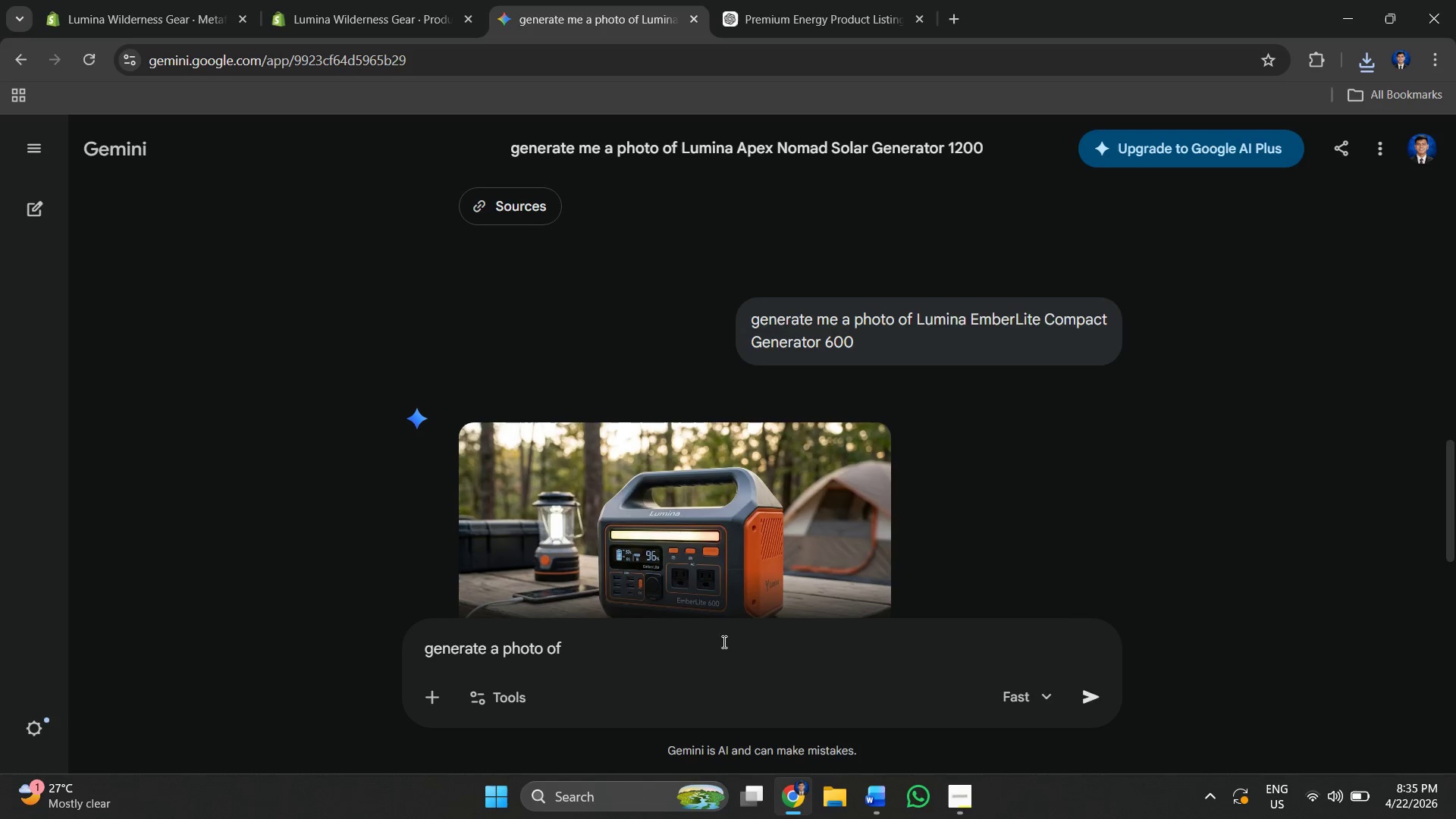 
left_click([643, 649])
 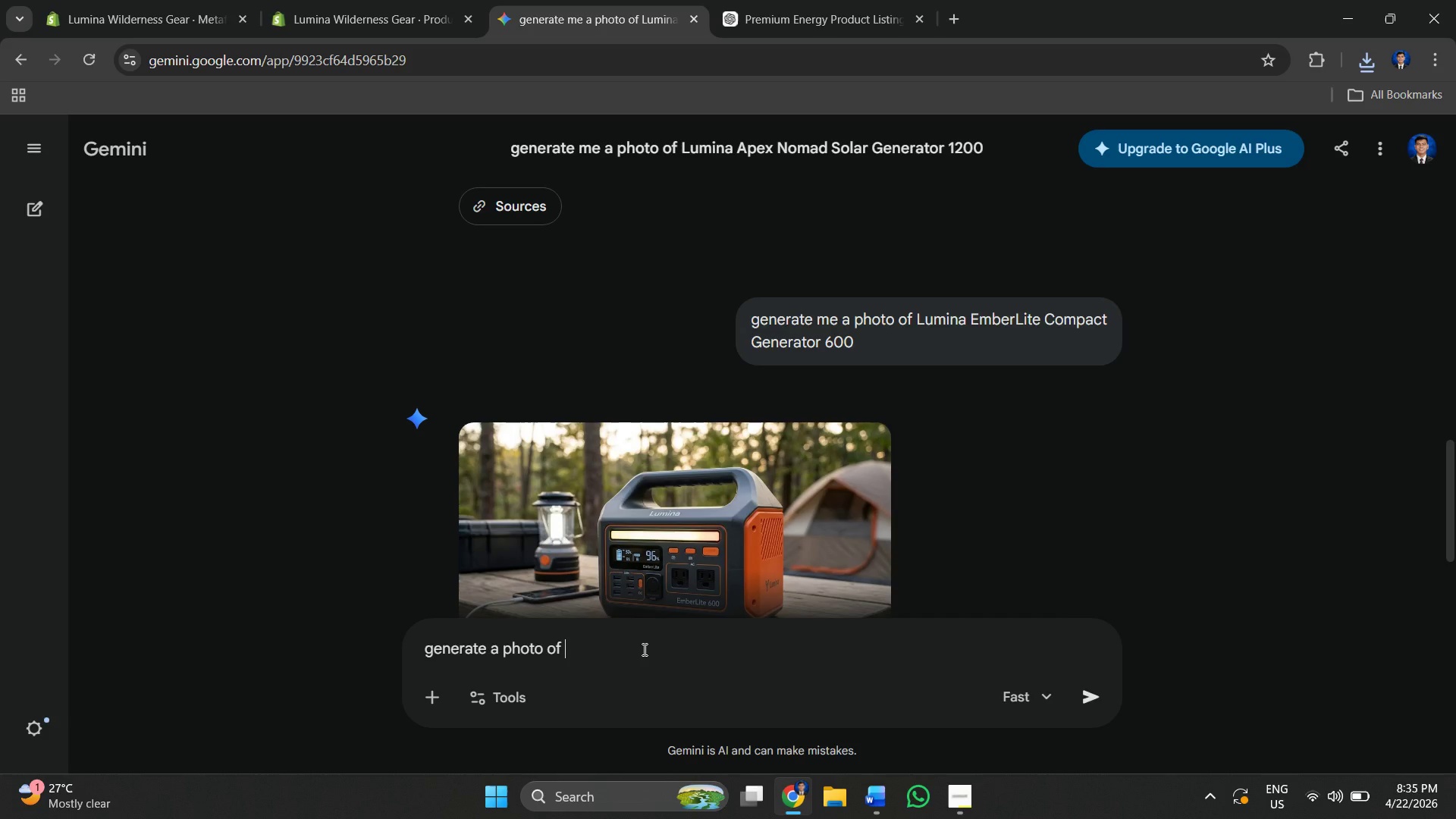 
key(Control+V)
 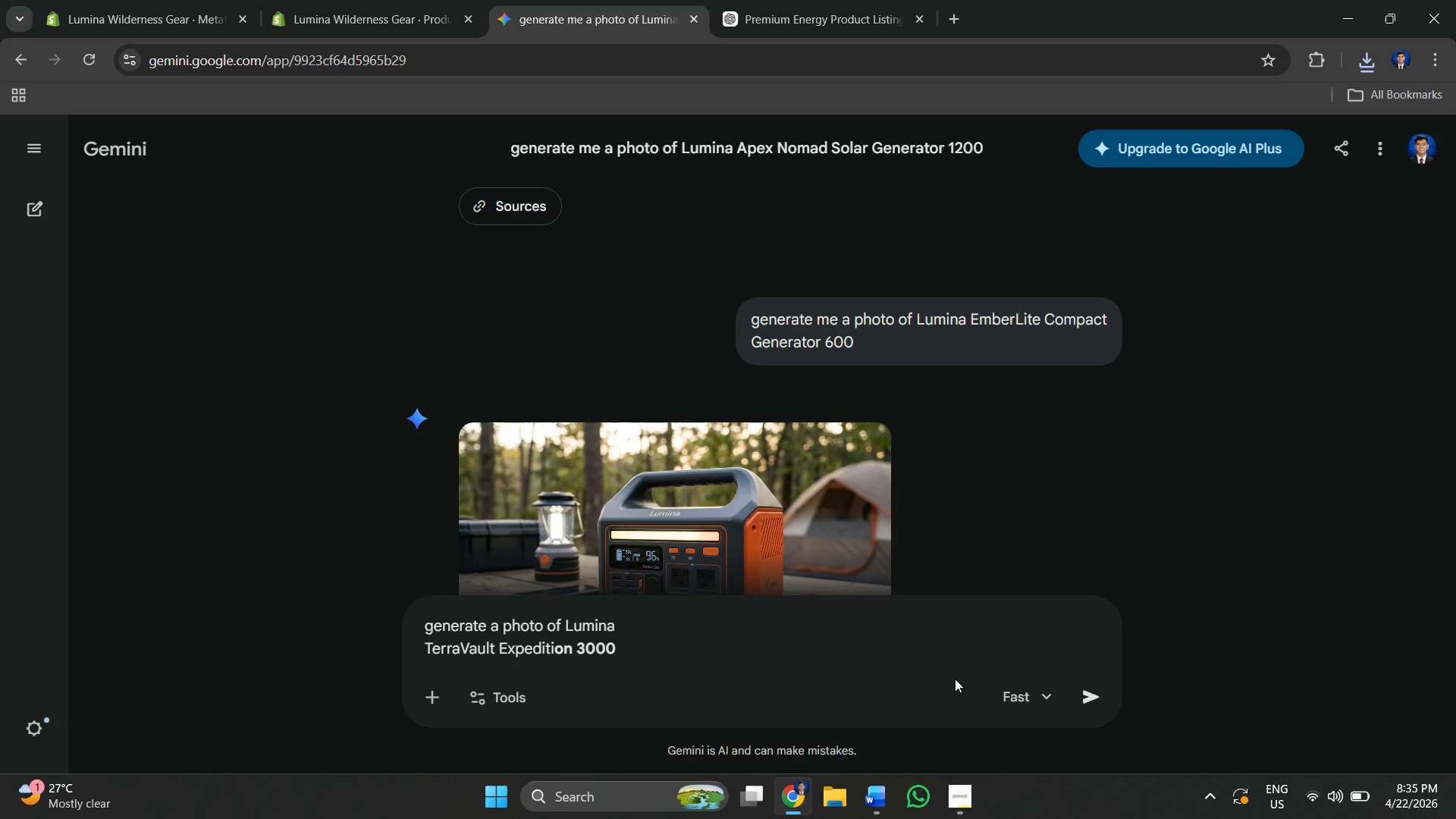 
left_click([1094, 695])
 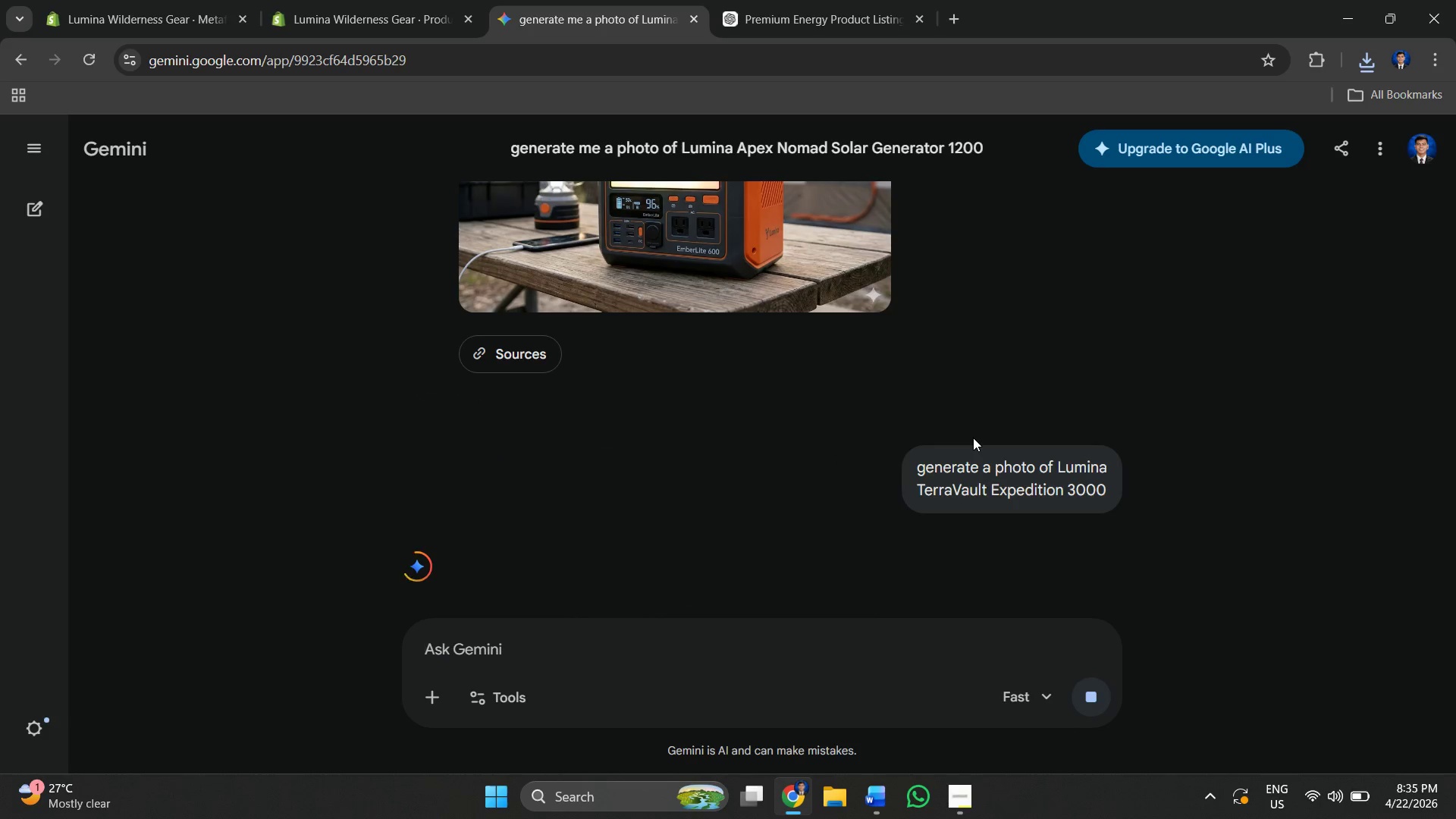 
scroll: coordinate [925, 438], scroll_direction: none, amount: 0.0
 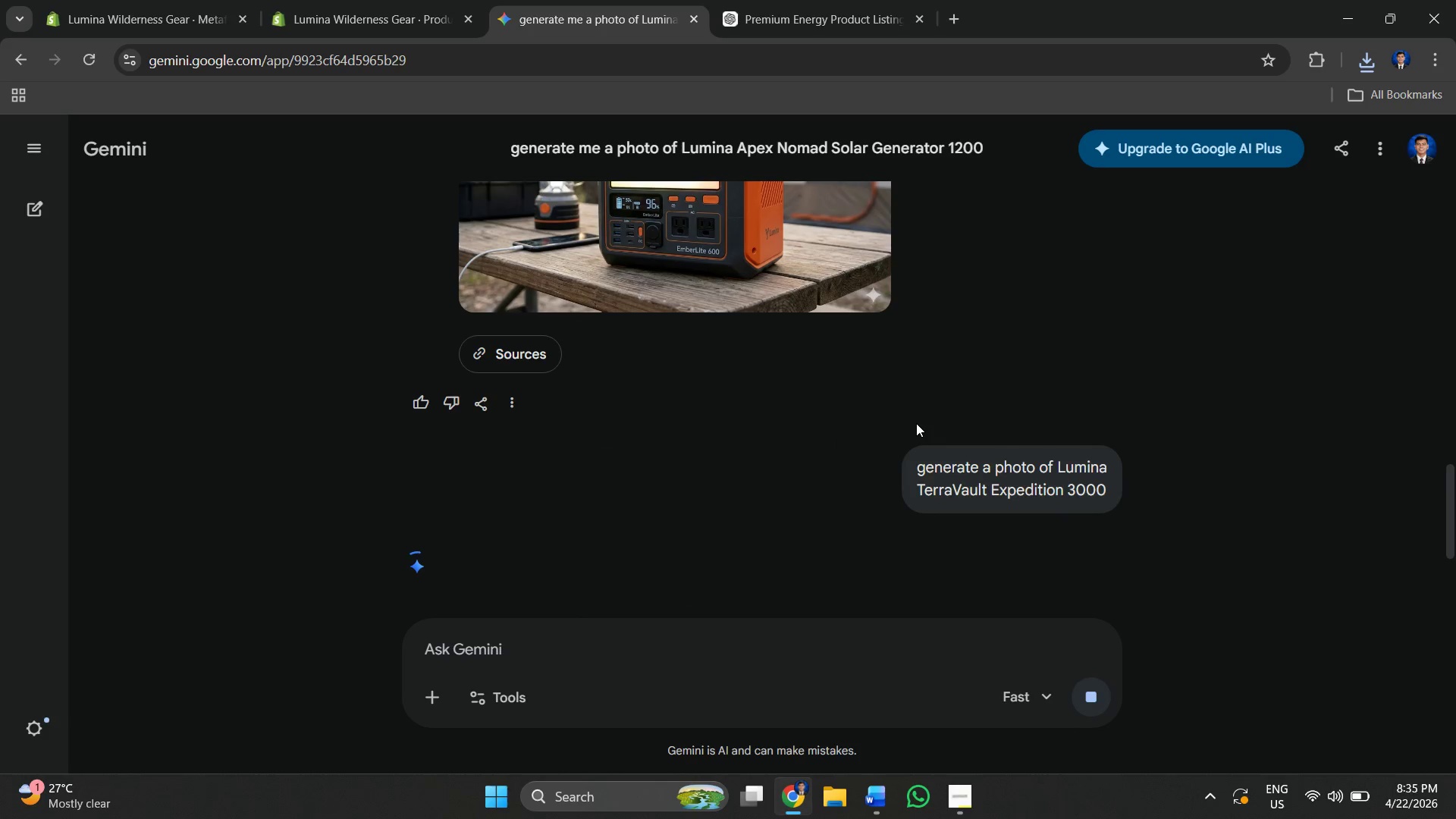 
scroll: coordinate [906, 411], scroll_direction: down, amount: 3.0
 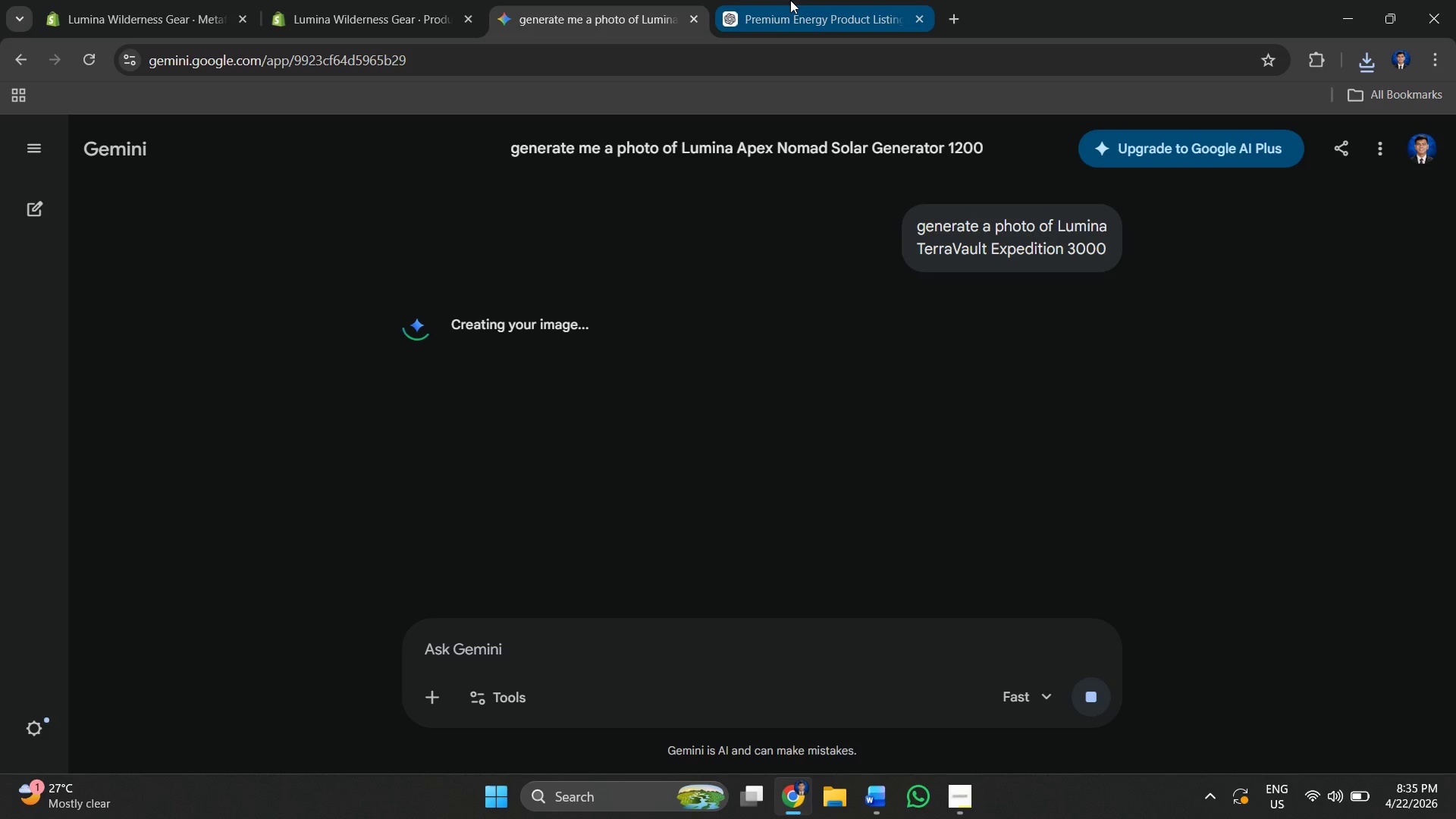 
left_click([661, 633])
 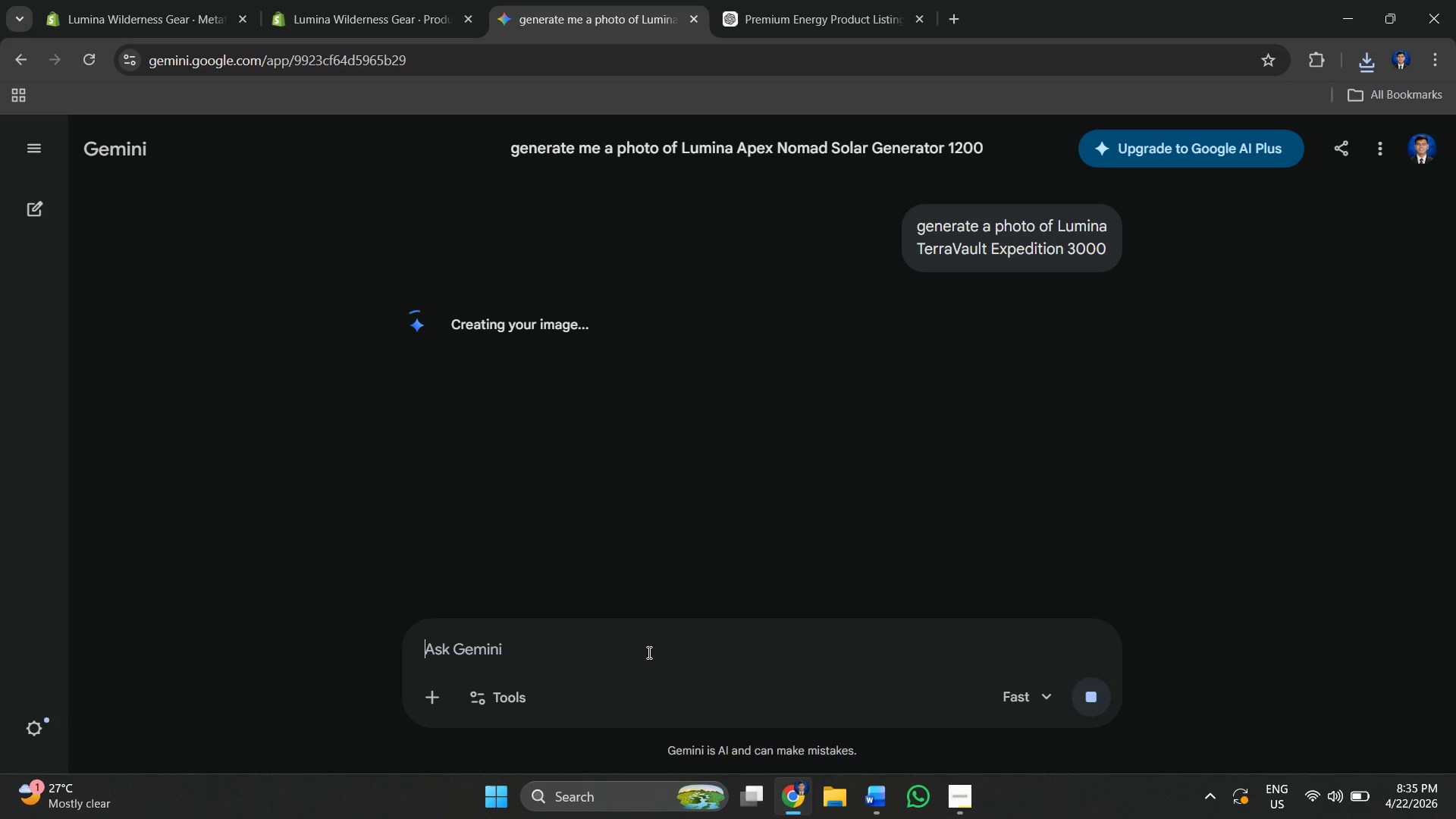 
left_click([642, 652])
 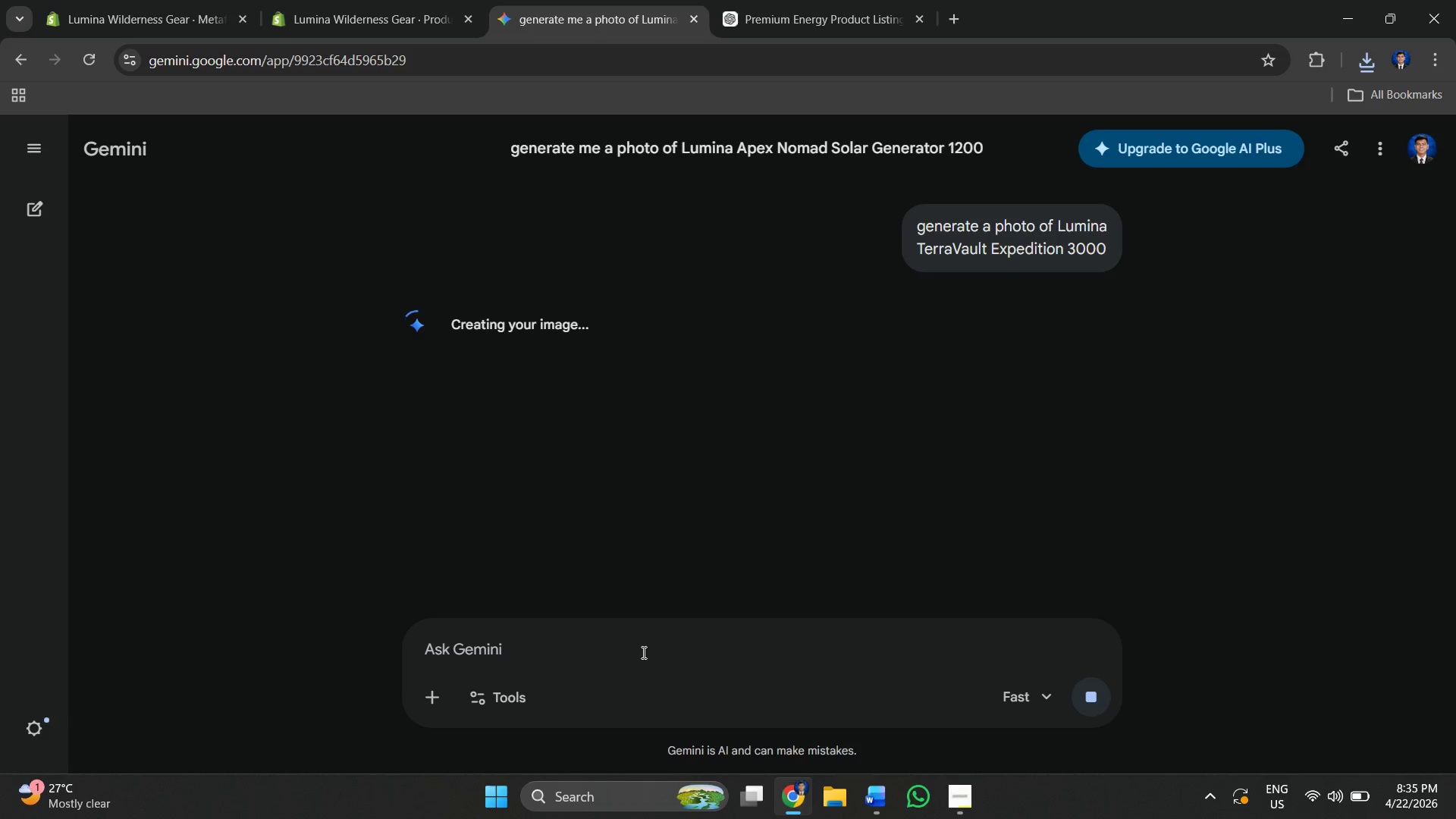 
type( )
key(Backspace)
type(generate m)
key(Backspace)
type(a photo of )
 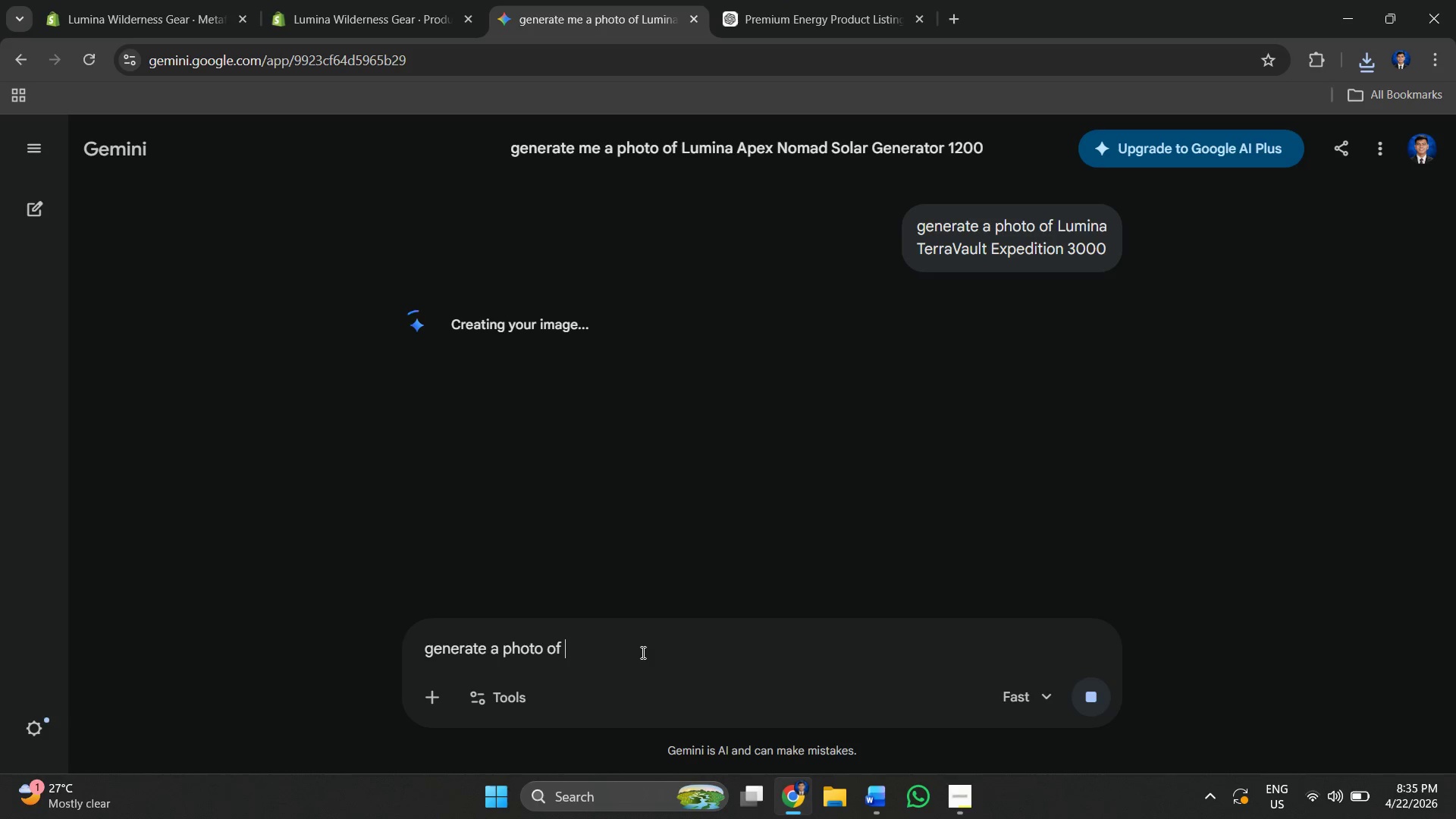 
key(Alt+AltLeft)
 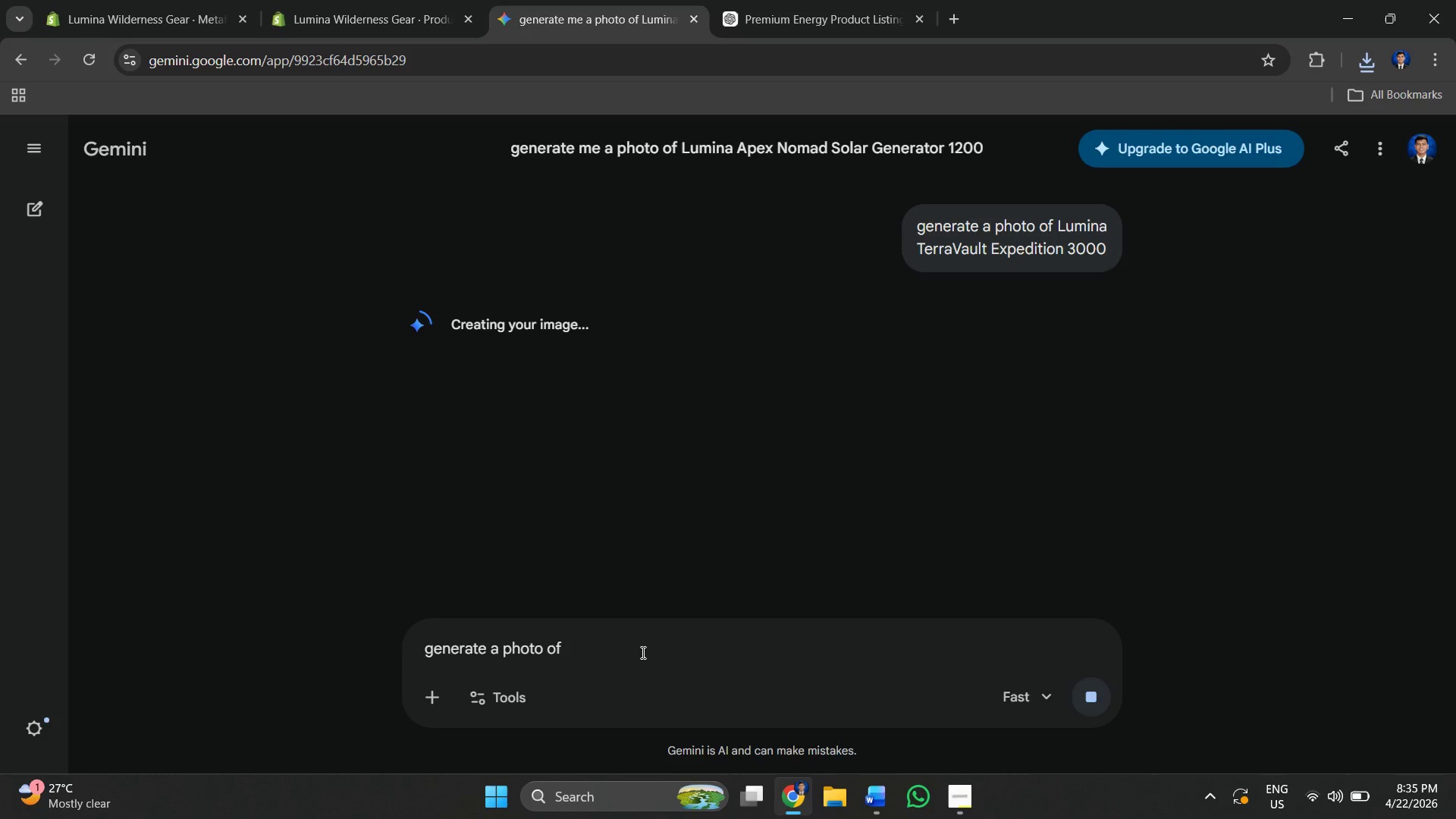 
key(Alt+Tab)
 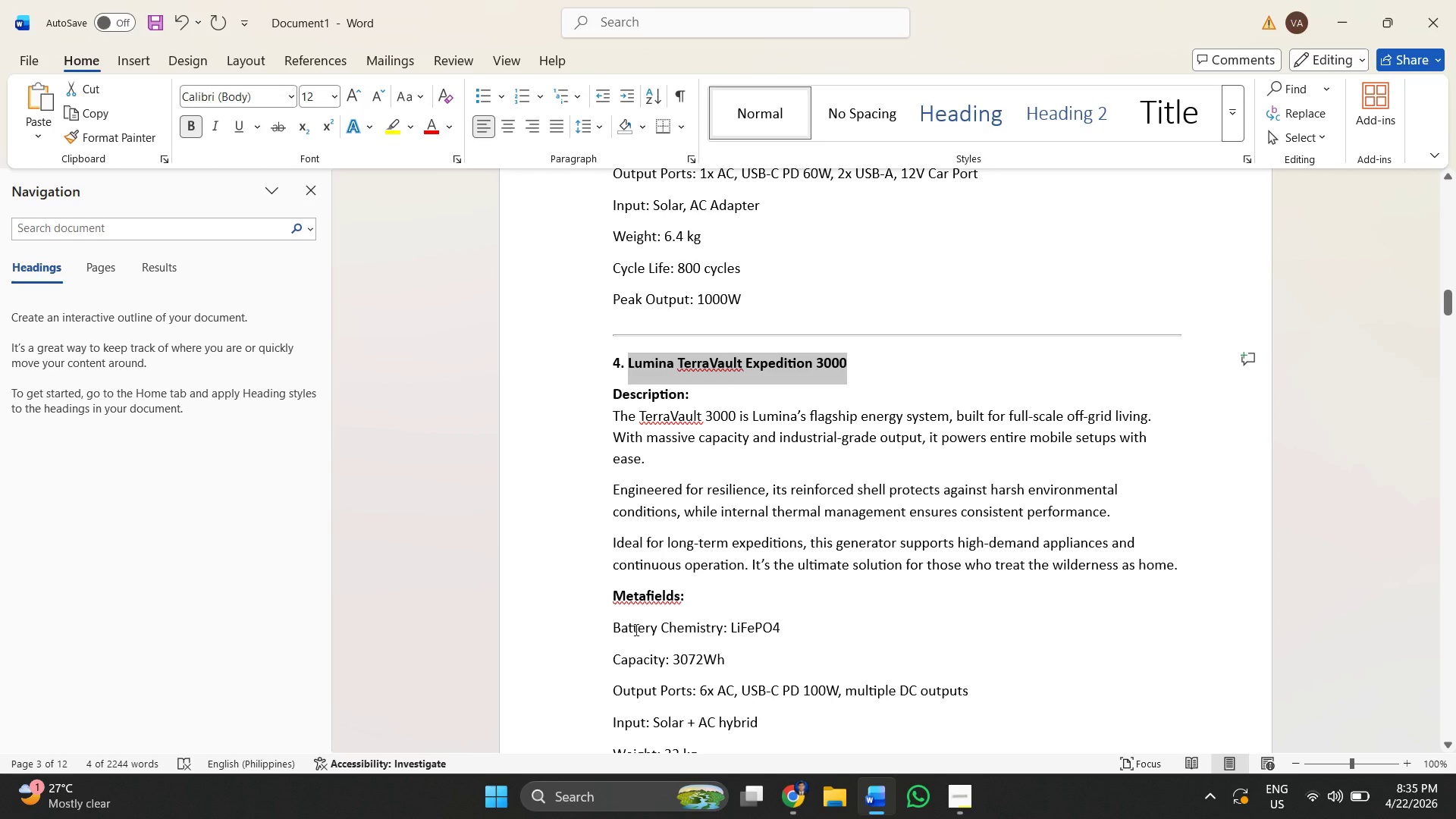 
left_click([646, 625])
 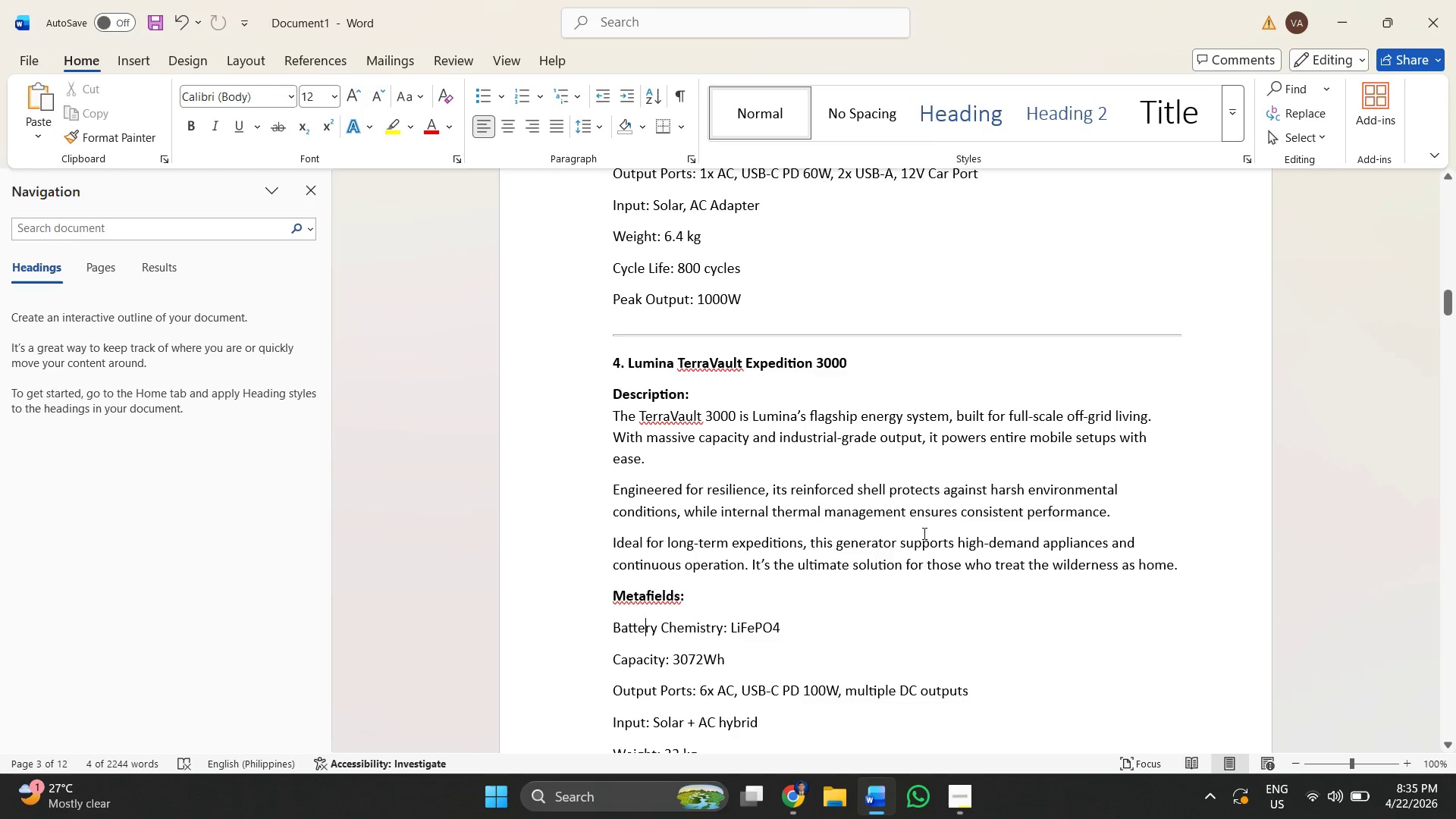 
scroll: coordinate [730, 488], scroll_direction: down, amount: 11.0
 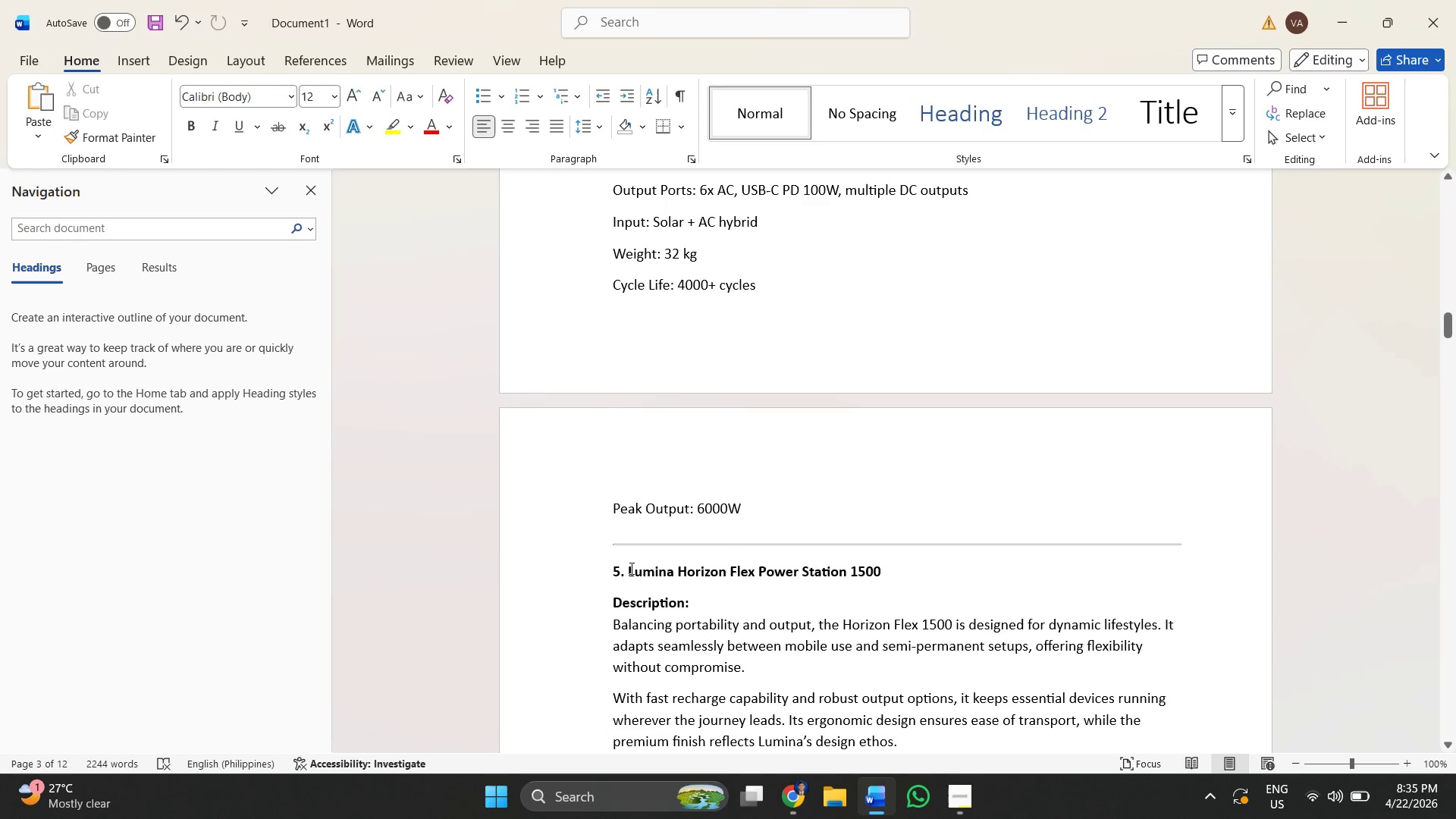 
left_click_drag(start_coordinate=[628, 568], to_coordinate=[920, 570])
 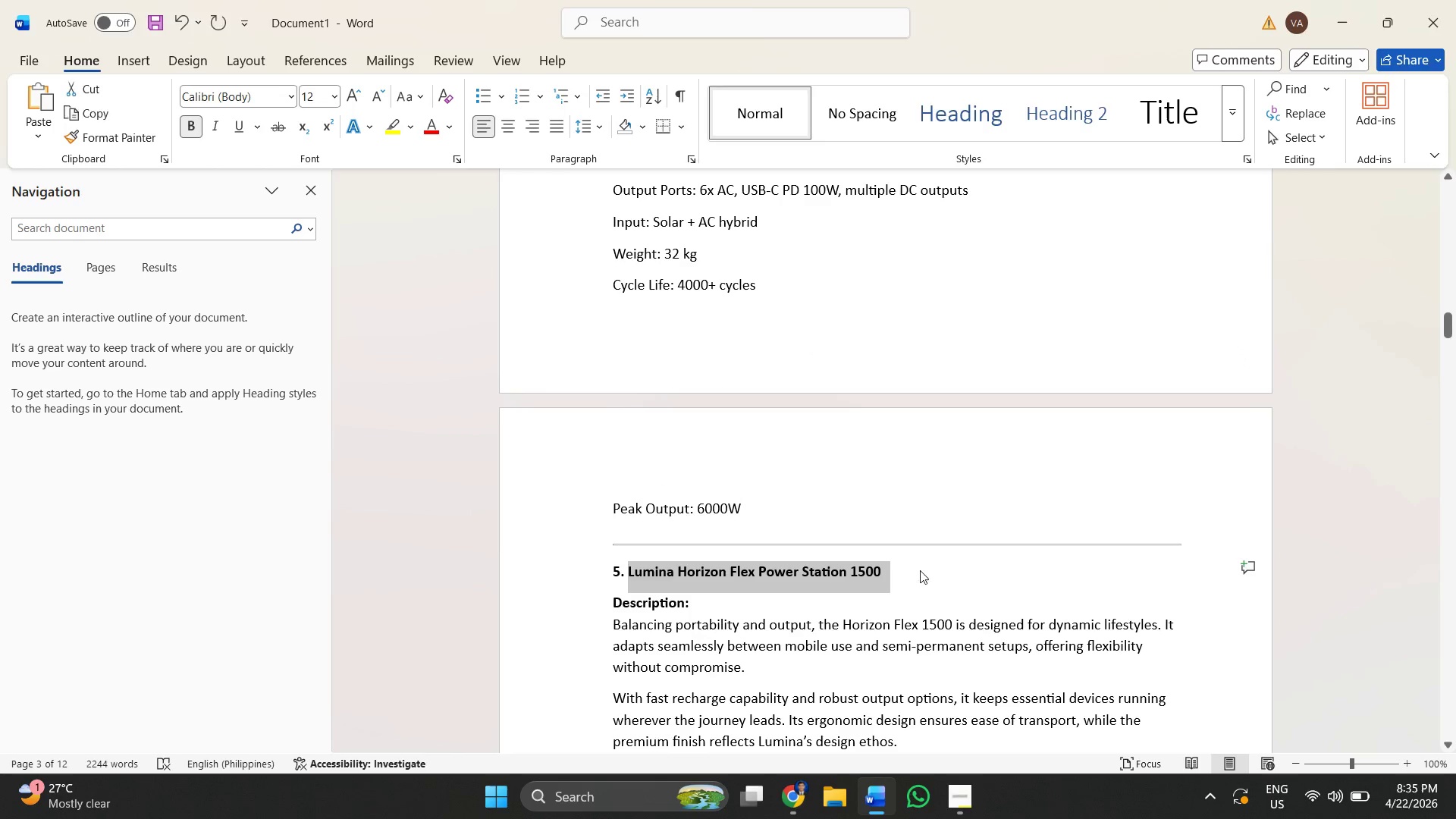 
key(Control+ControlLeft)
 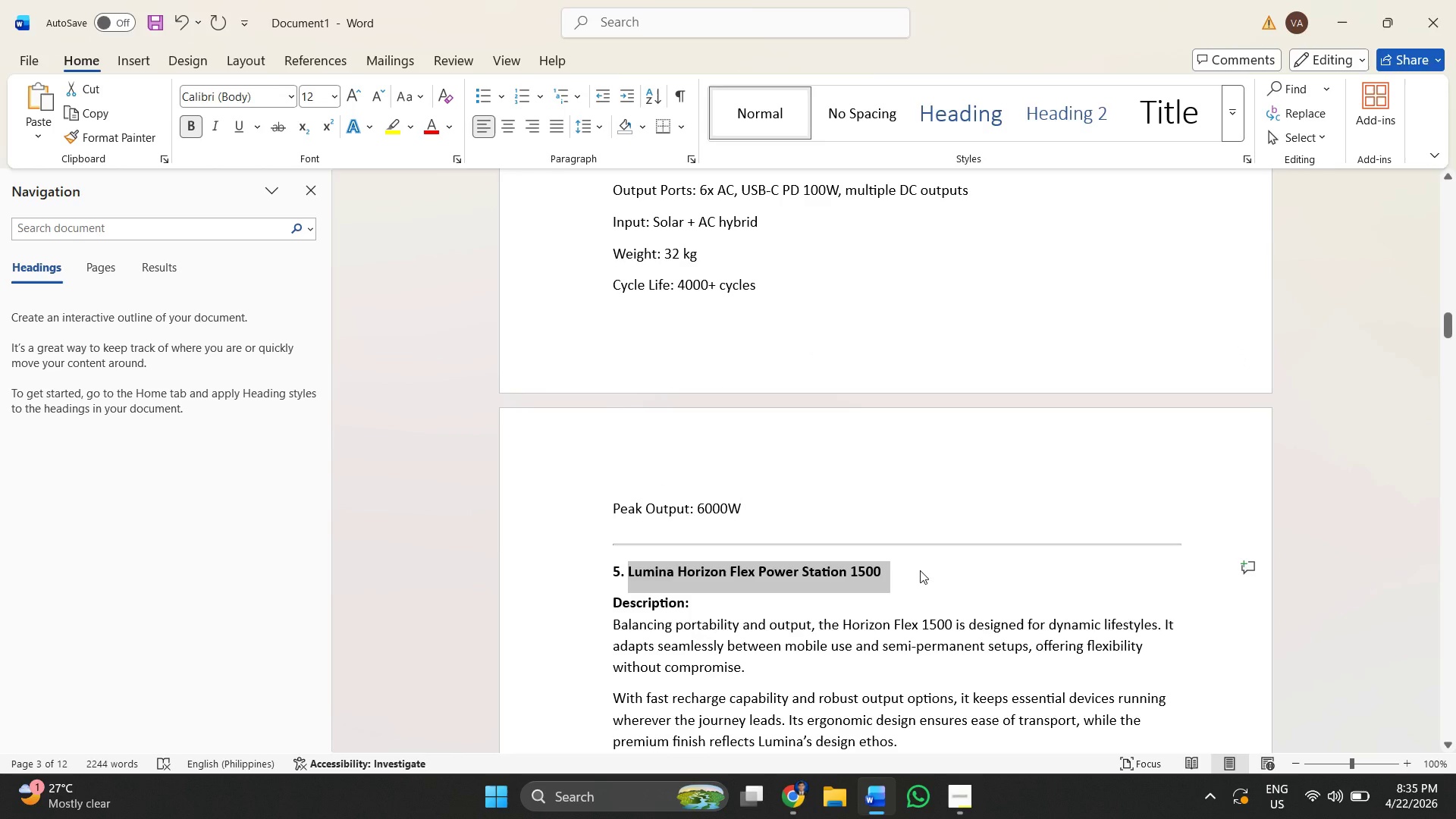 
key(Control+C)
 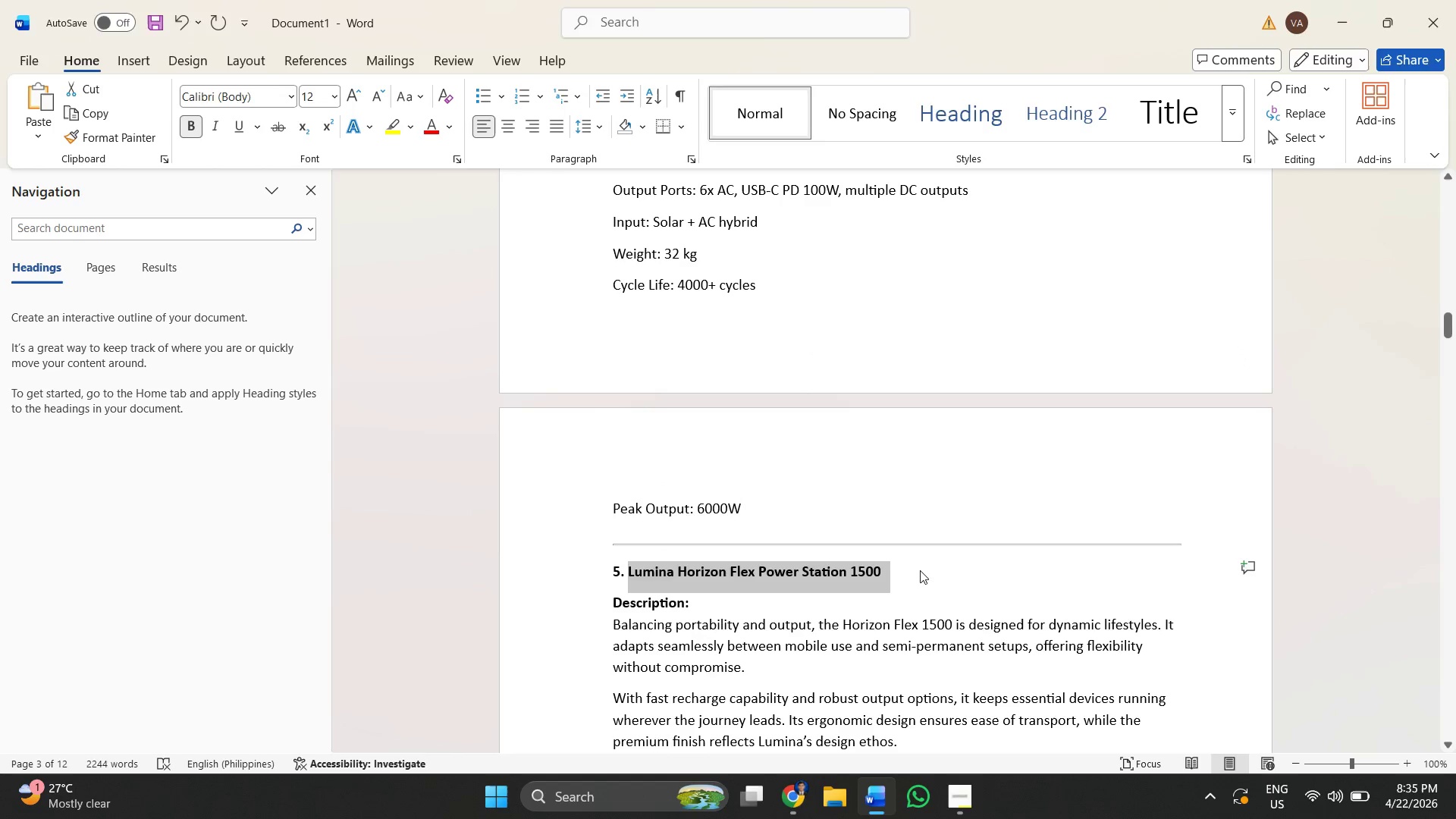 
key(Alt+AltLeft)
 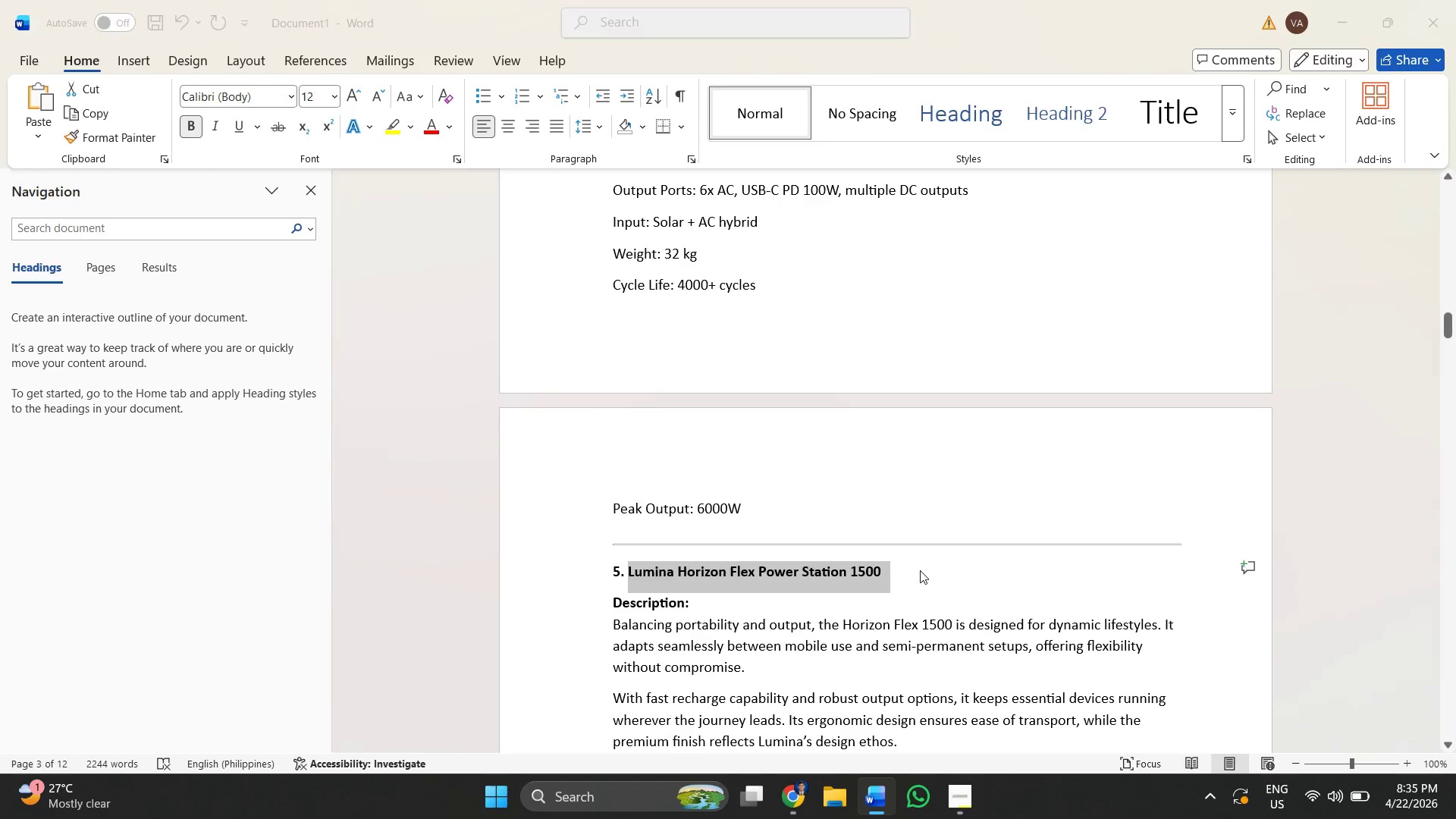 
key(Alt+Tab)
 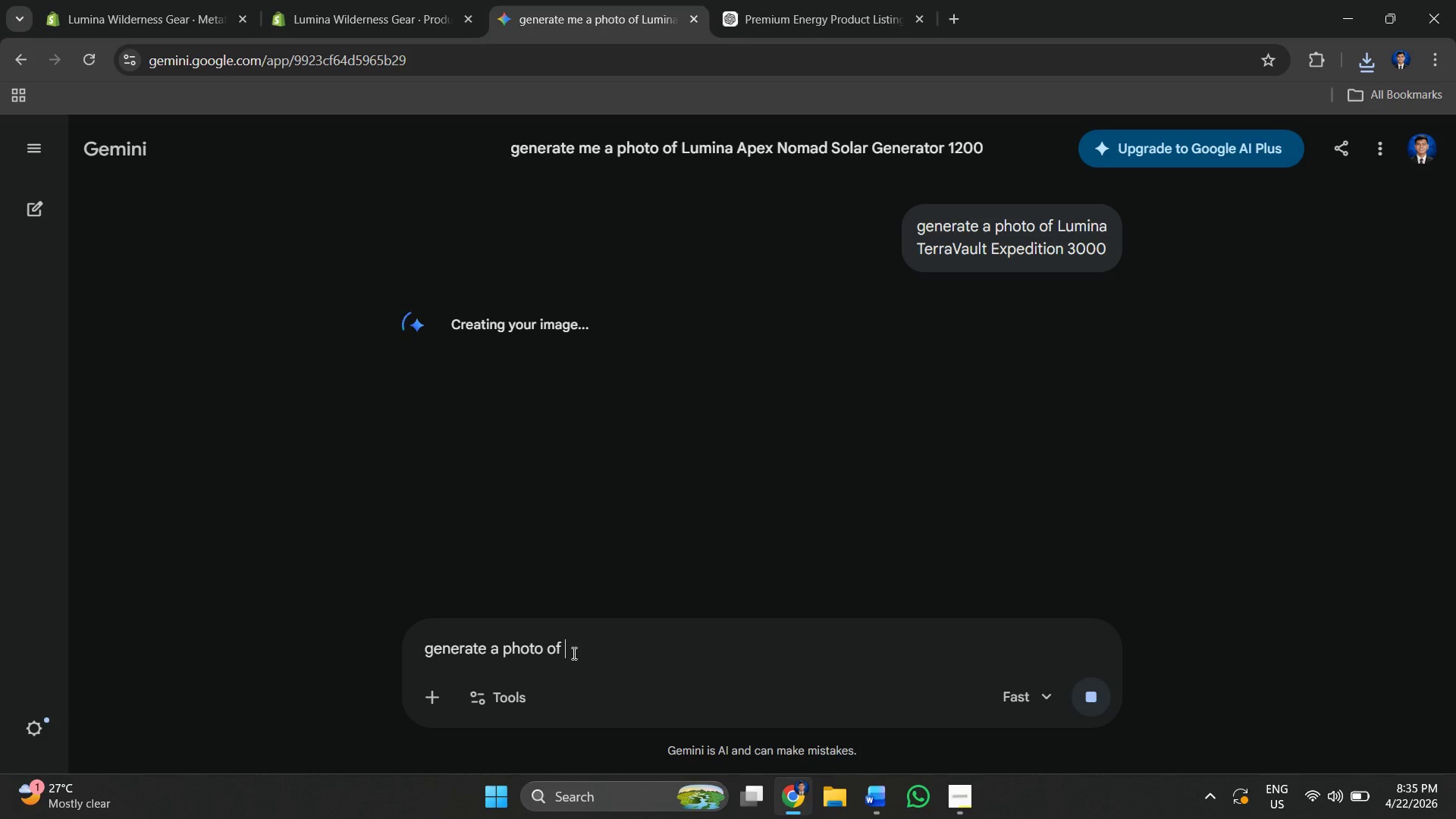 
key(Control+V)
 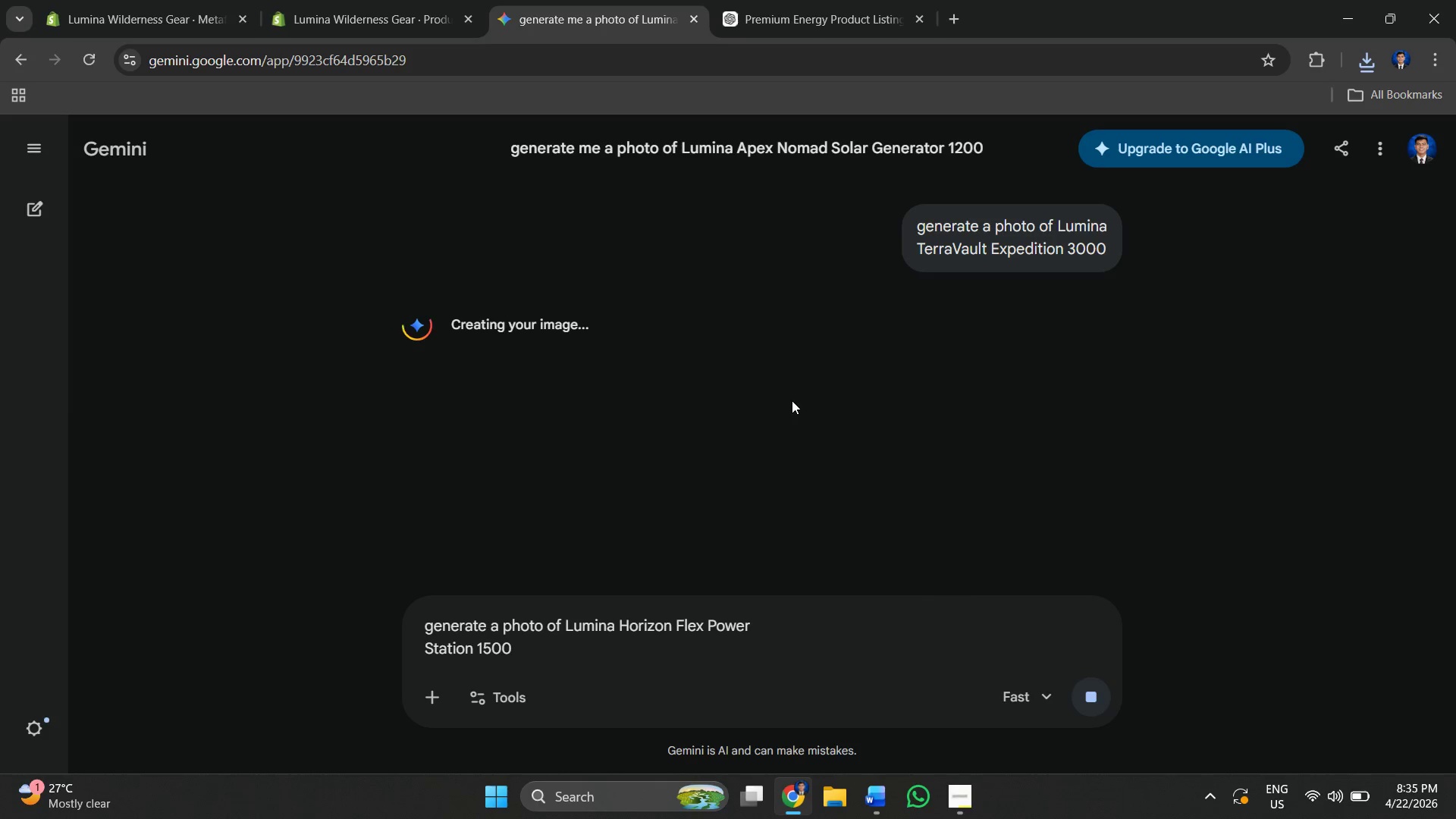 
wait(9.25)
 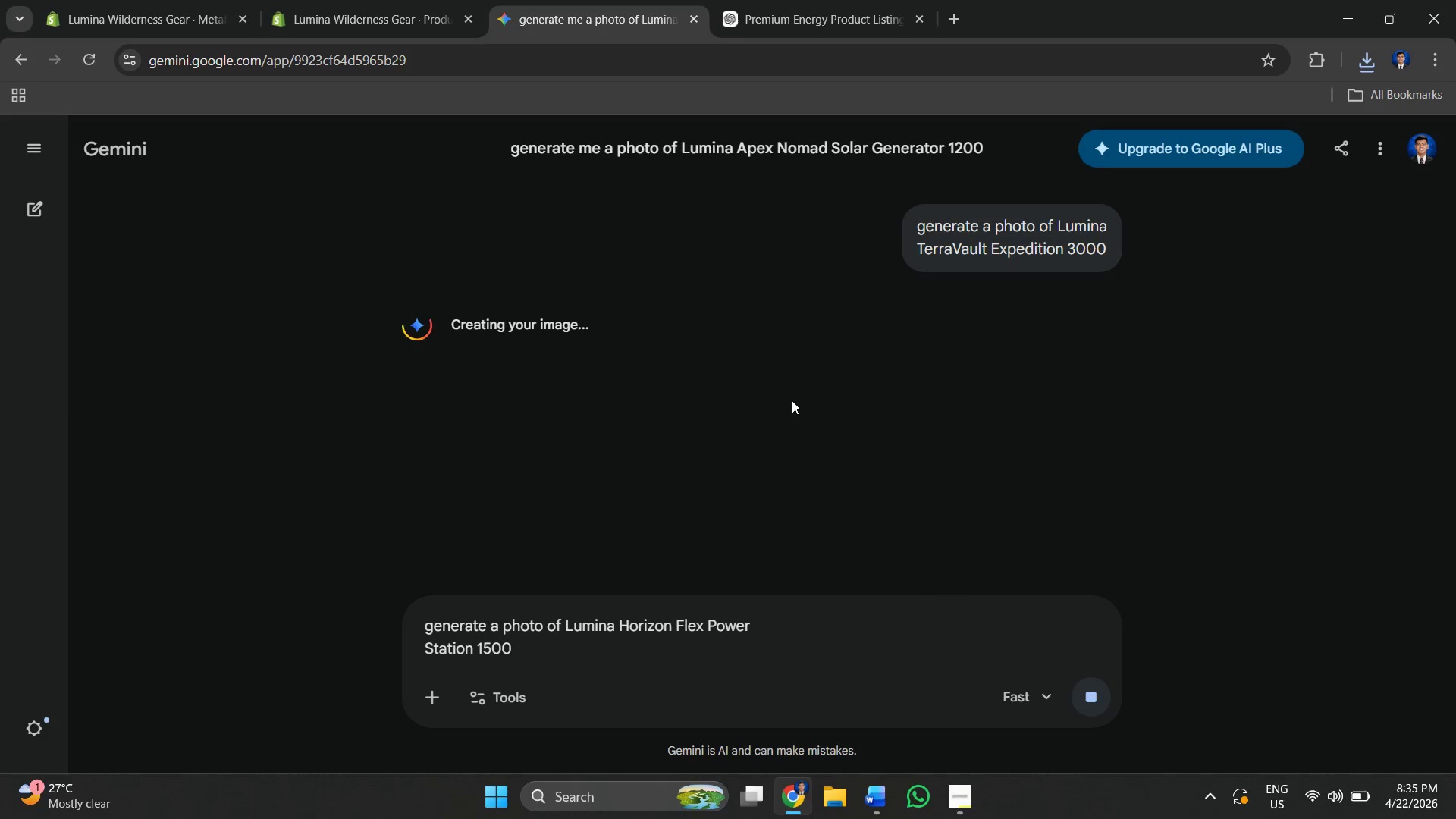 
left_click([378, 0])
 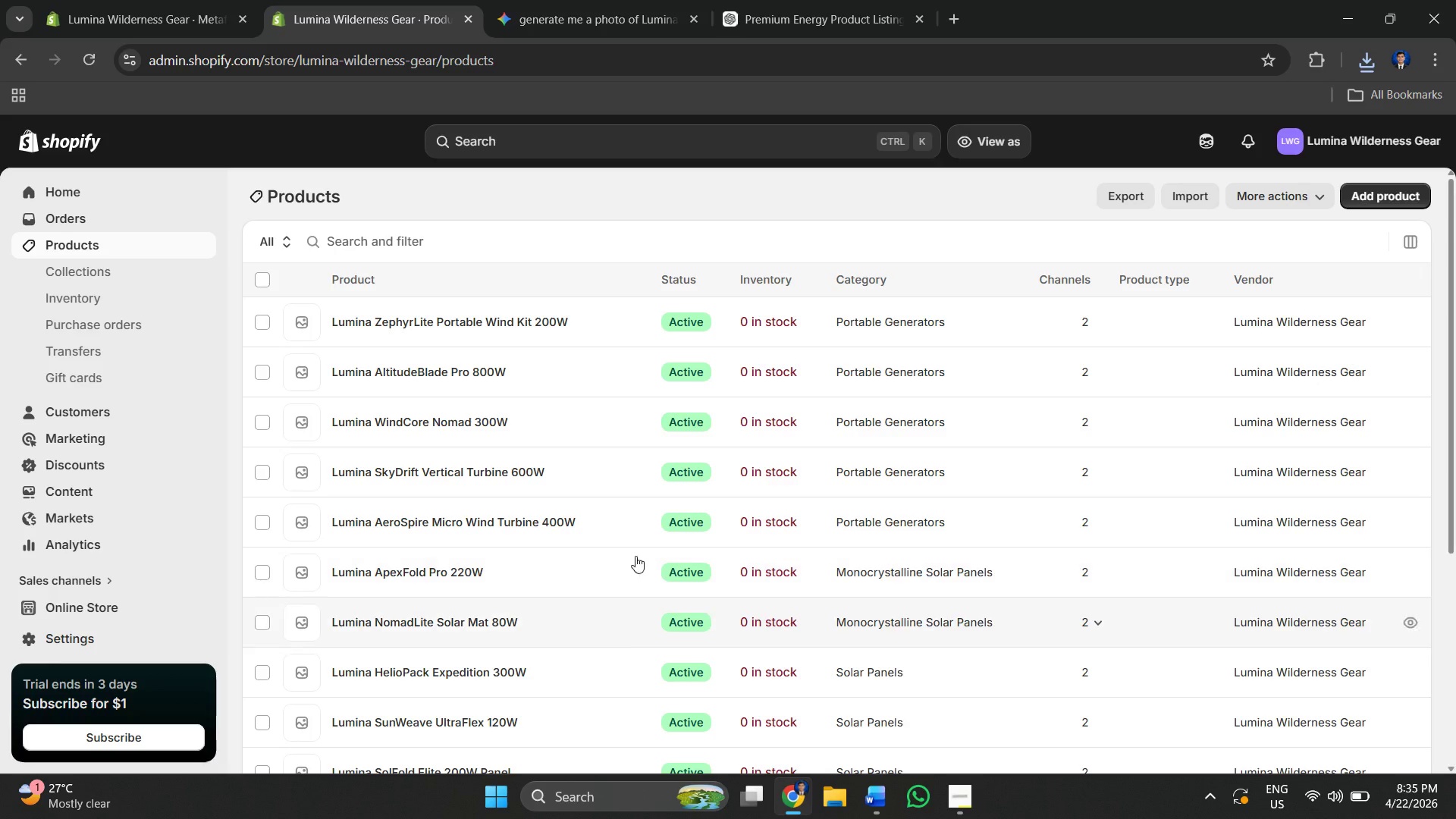 
scroll: coordinate [586, 516], scroll_direction: down, amount: 5.0
 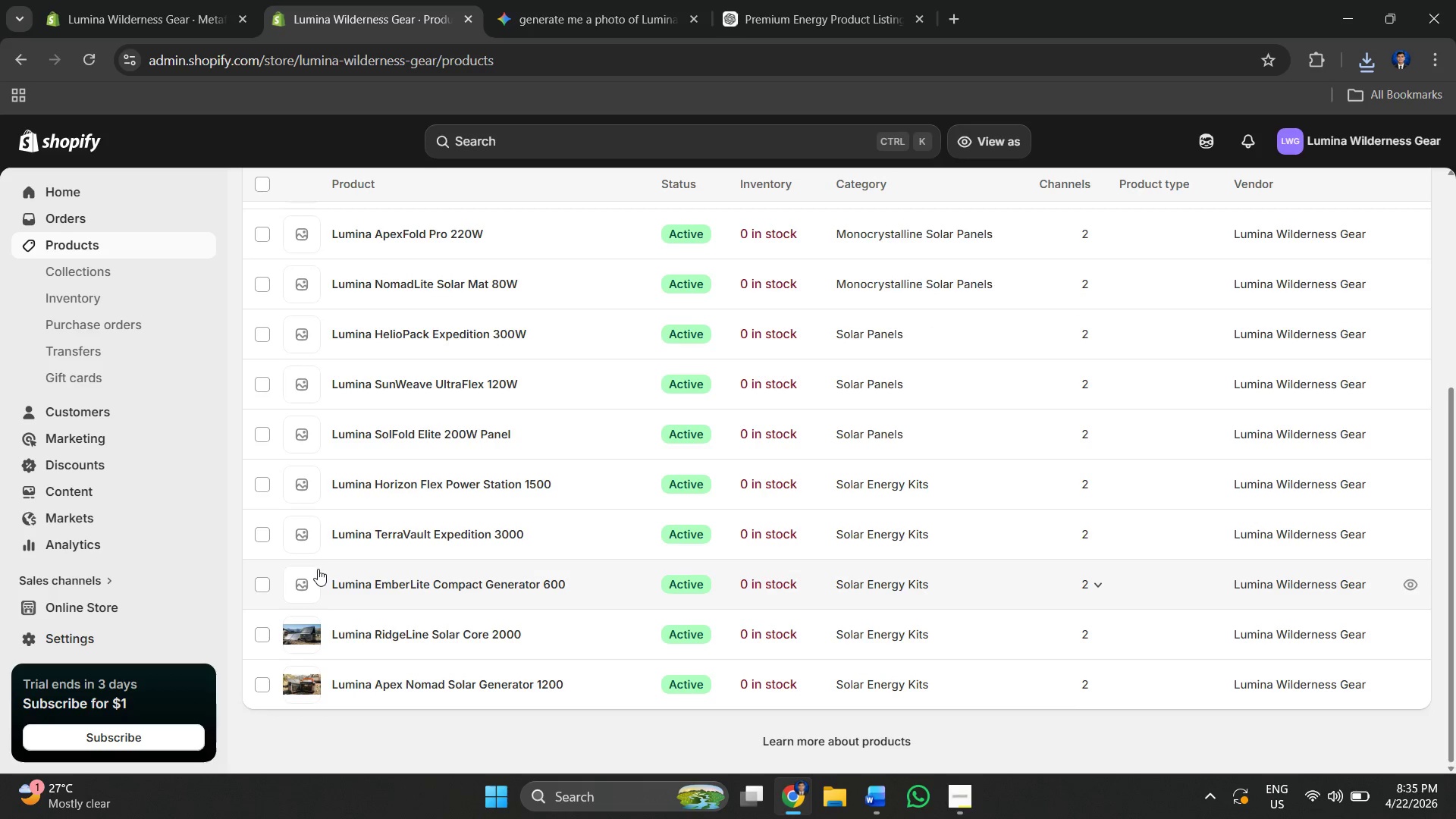 
left_click([316, 573])
 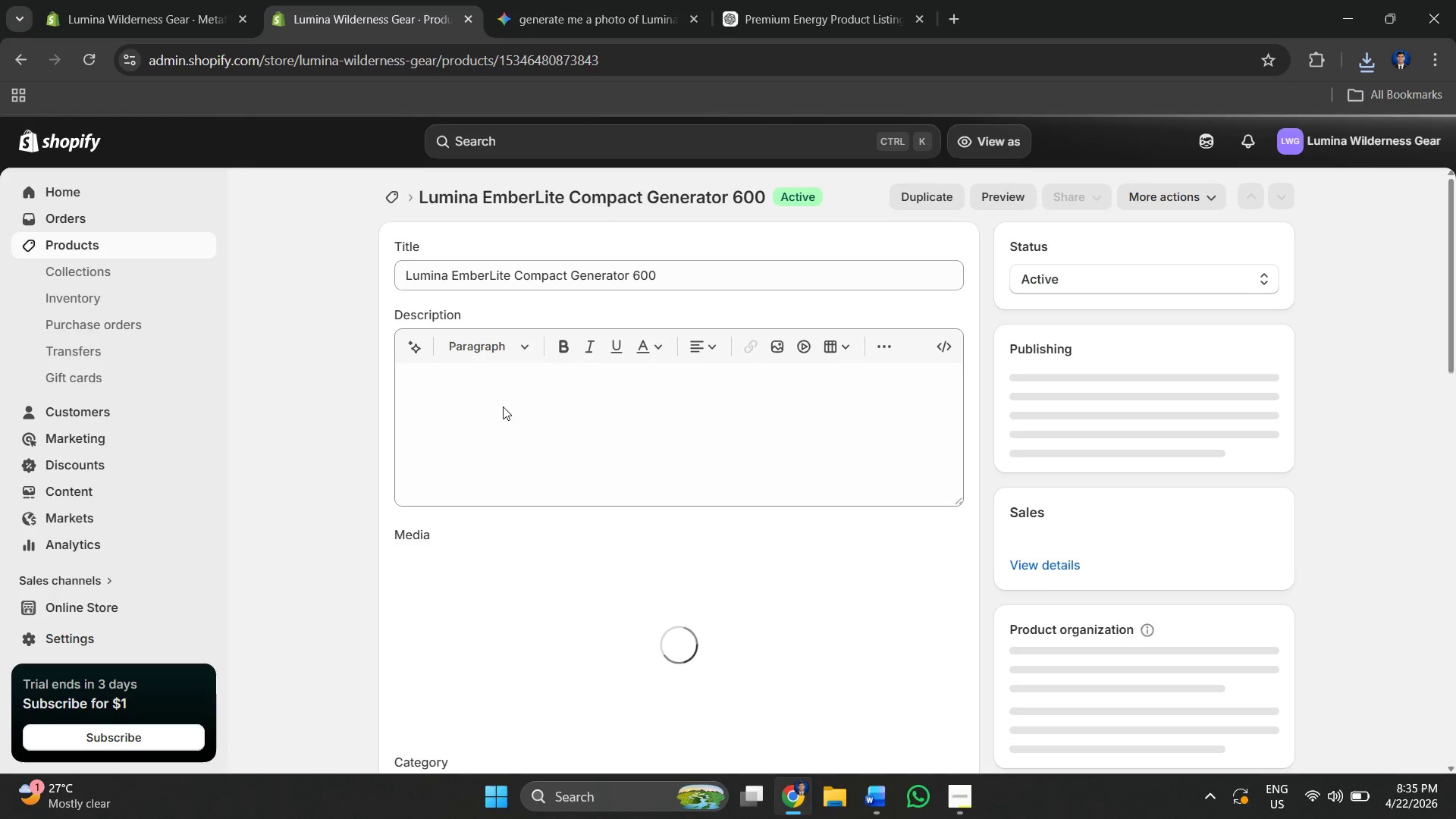 
scroll: coordinate [629, 623], scroll_direction: down, amount: 1.0
 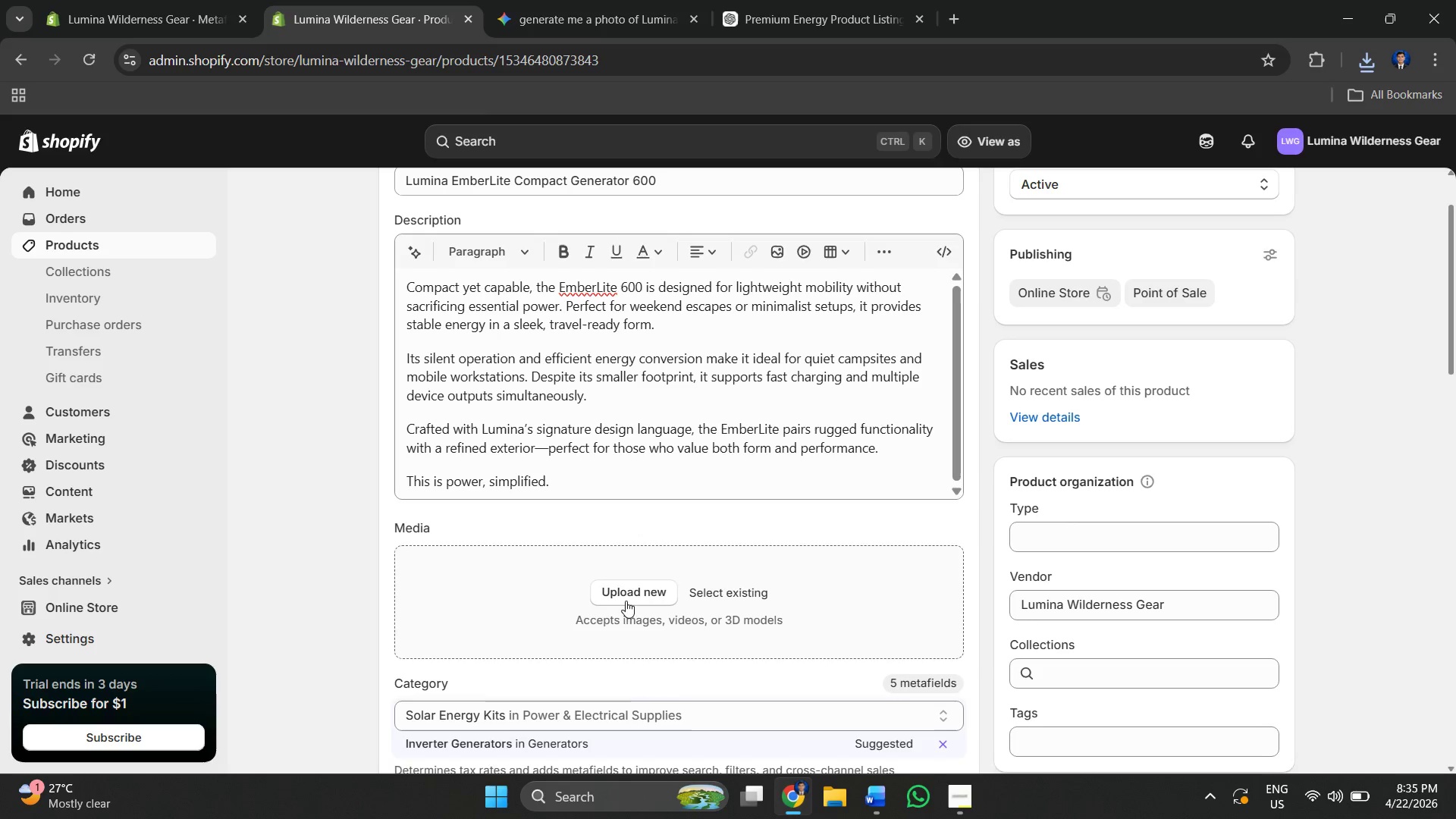 
left_click([623, 588])
 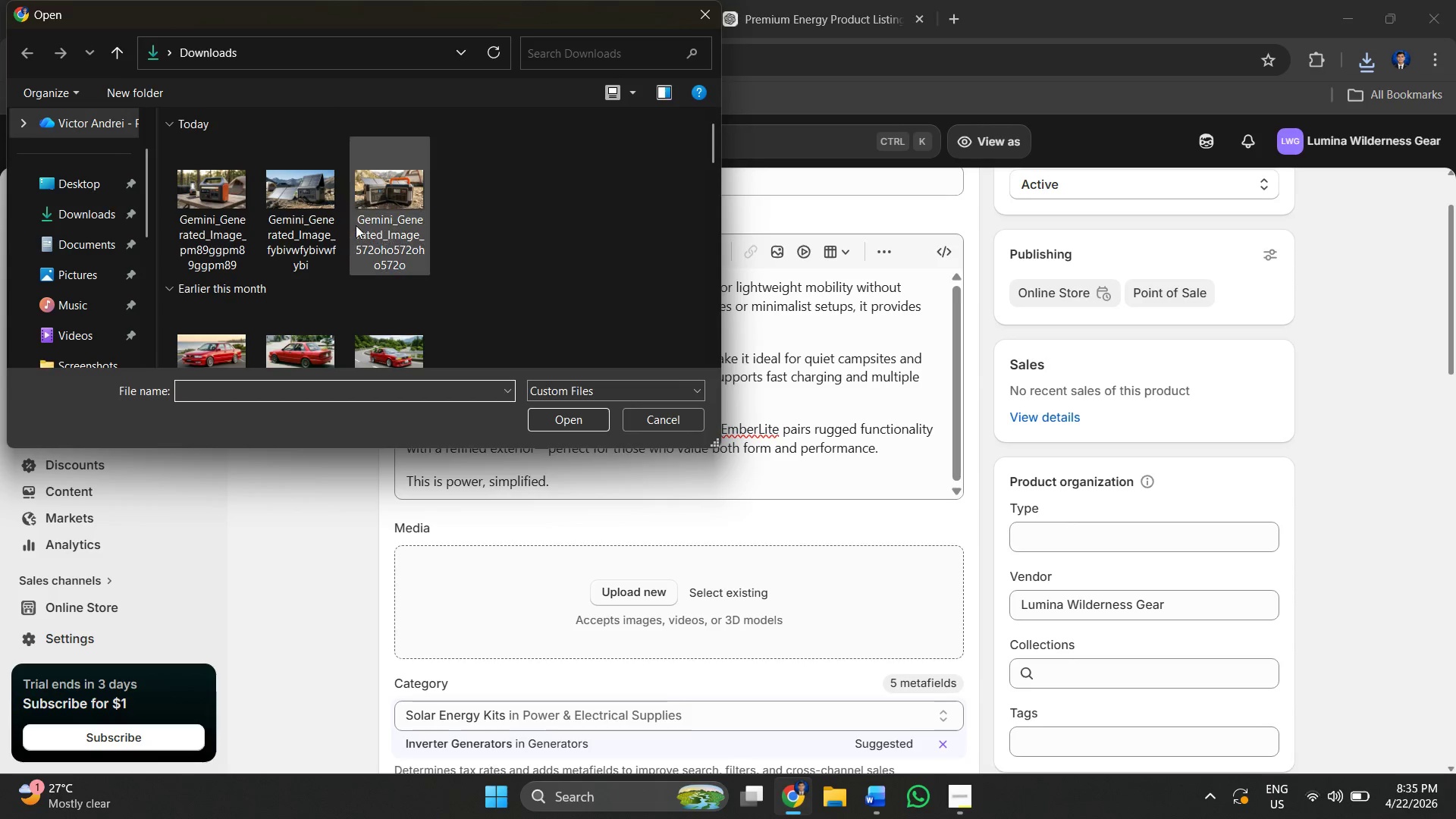 
left_click([218, 218])
 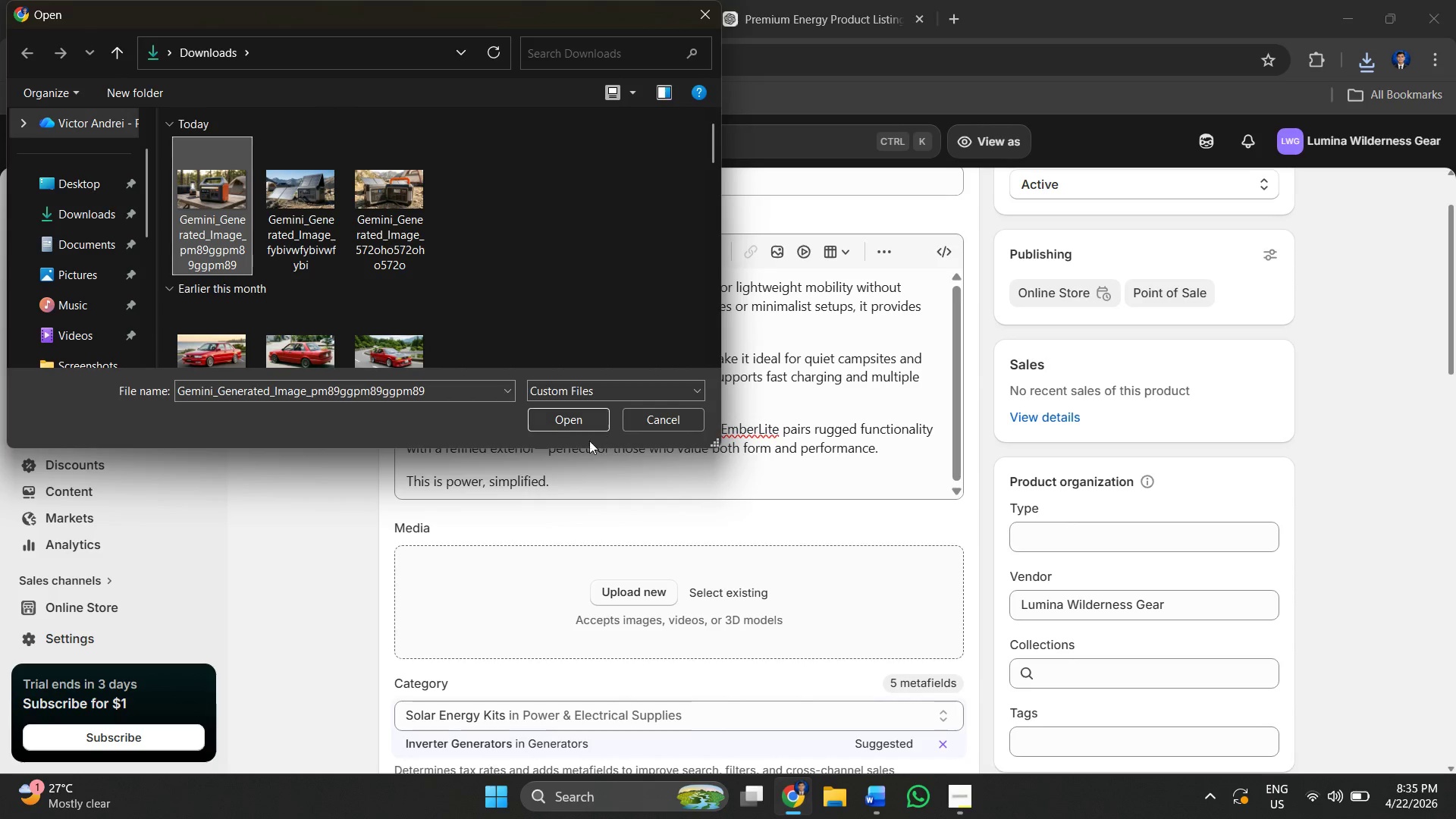 
left_click([573, 431])
 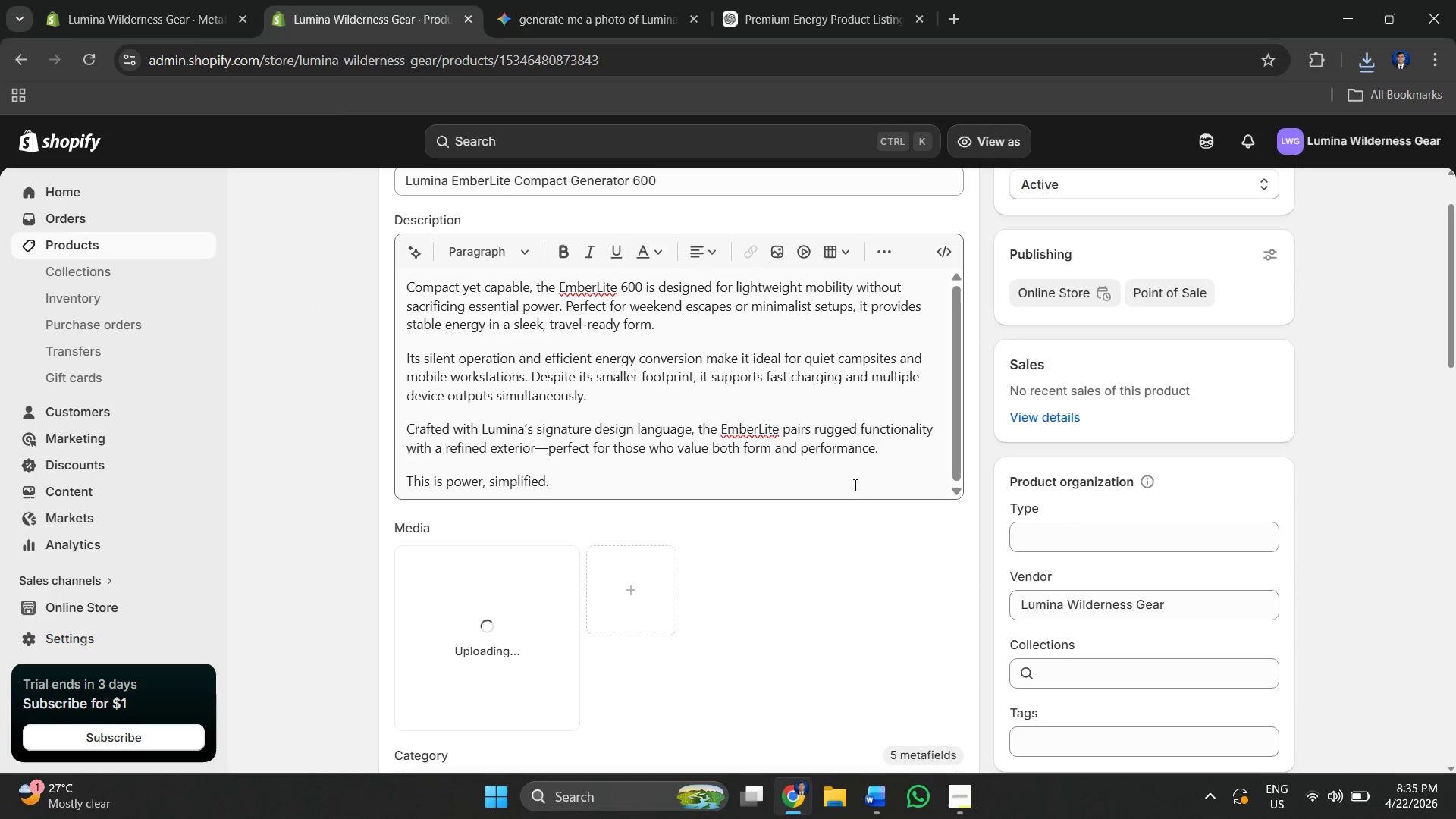 
scroll: coordinate [661, 375], scroll_direction: down, amount: 2.0
 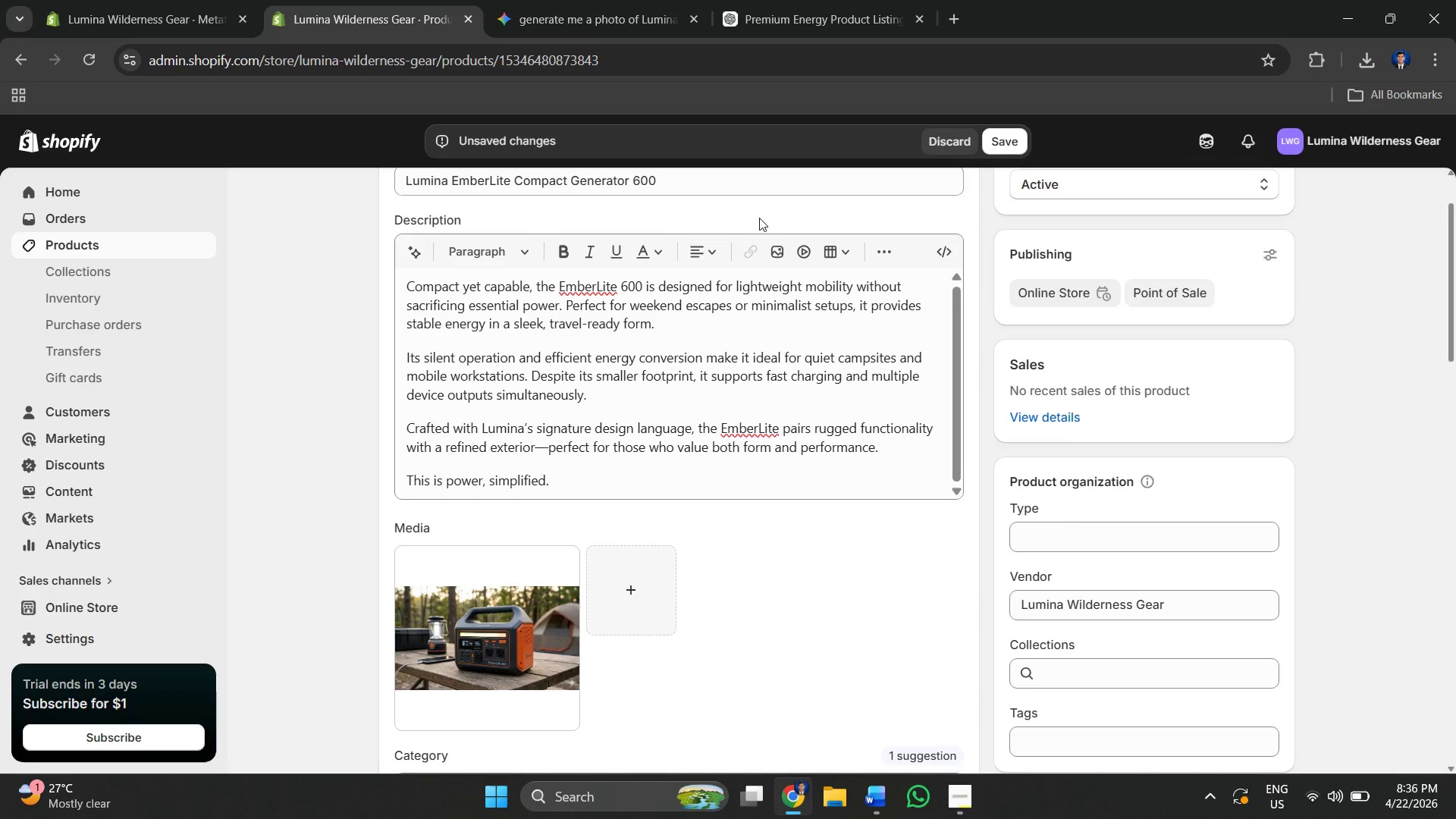 
wait(20.21)
 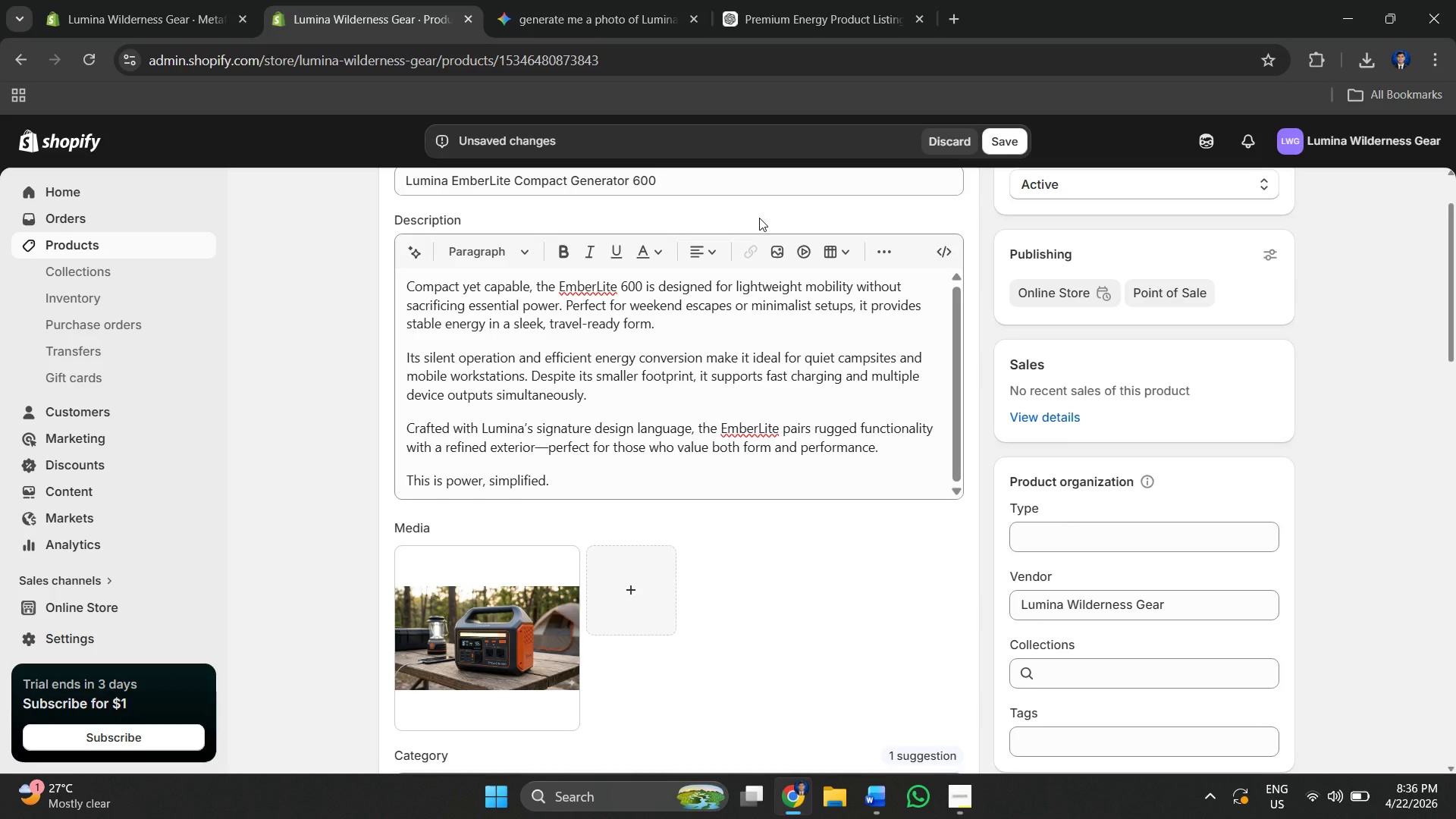 
left_click([632, 7])
 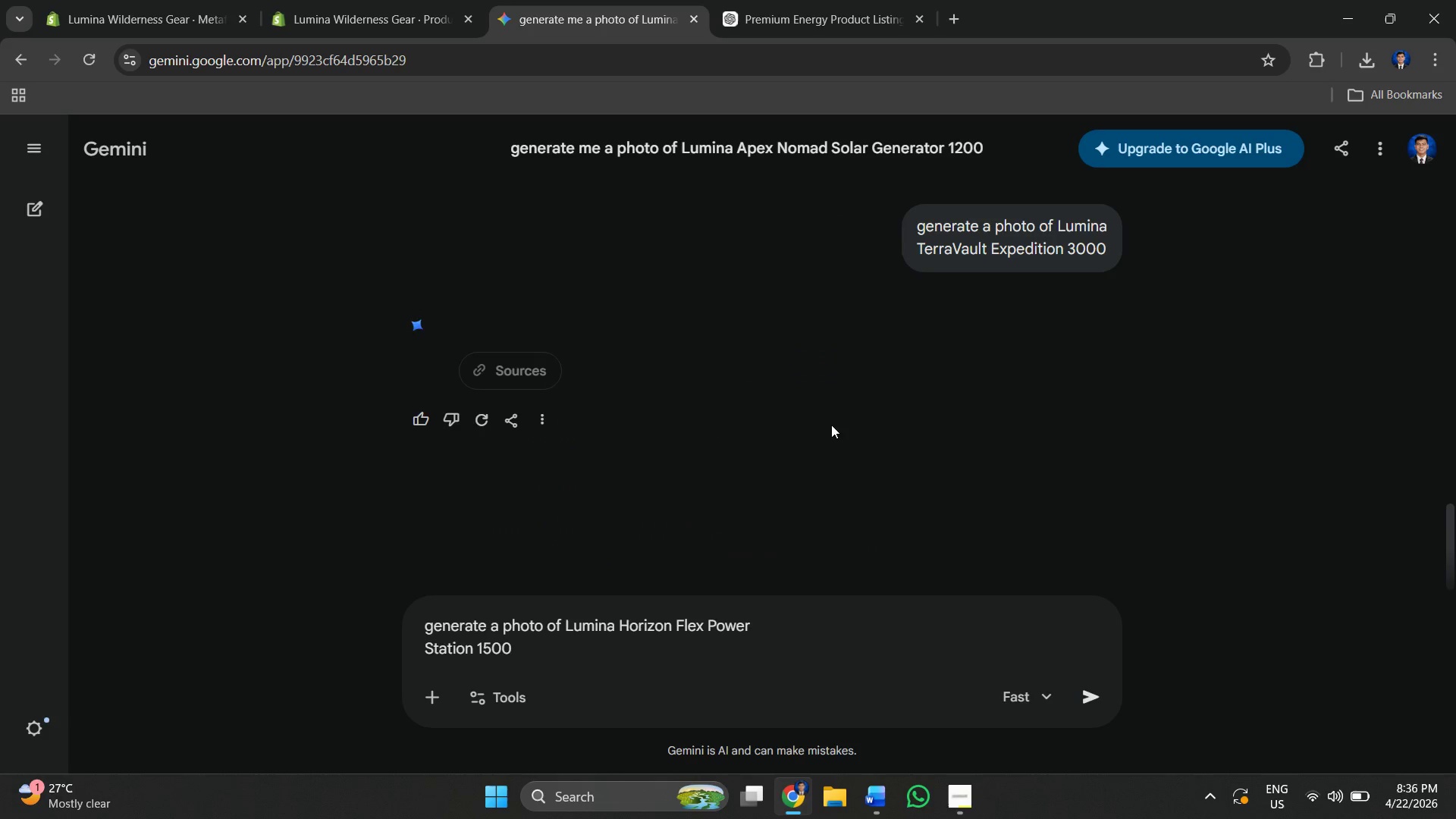 
scroll: coordinate [795, 327], scroll_direction: up, amount: 1.0
 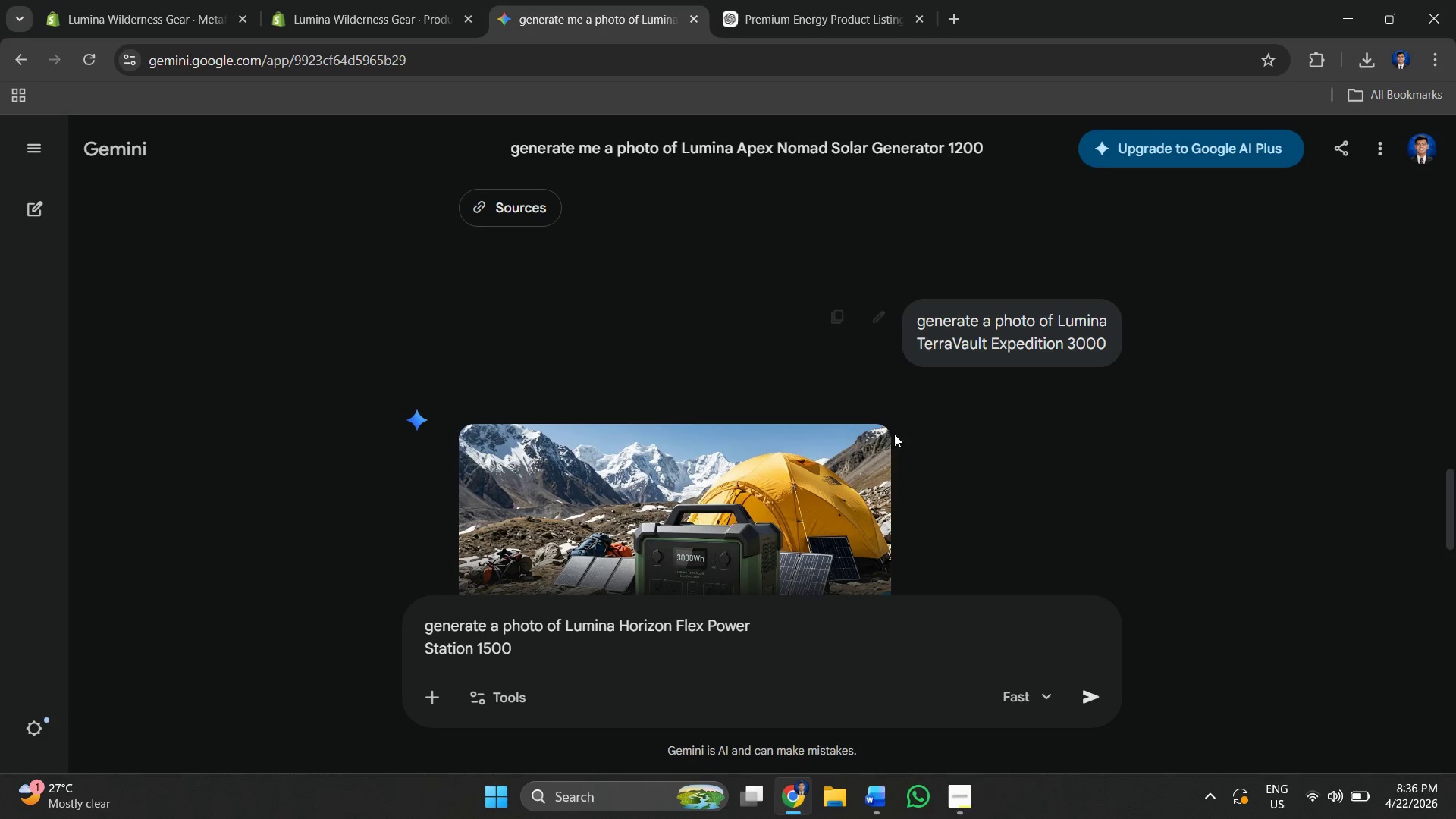 
scroll: coordinate [885, 420], scroll_direction: down, amount: 2.0
 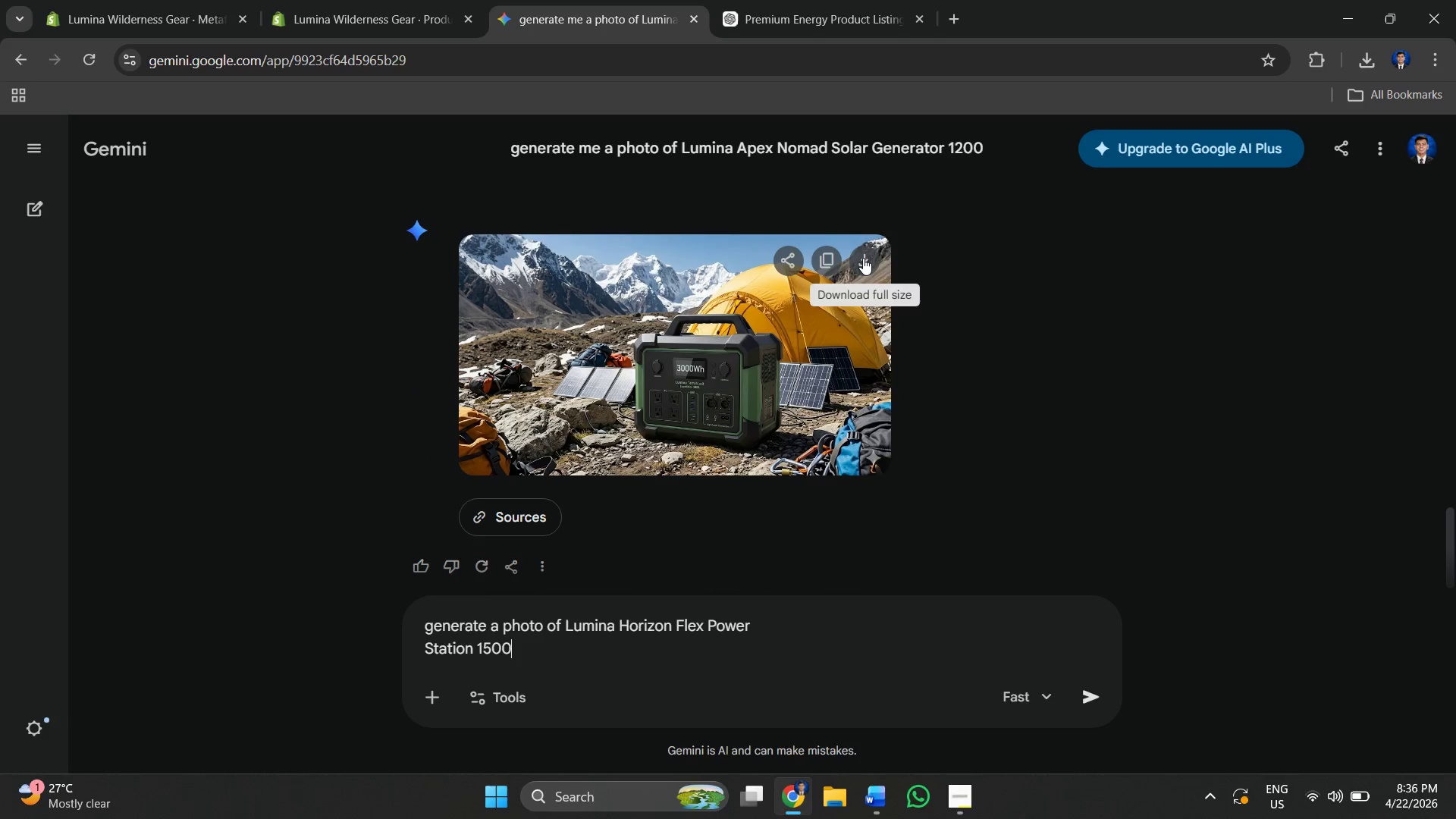 
left_click([863, 258])
 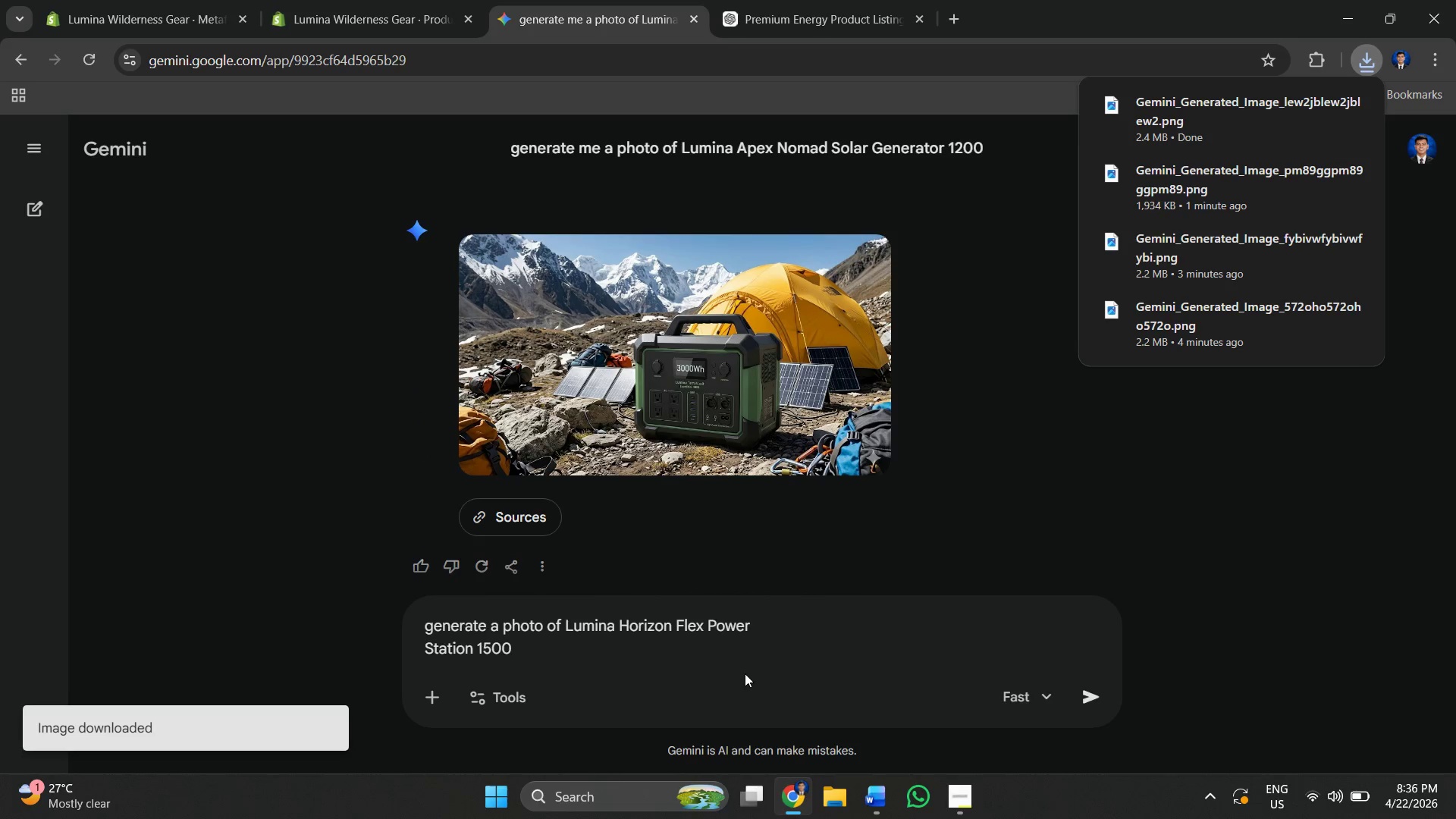 
left_click([1083, 709])
 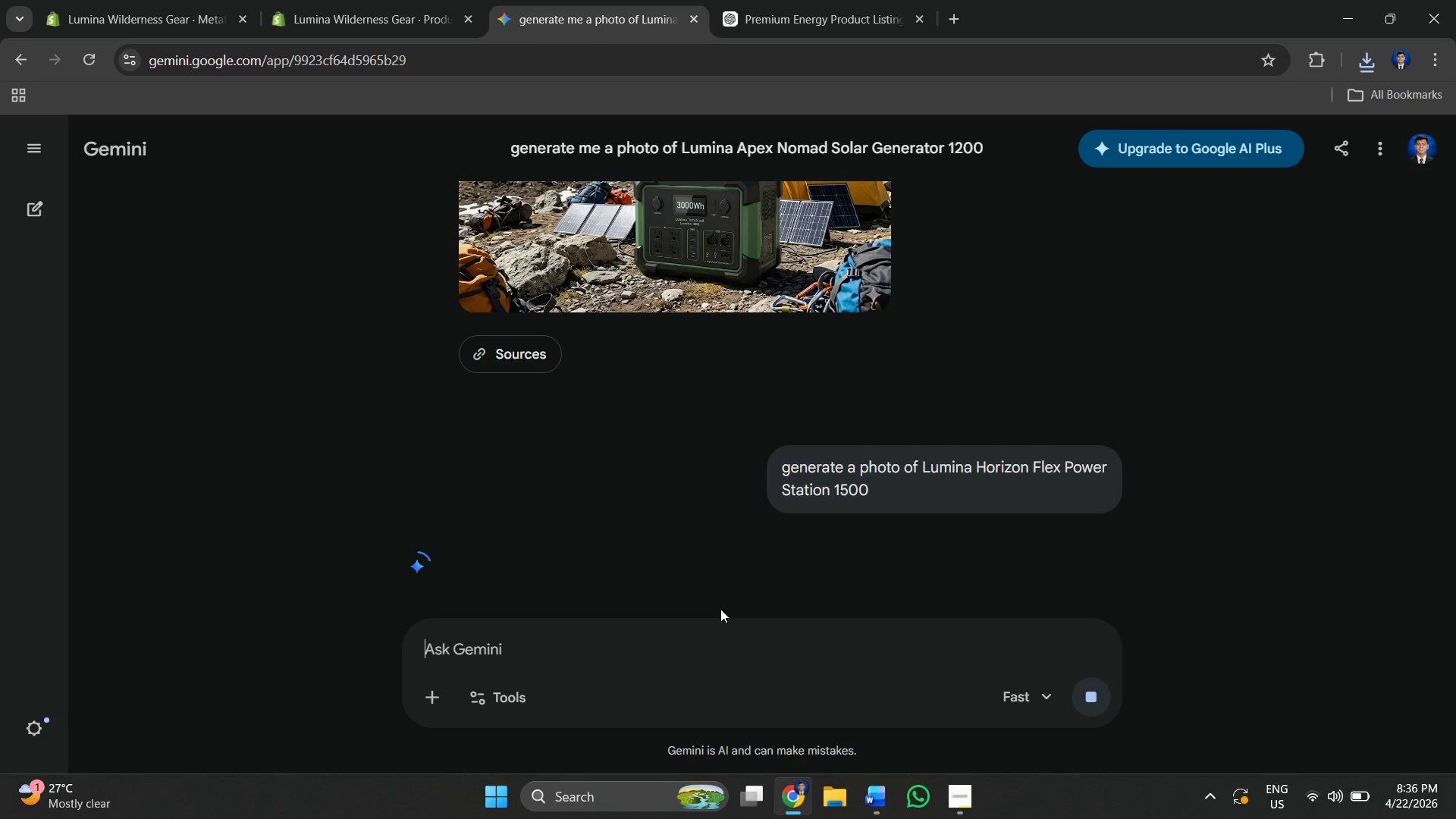 
wait(26.62)
 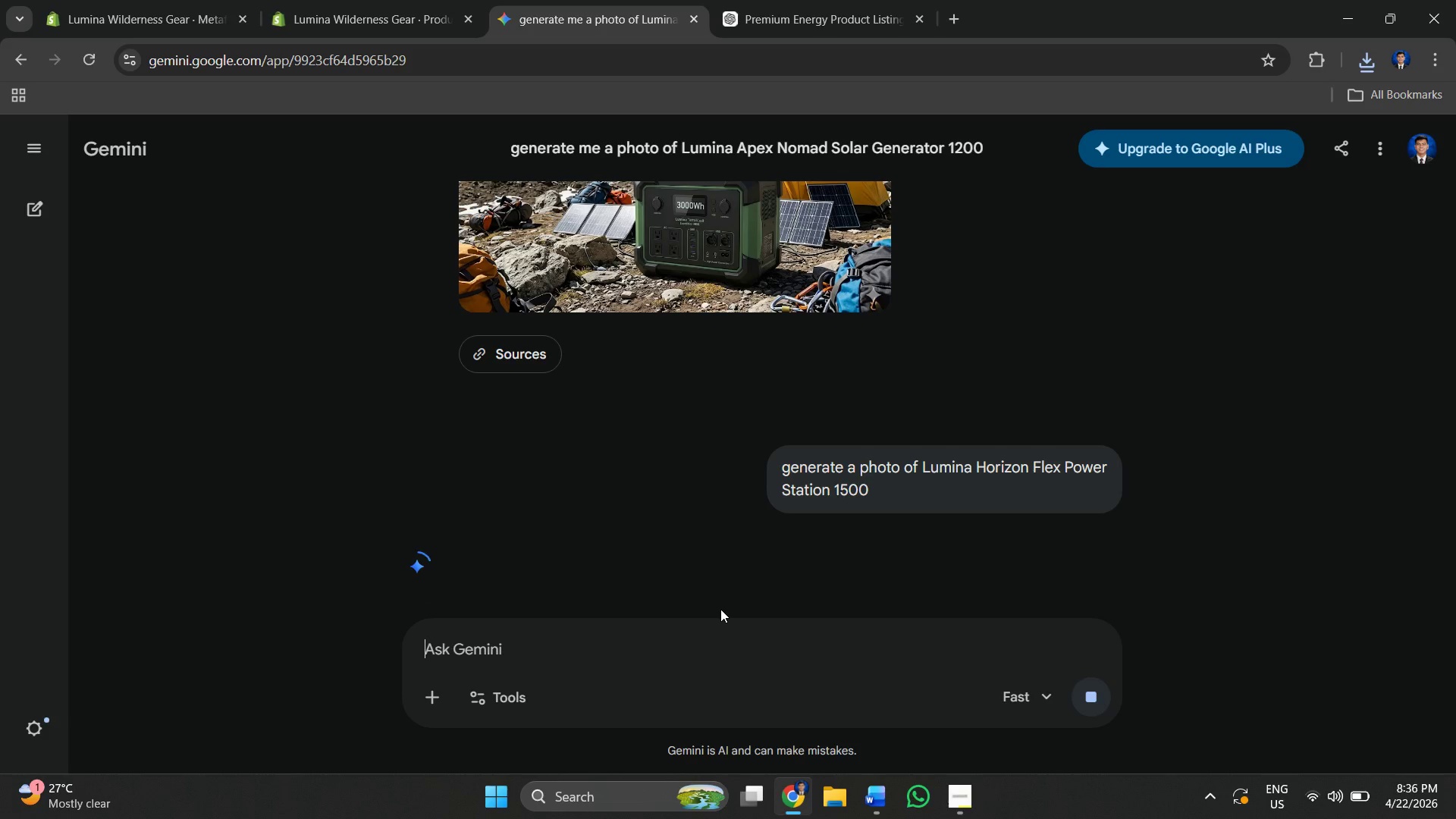 
left_click([403, 4])
 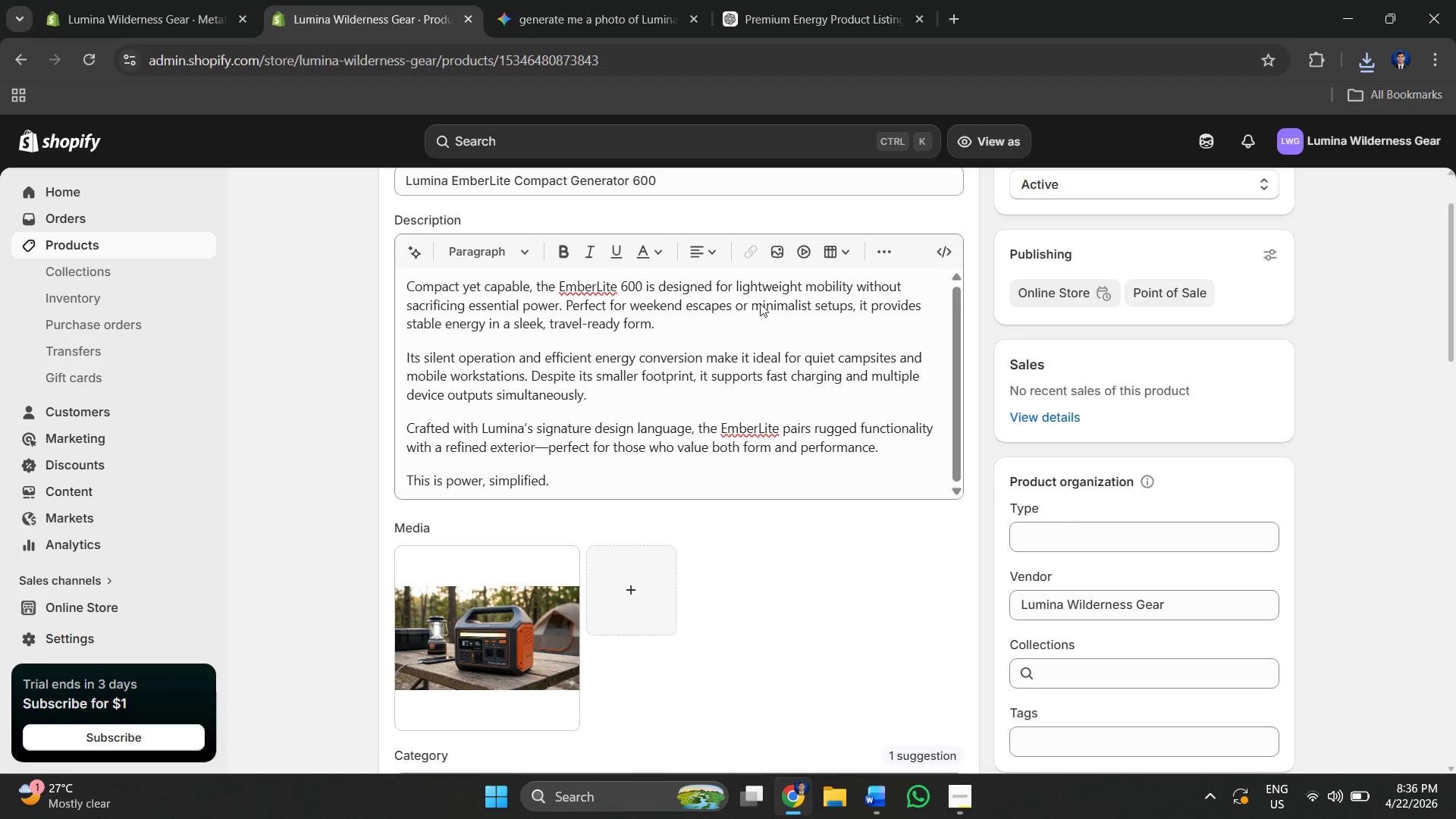 
scroll: coordinate [723, 372], scroll_direction: down, amount: 6.0
 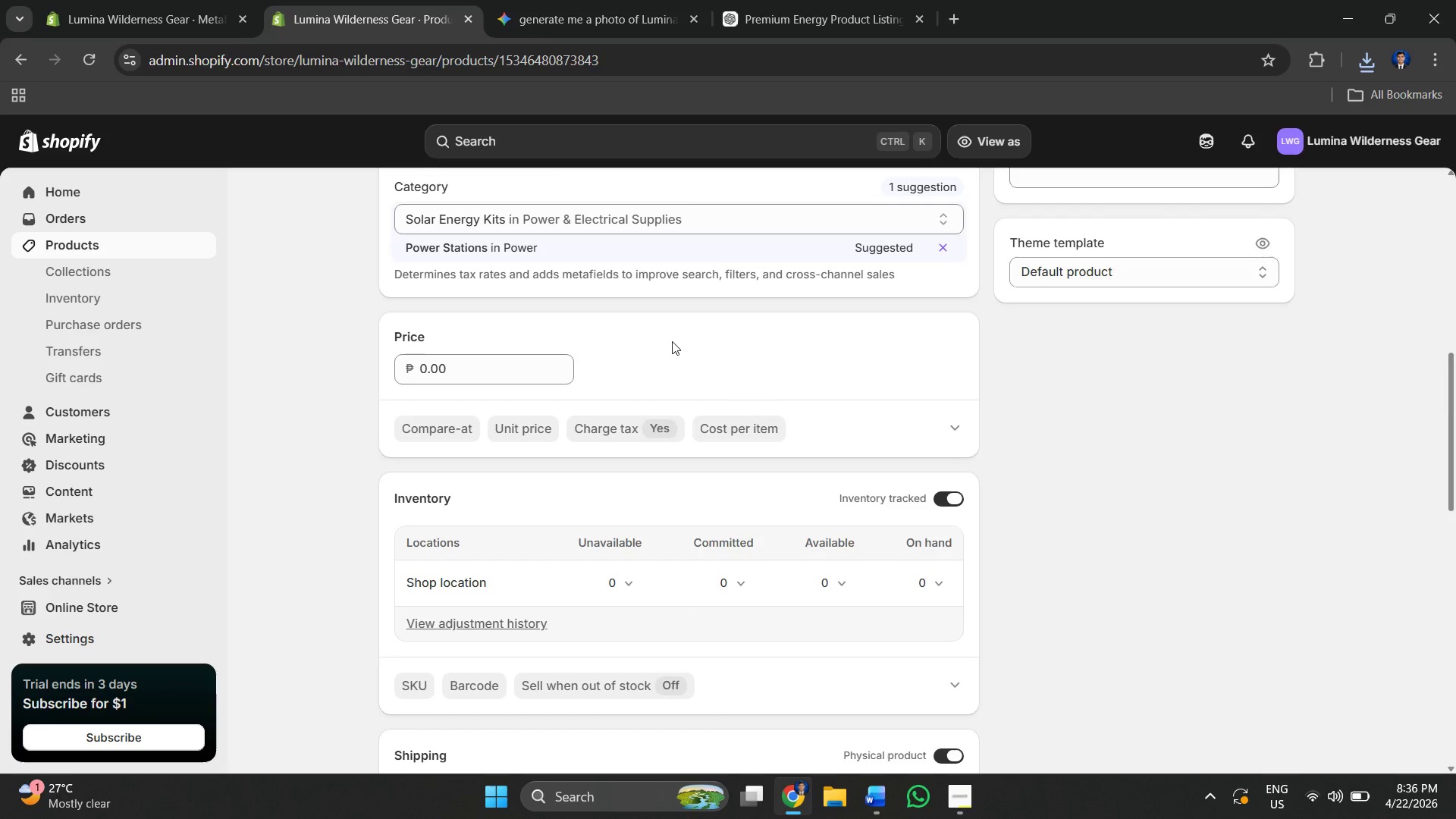 
scroll: coordinate [667, 339], scroll_direction: up, amount: 5.0
 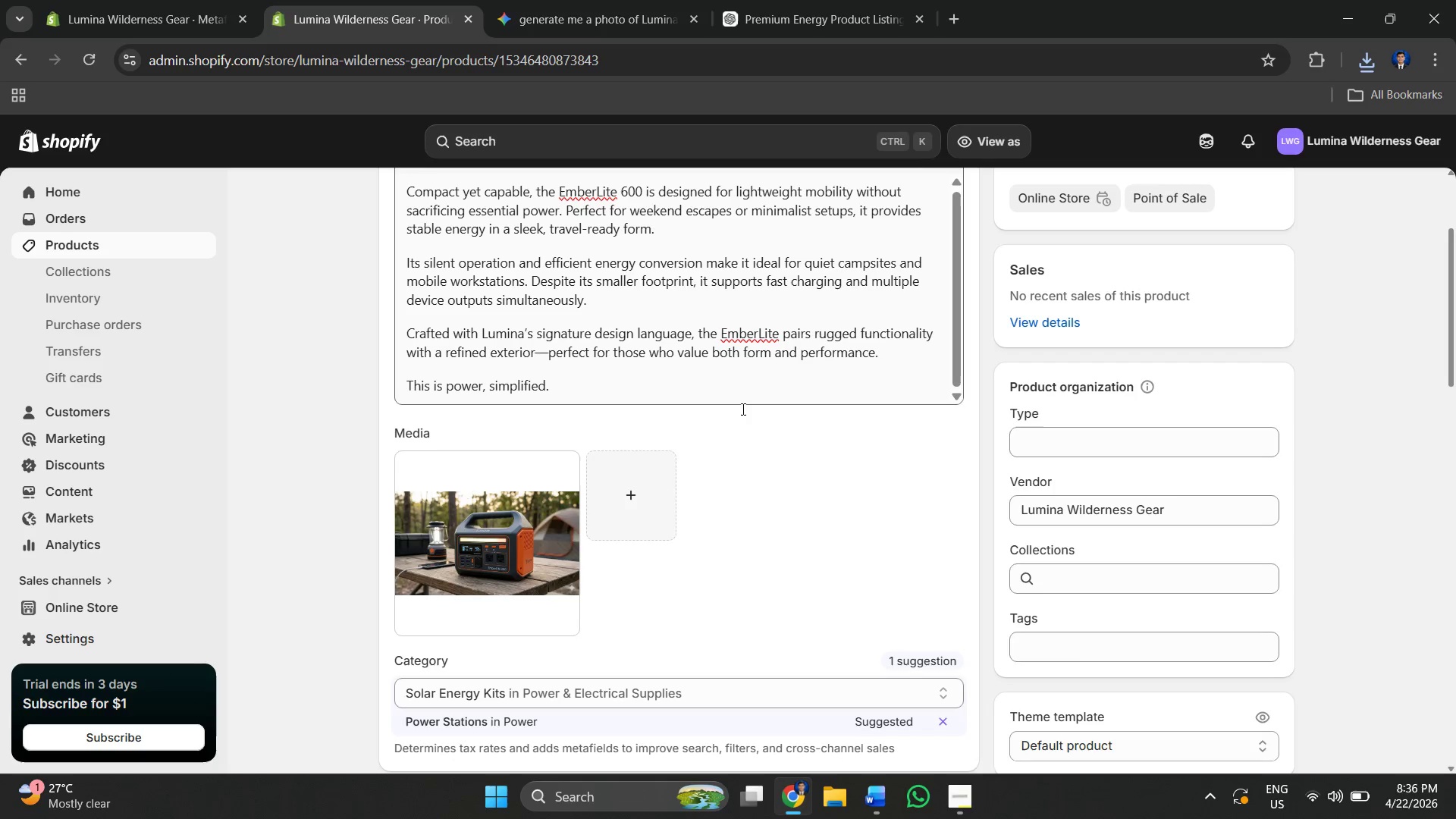 
scroll: coordinate [668, 386], scroll_direction: down, amount: 5.0
 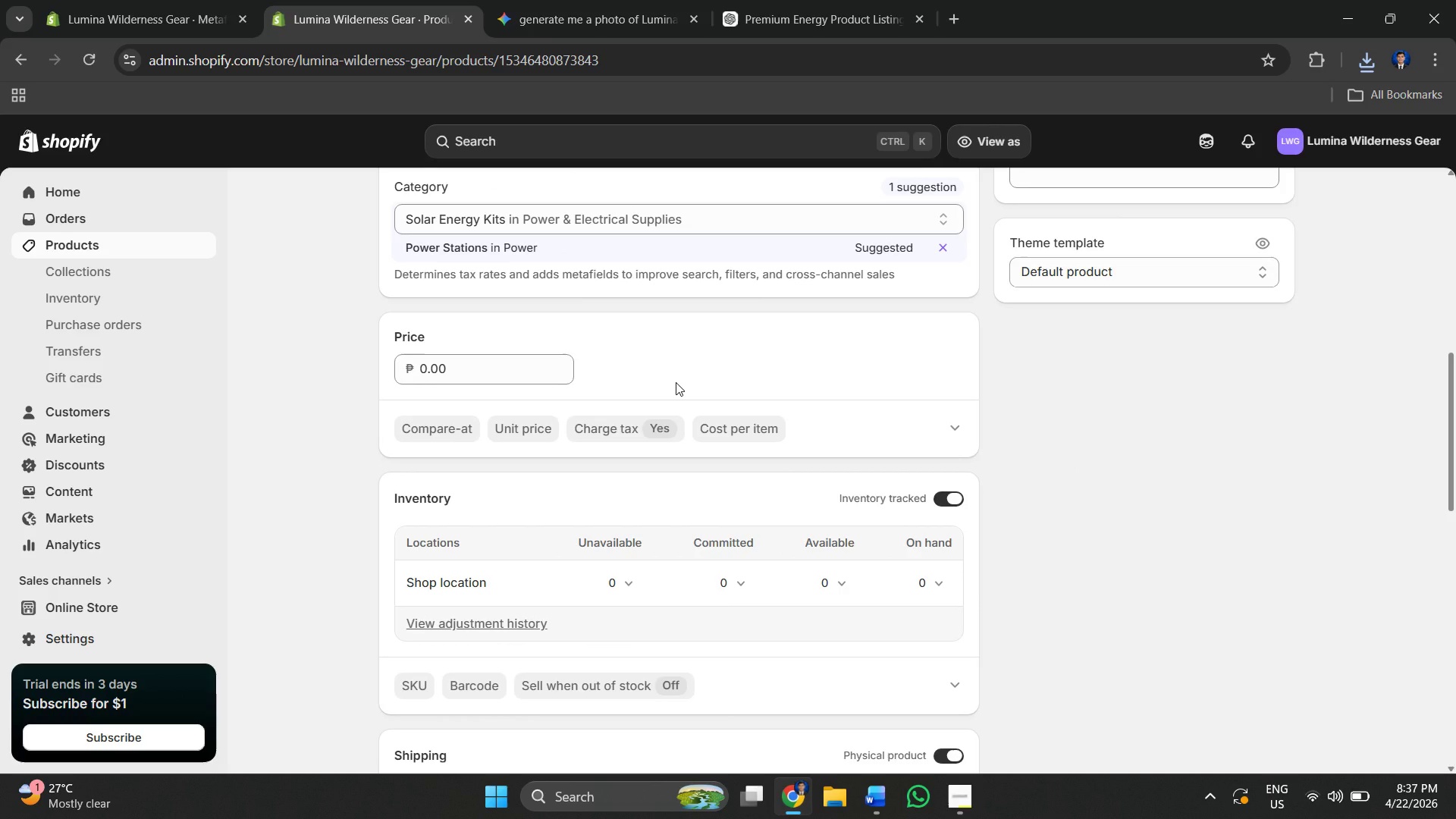 
scroll: coordinate [670, 375], scroll_direction: up, amount: 6.0
 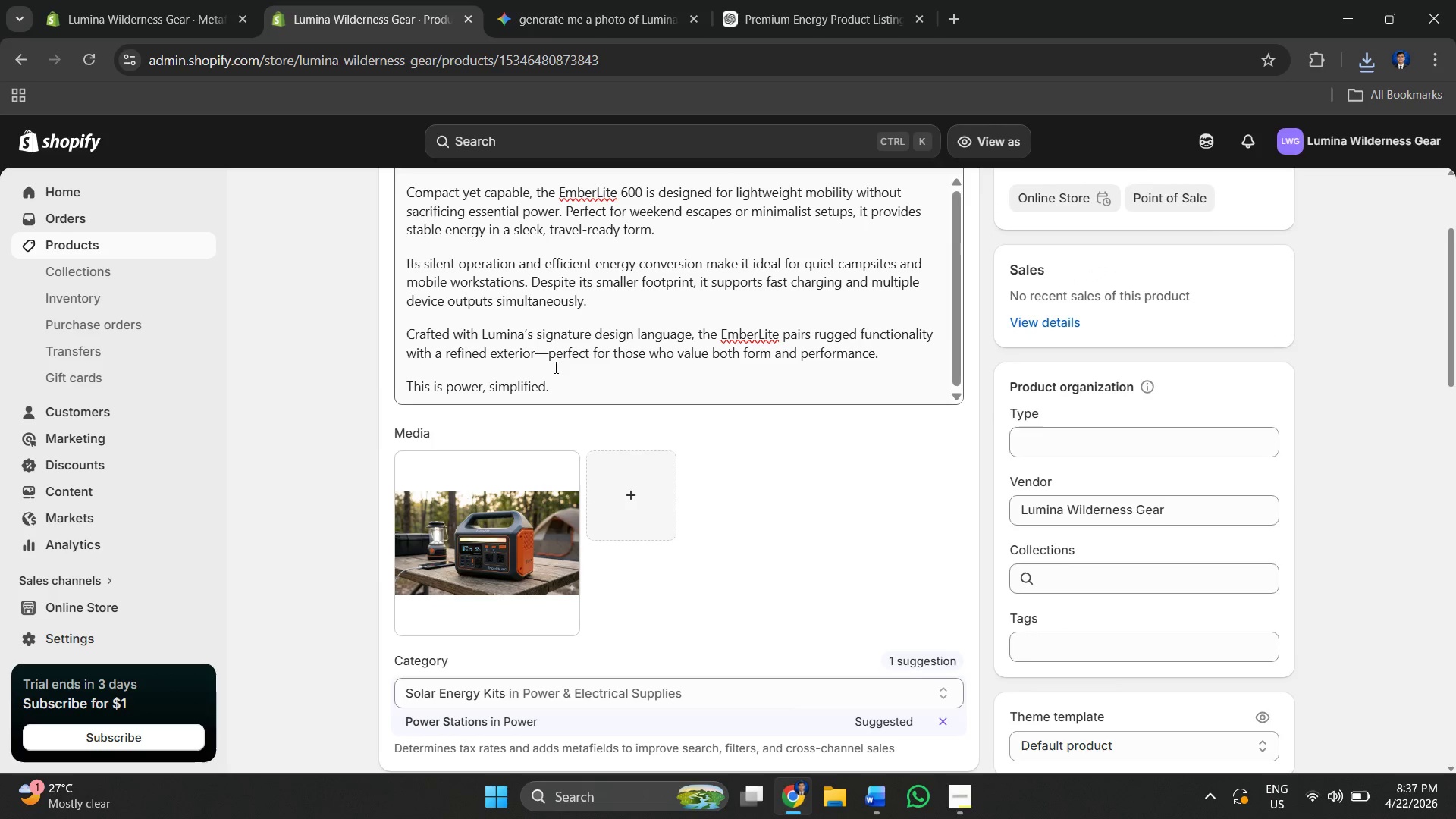 
scroll: coordinate [761, 518], scroll_direction: down, amount: 16.0
 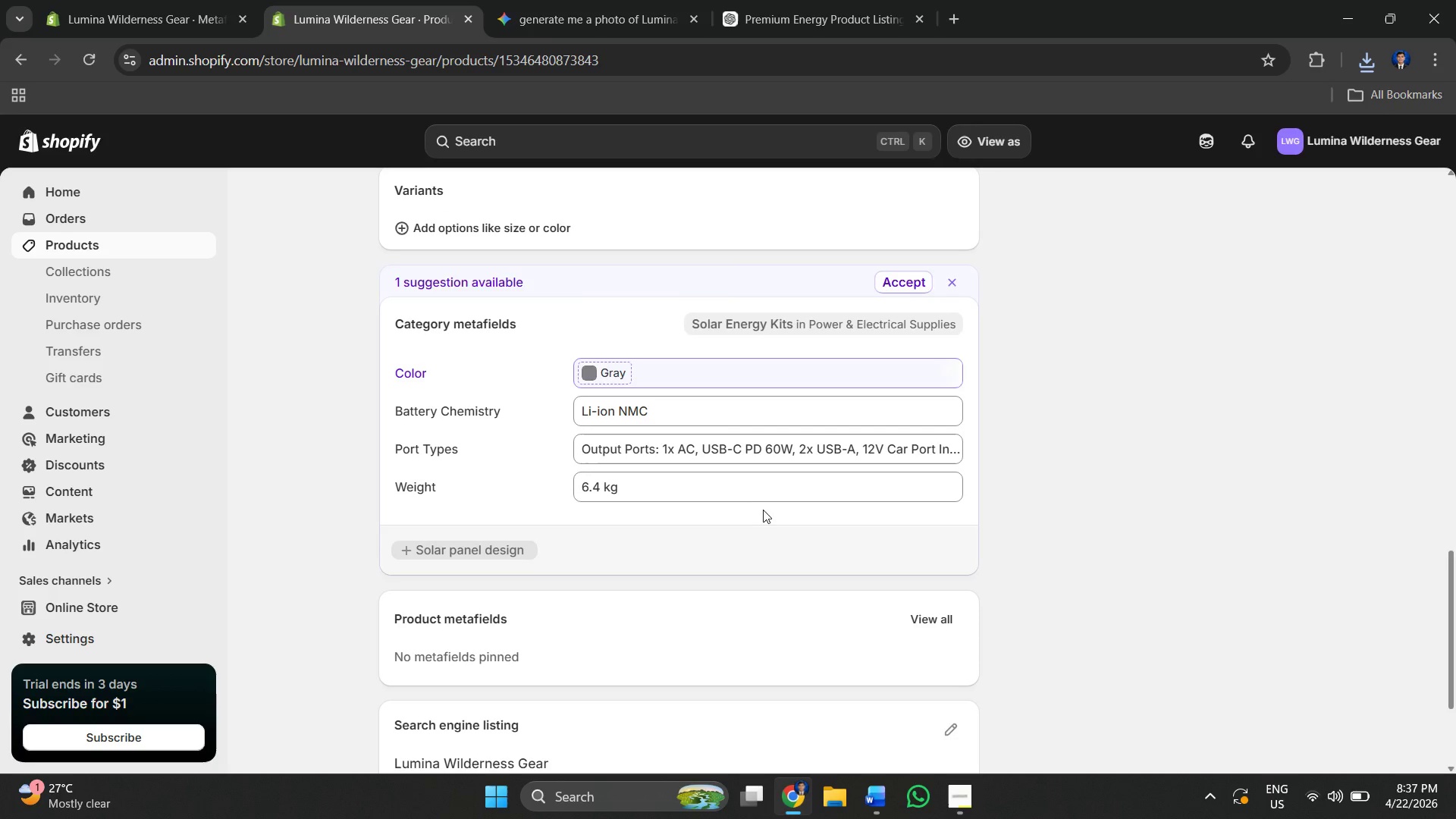 
left_click([908, 284])
 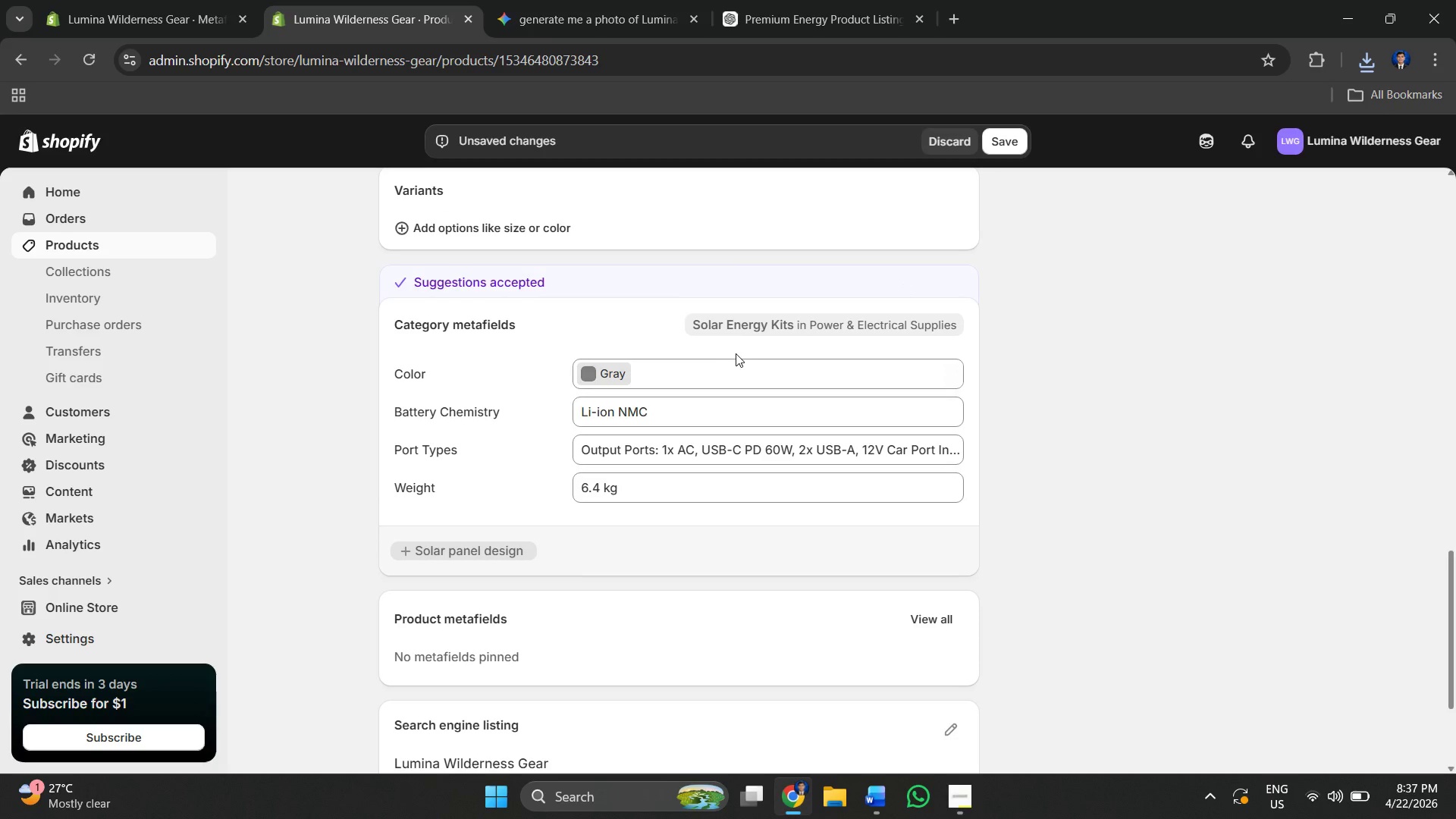 
scroll: coordinate [649, 321], scroll_direction: up, amount: 14.0
 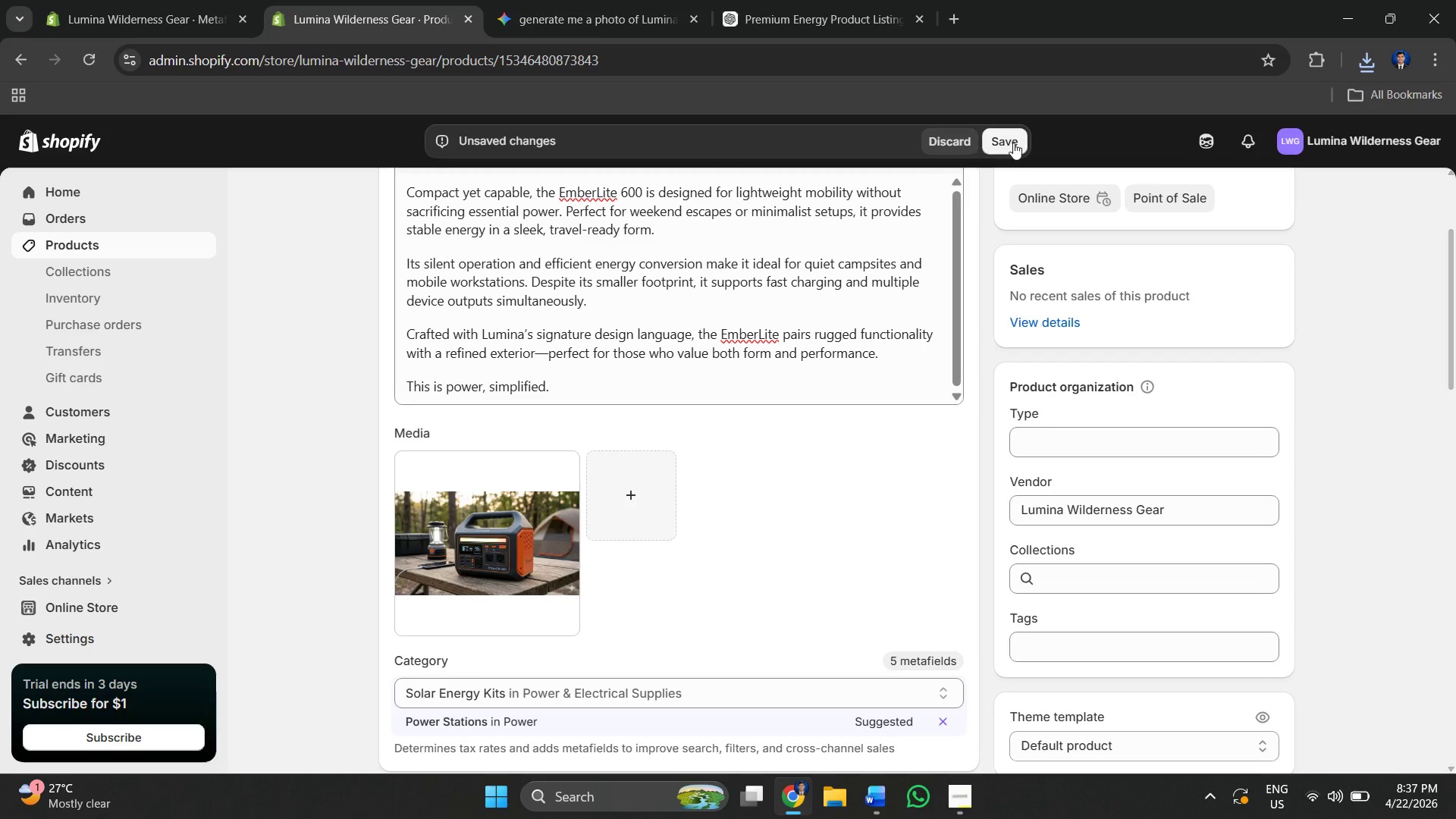 
left_click([1014, 141])
 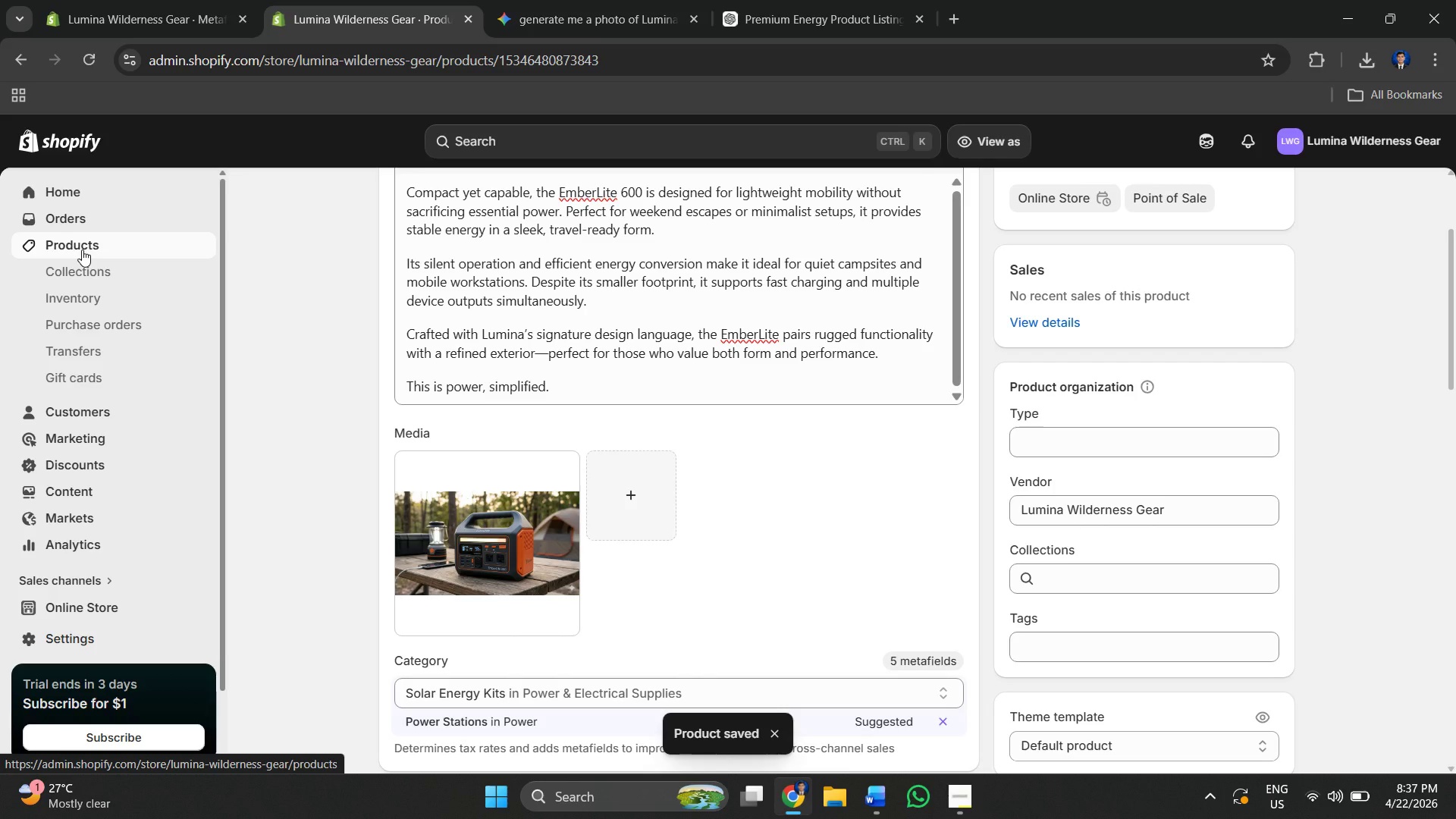 
wait(12.94)
 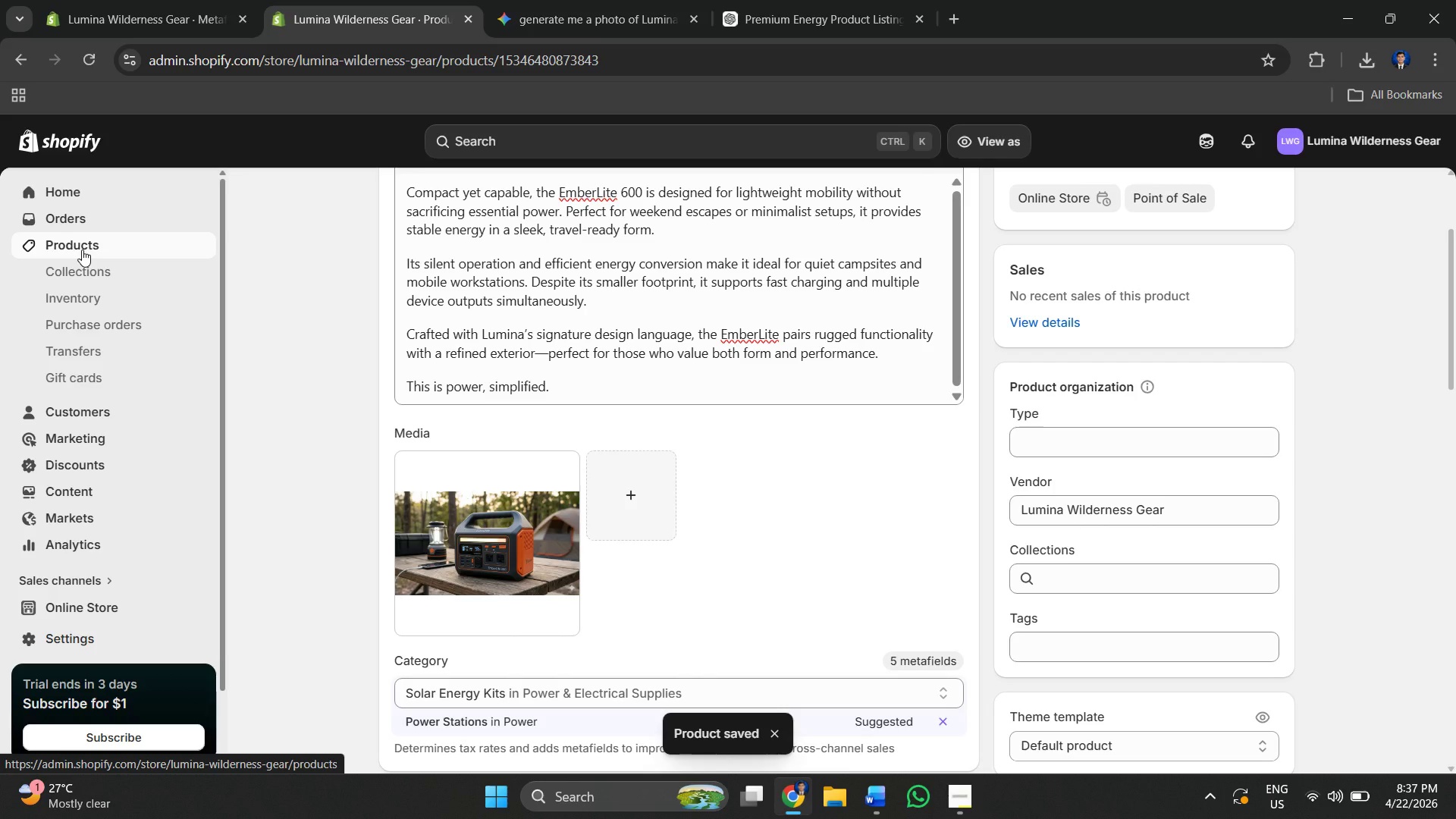 
left_click([132, 246])
 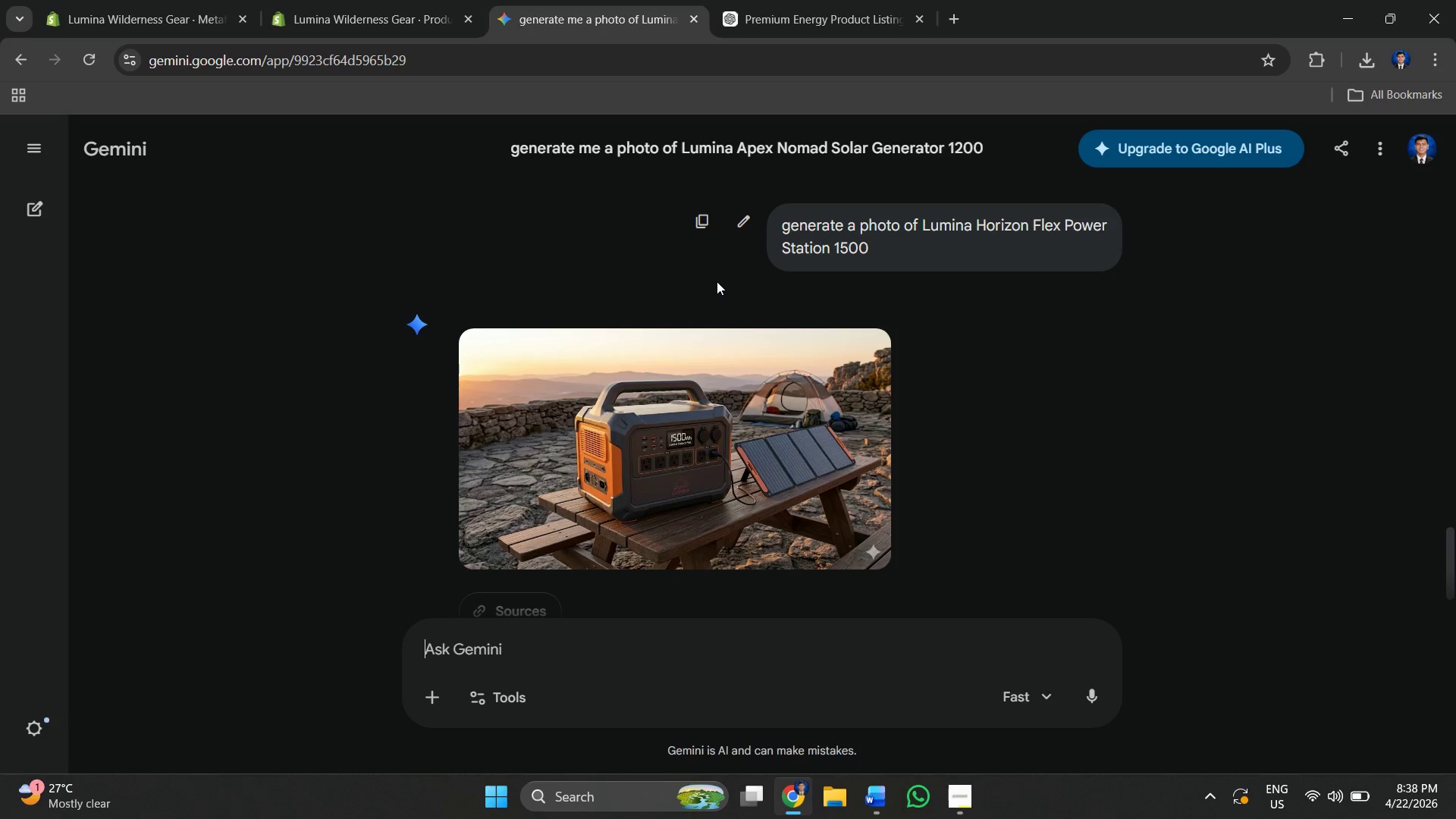 
wait(32.14)
 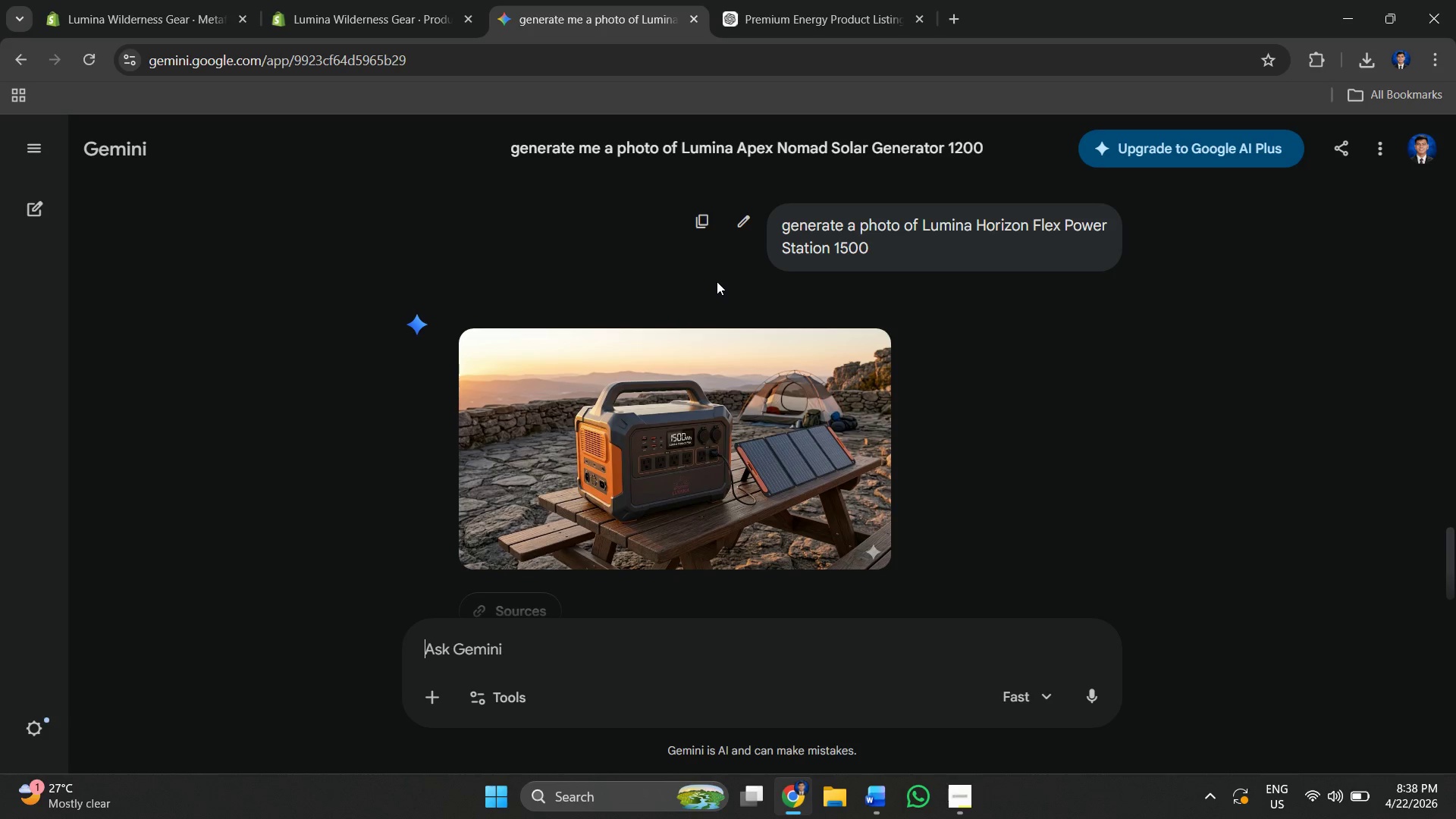 
left_click([855, 363])
 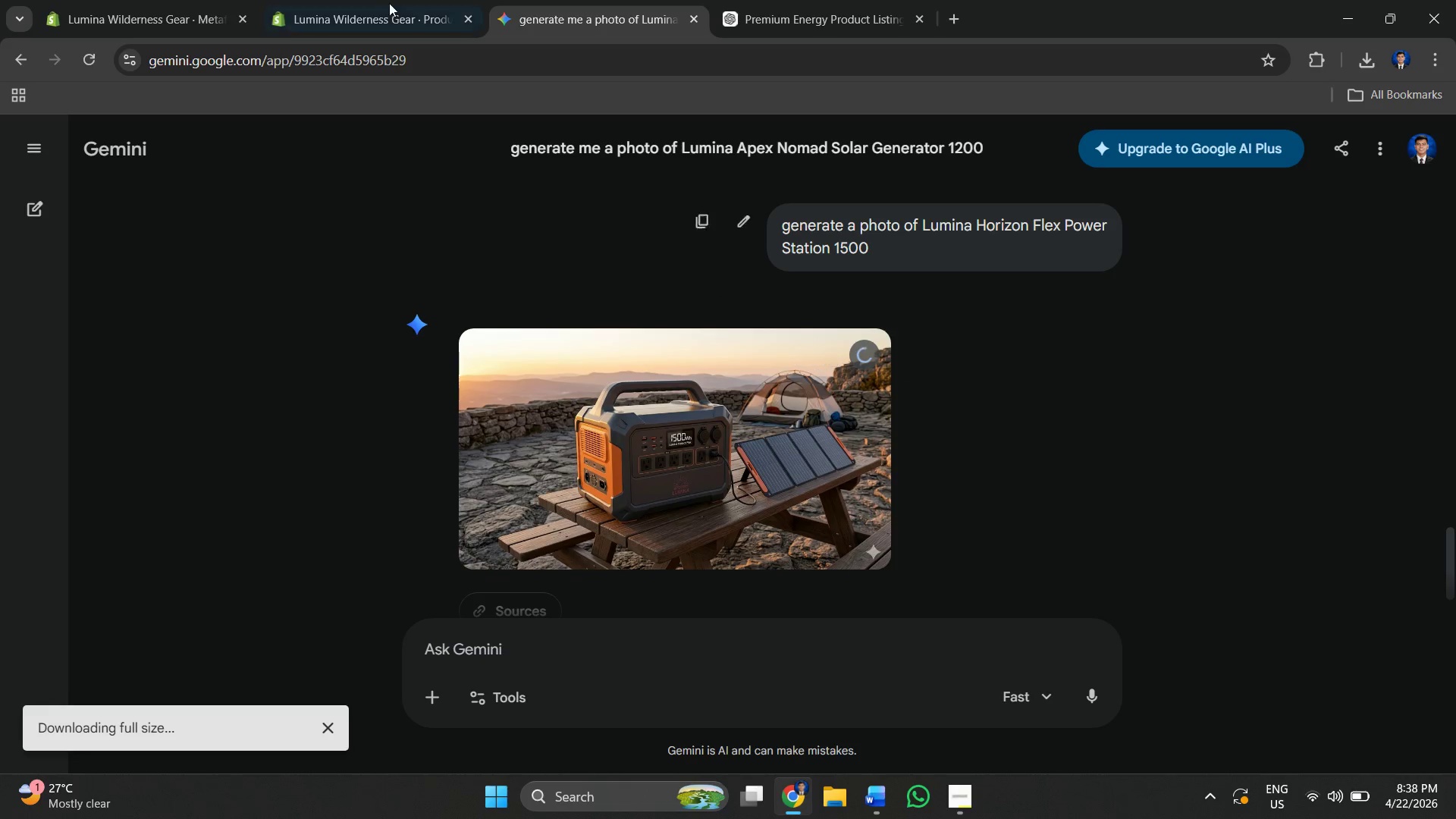 
left_click([361, 0])
 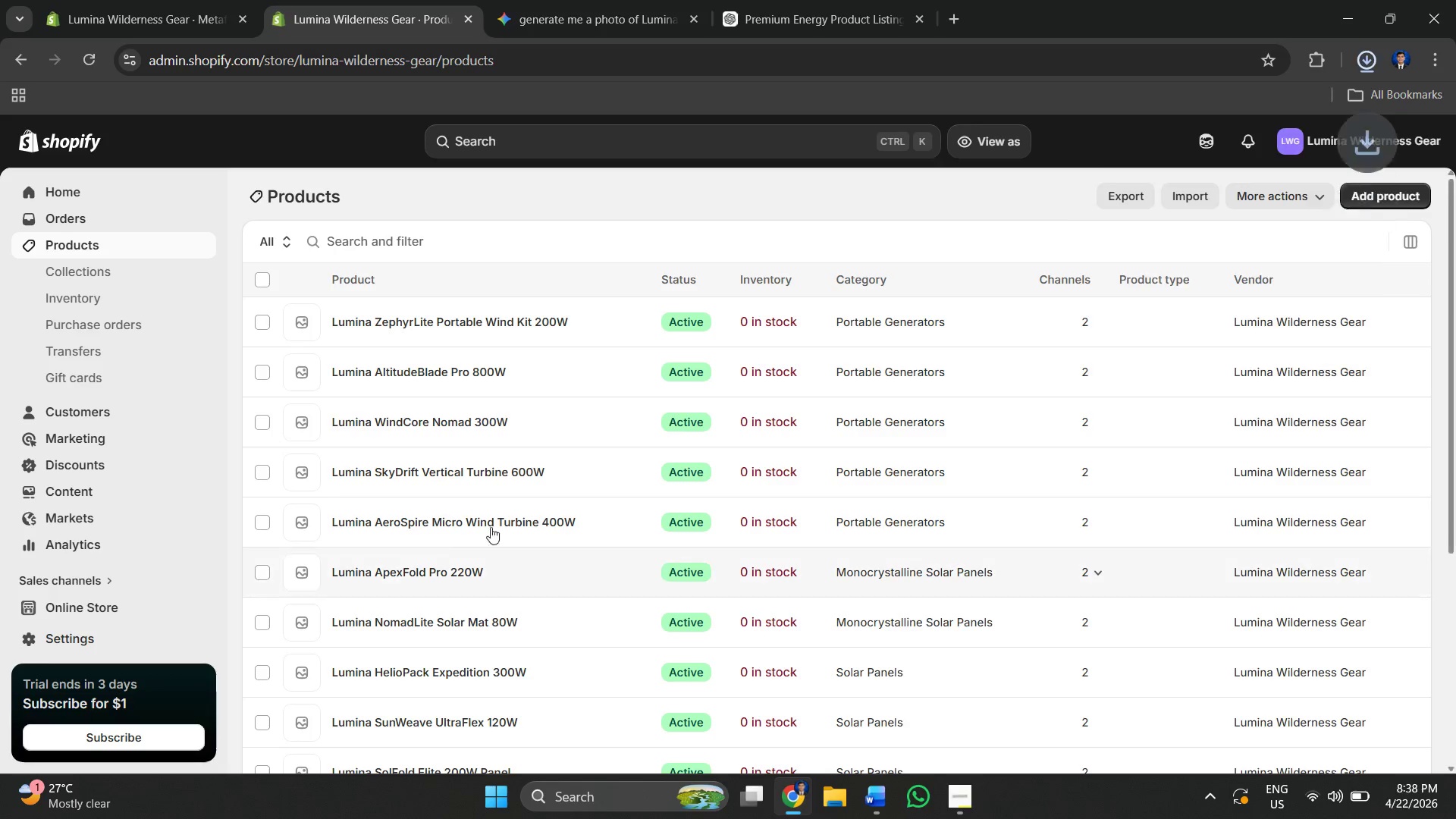 
scroll: coordinate [334, 528], scroll_direction: down, amount: 4.0
 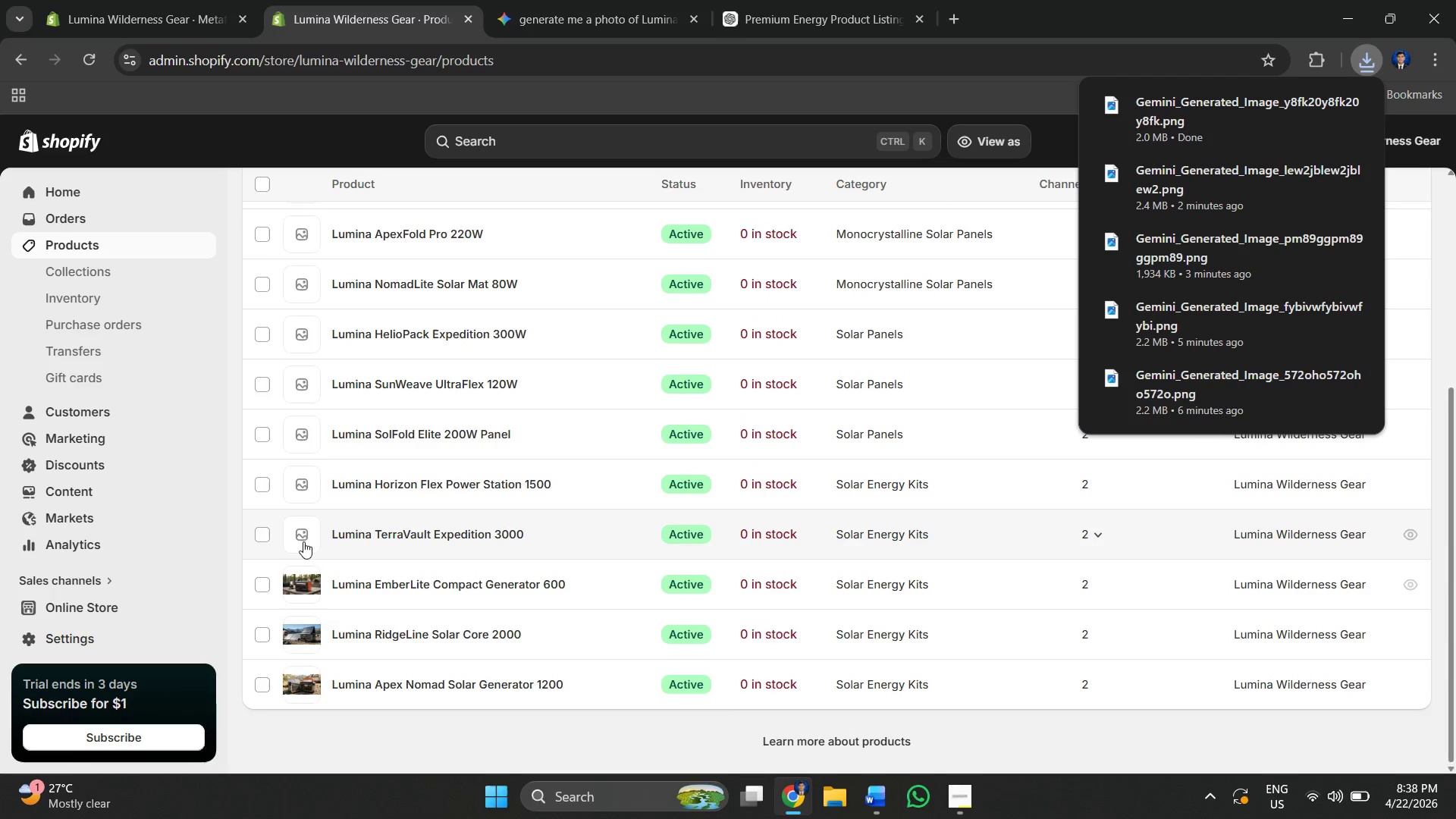 
left_click([304, 535])
 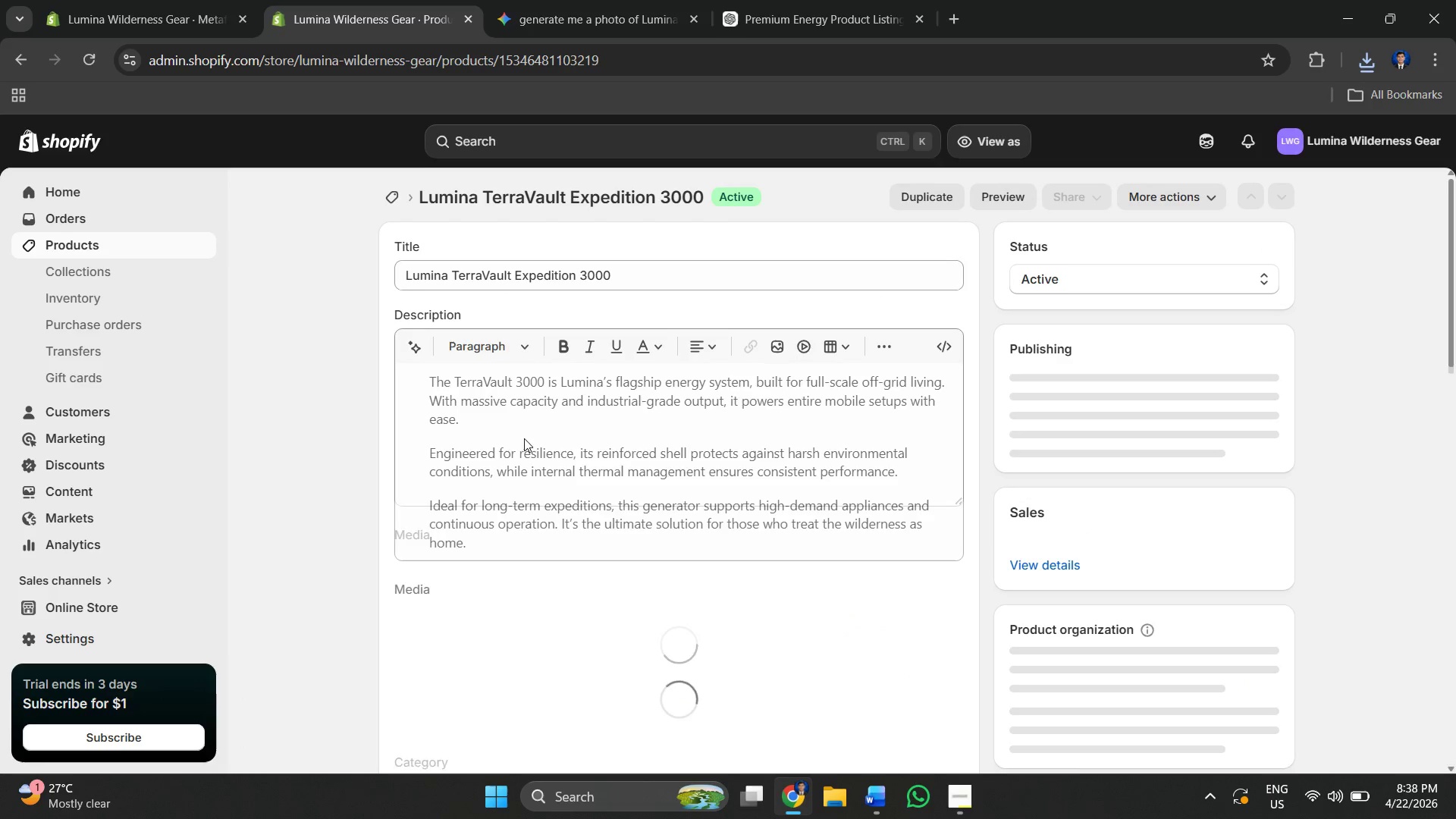 
scroll: coordinate [556, 445], scroll_direction: down, amount: 5.0
 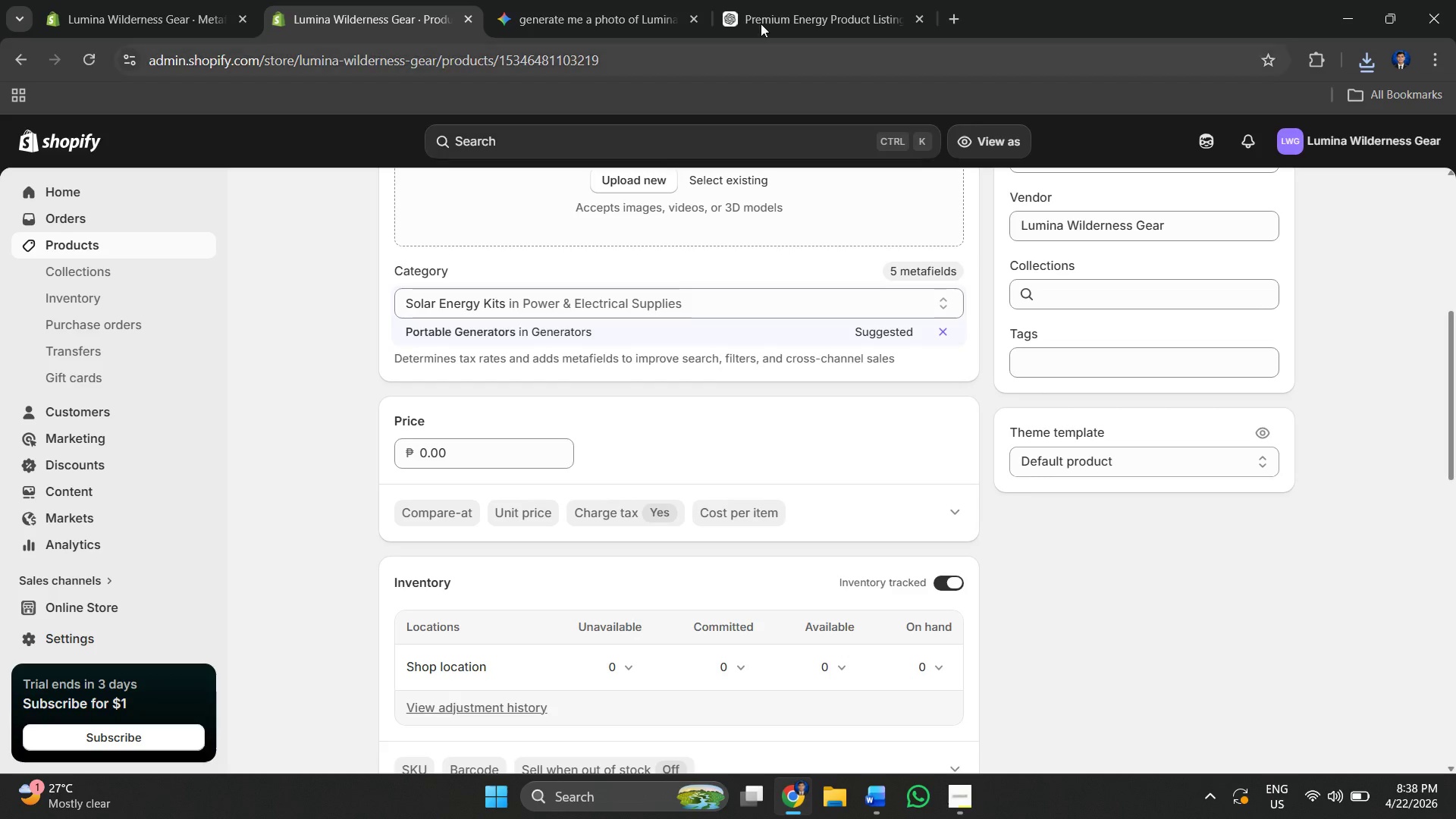 
left_click([632, 1])
 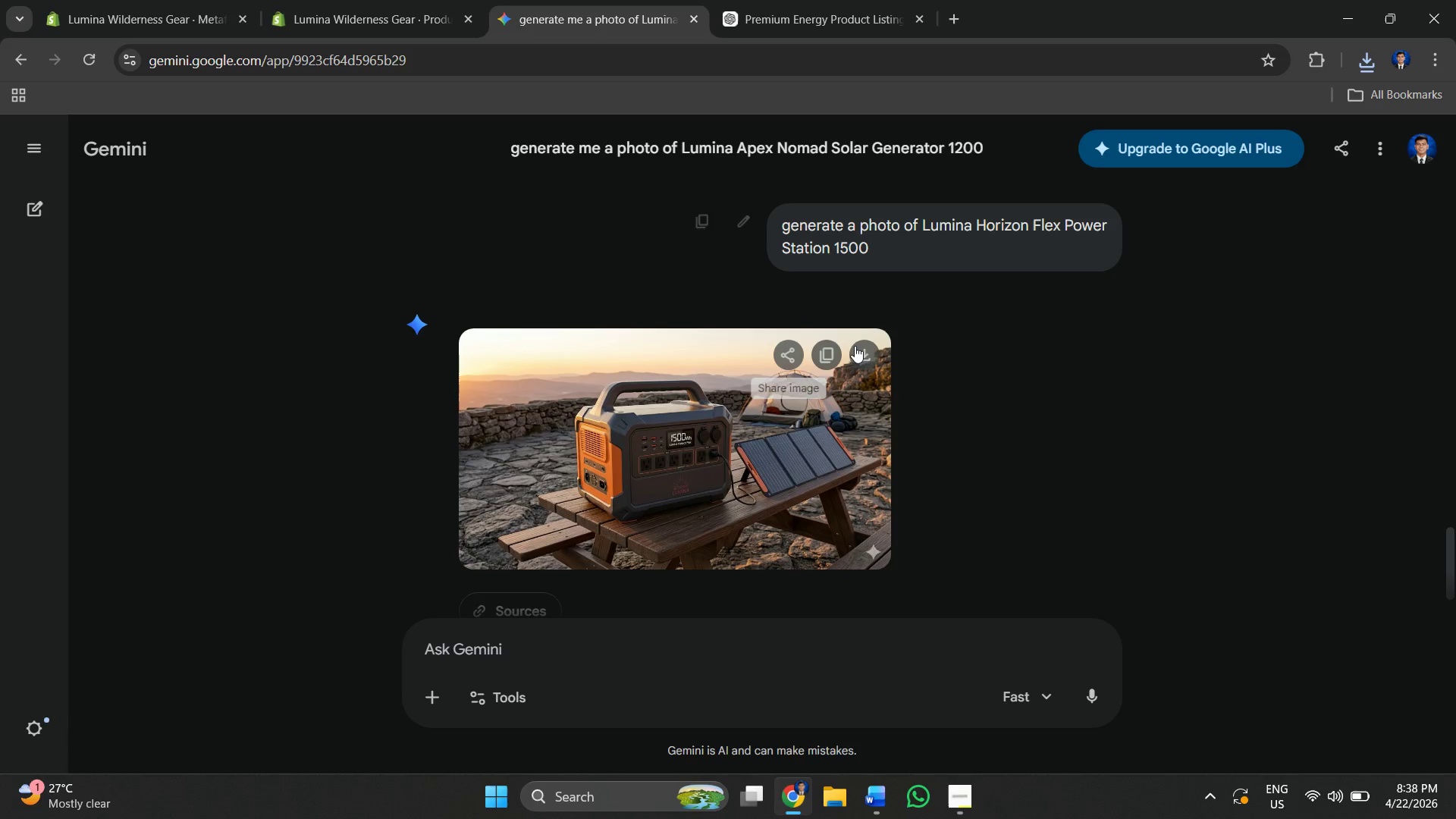 
scroll: coordinate [868, 340], scroll_direction: up, amount: 4.0
 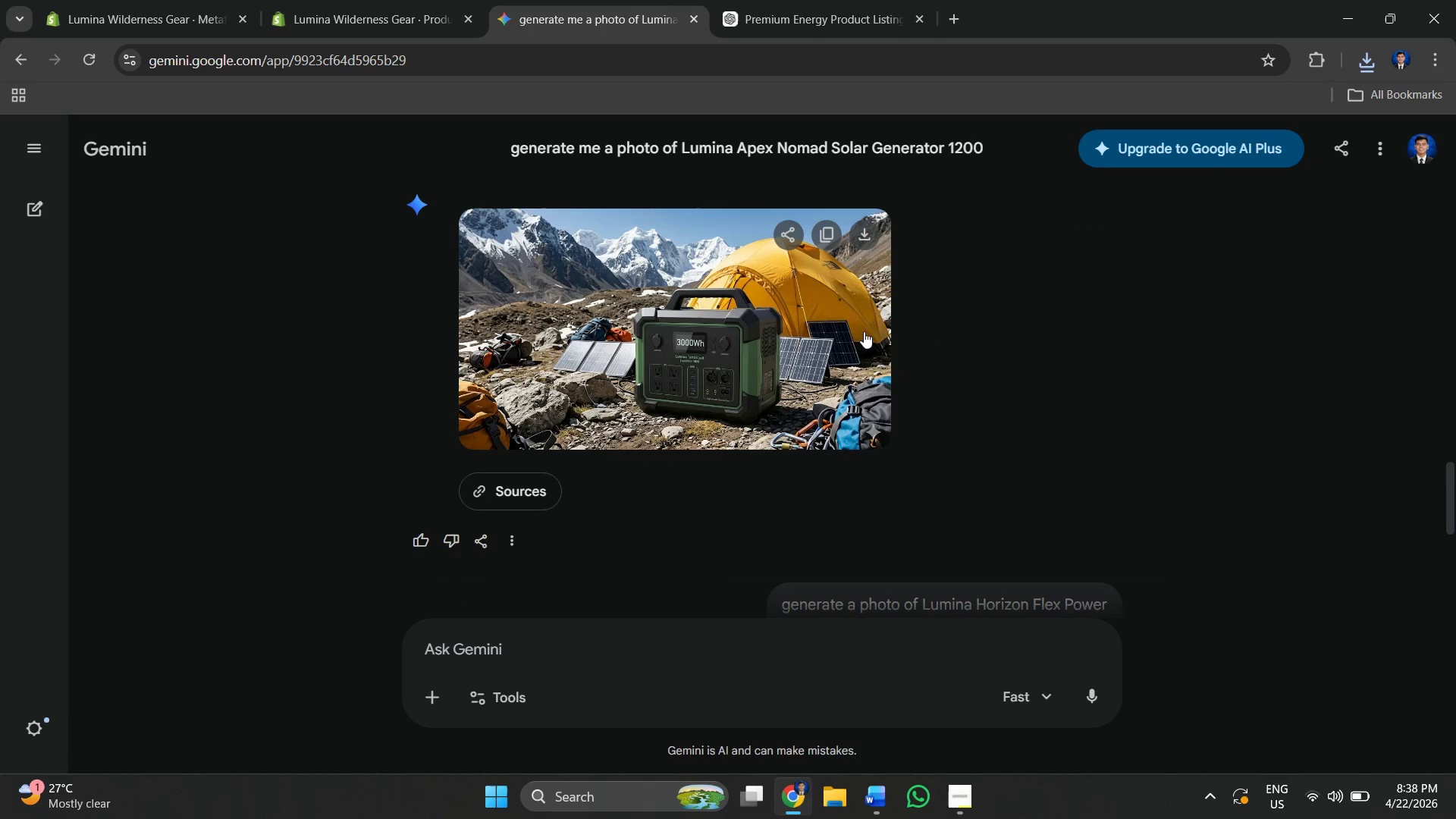 
scroll: coordinate [860, 330], scroll_direction: down, amount: 4.0
 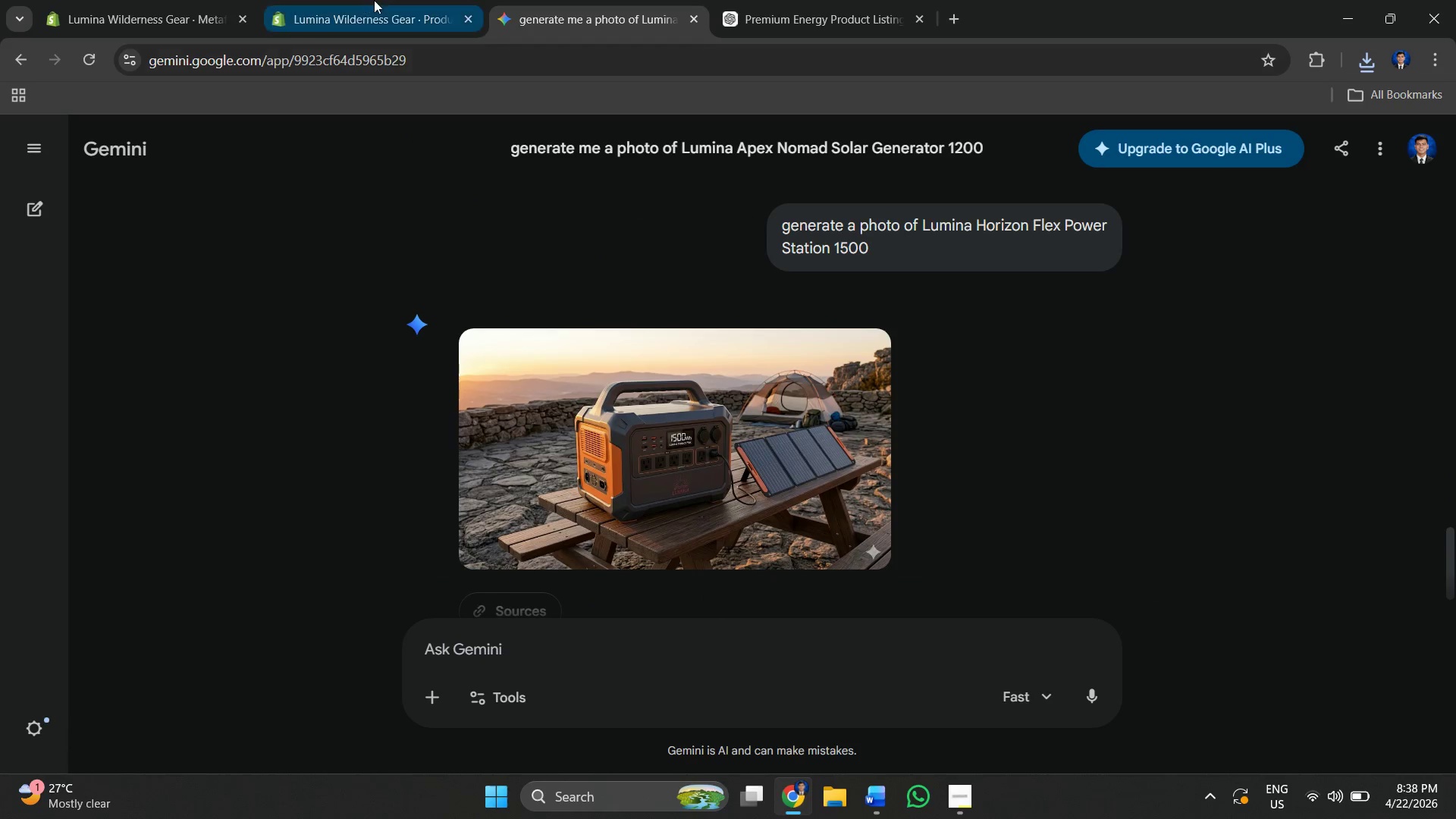 
left_click([373, 0])
 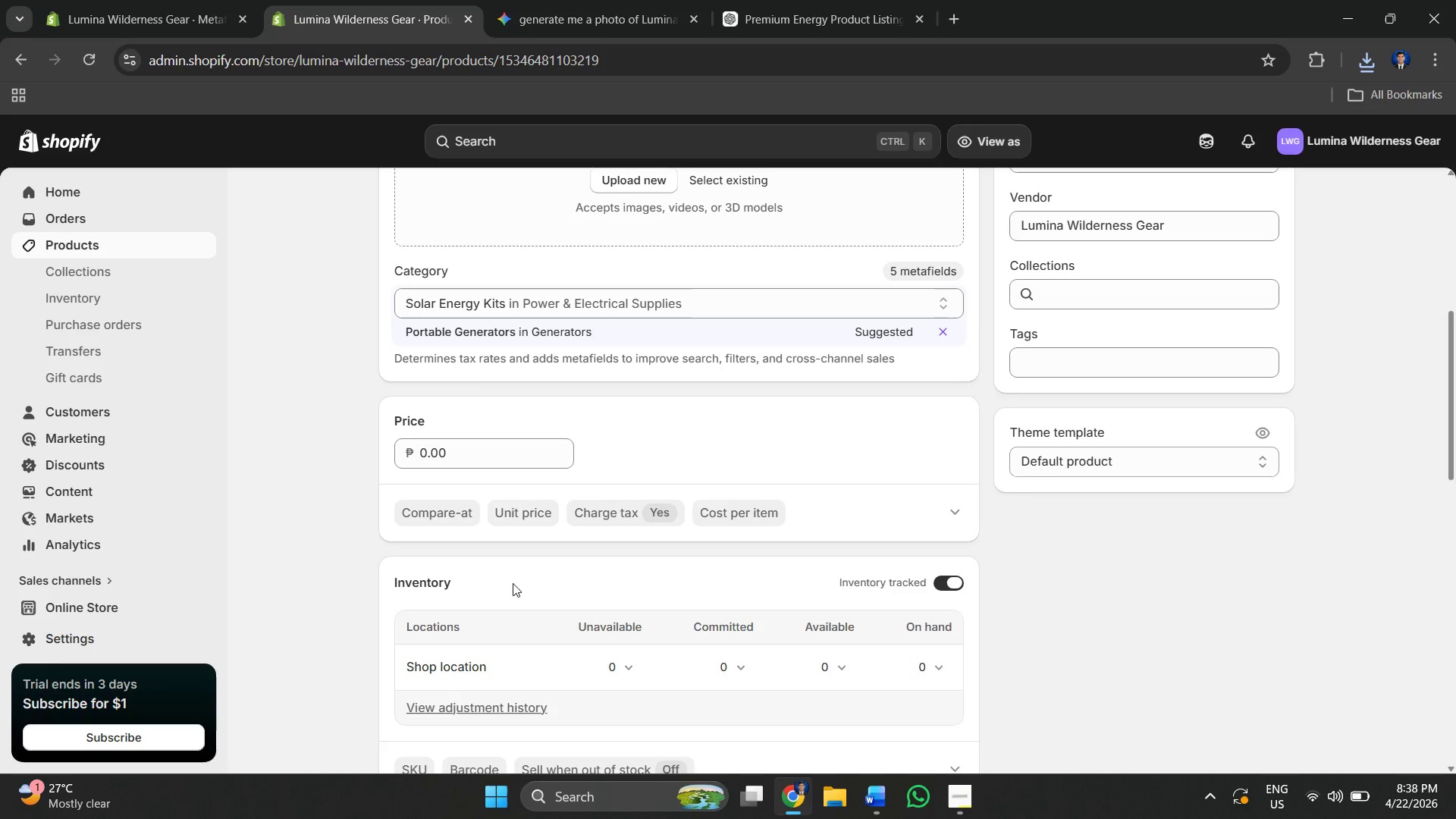 
scroll: coordinate [502, 528], scroll_direction: down, amount: 6.0
 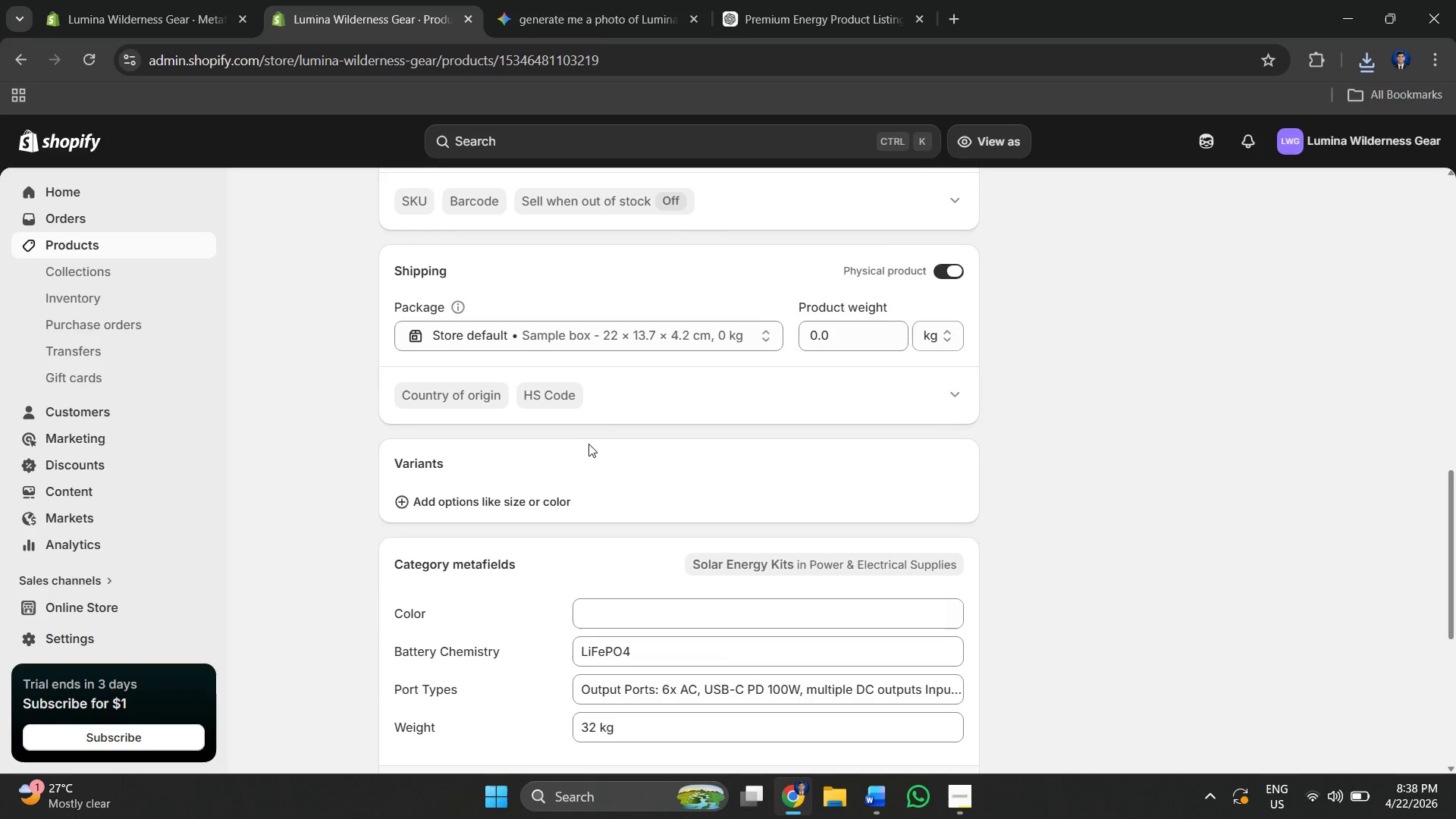 
scroll: coordinate [572, 443], scroll_direction: up, amount: 8.0
 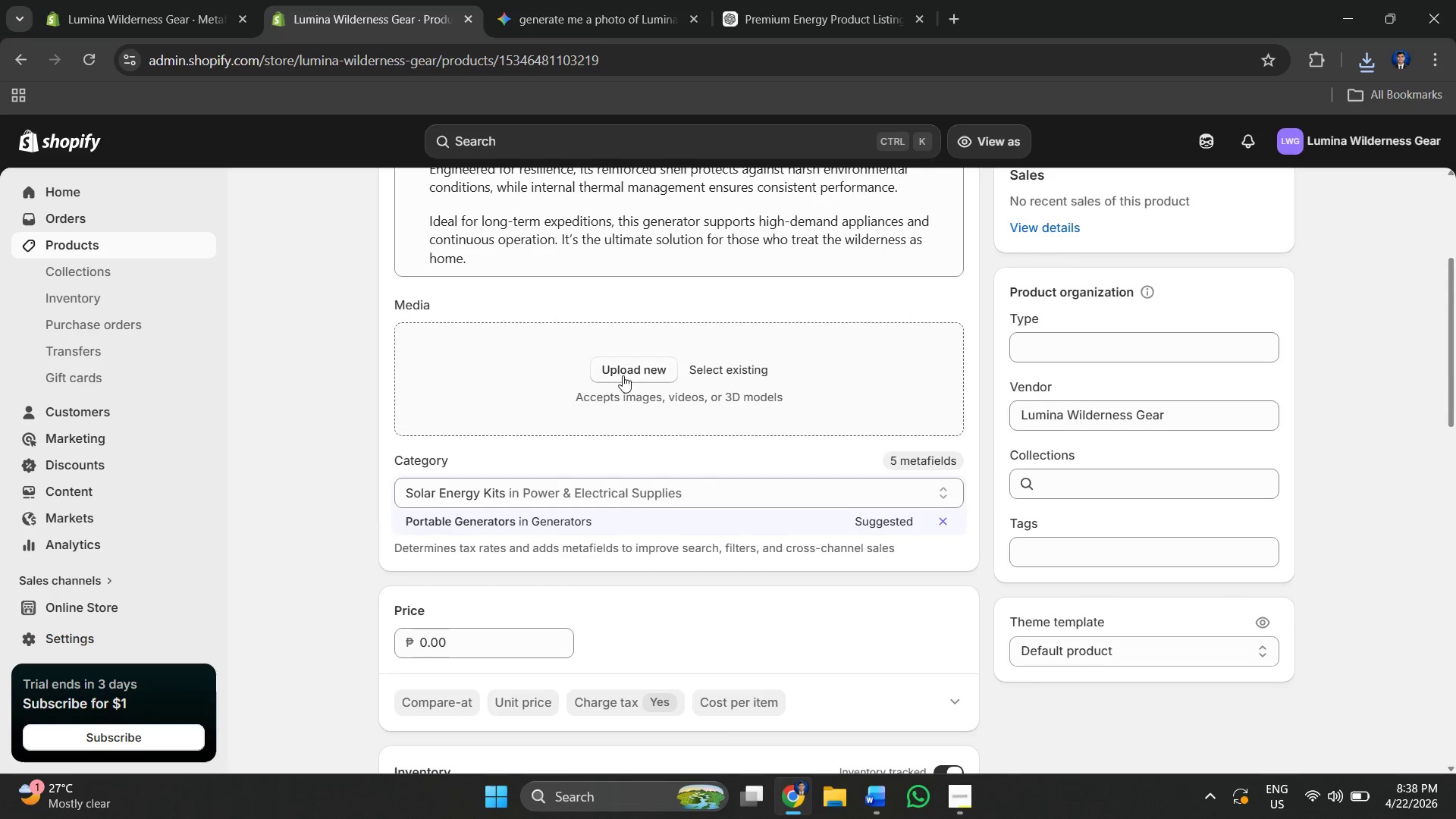 
left_click([624, 373])
 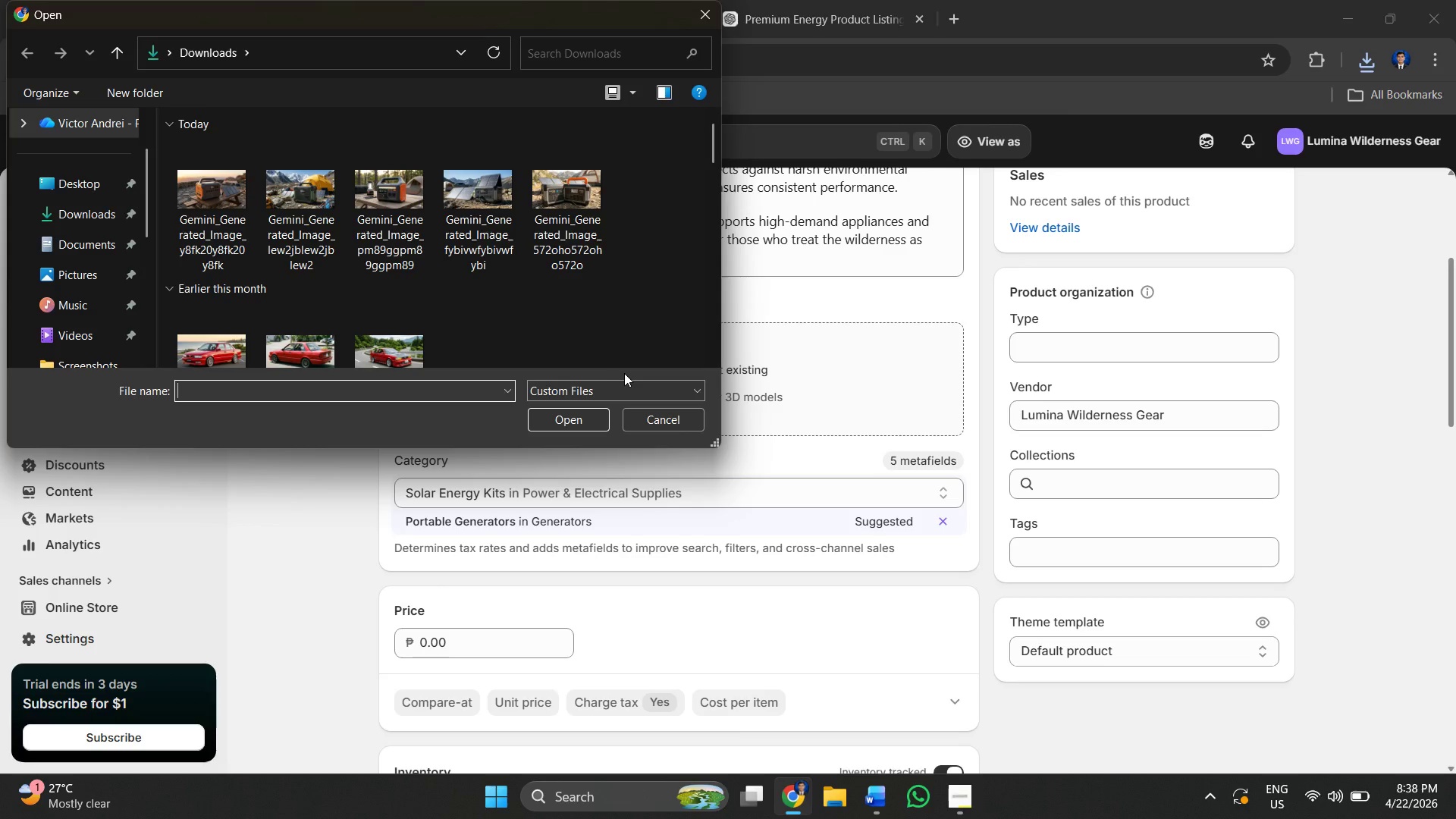 
wait(6.0)
 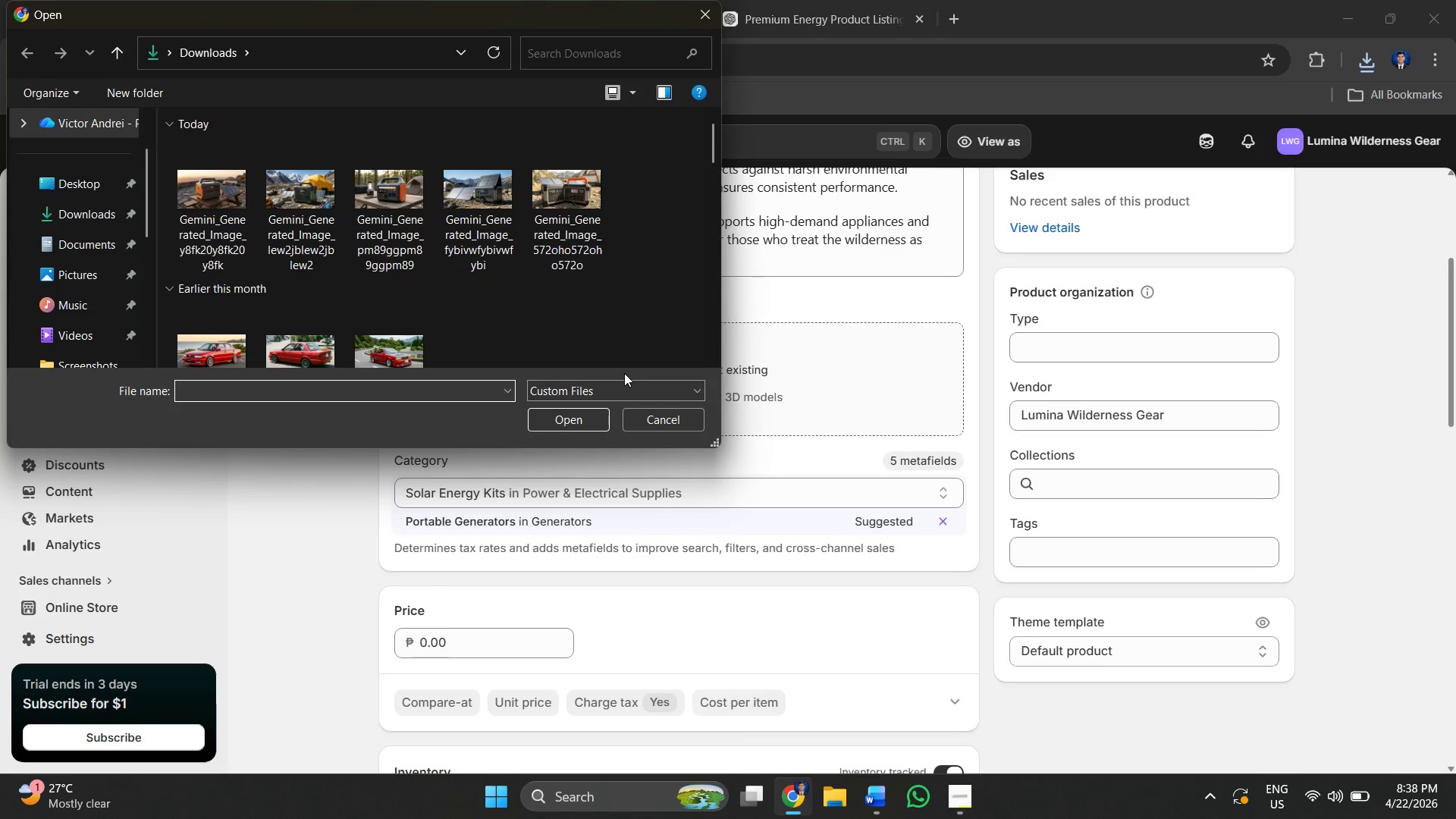 
left_click([319, 218])
 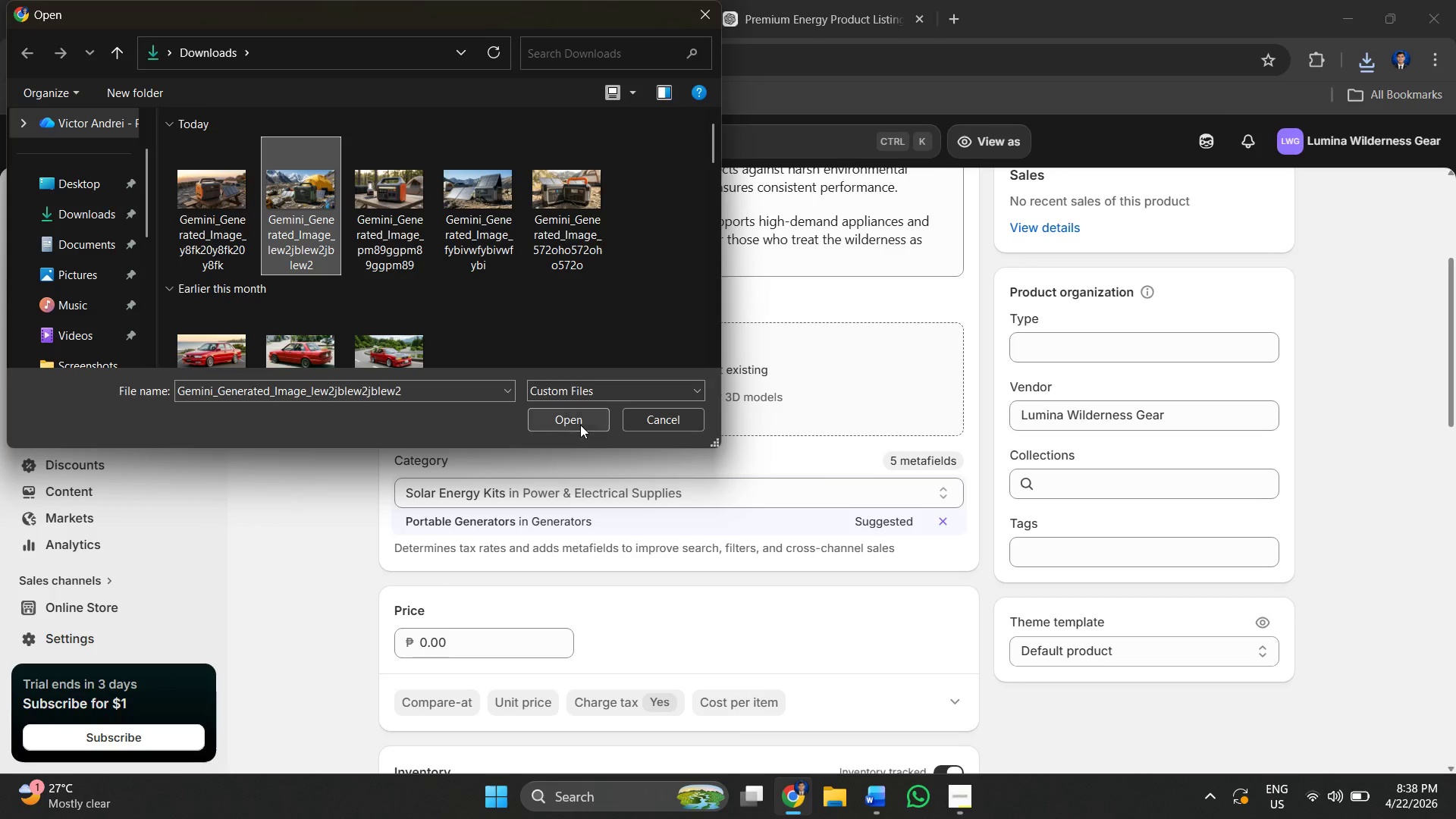 
left_click([576, 419])
 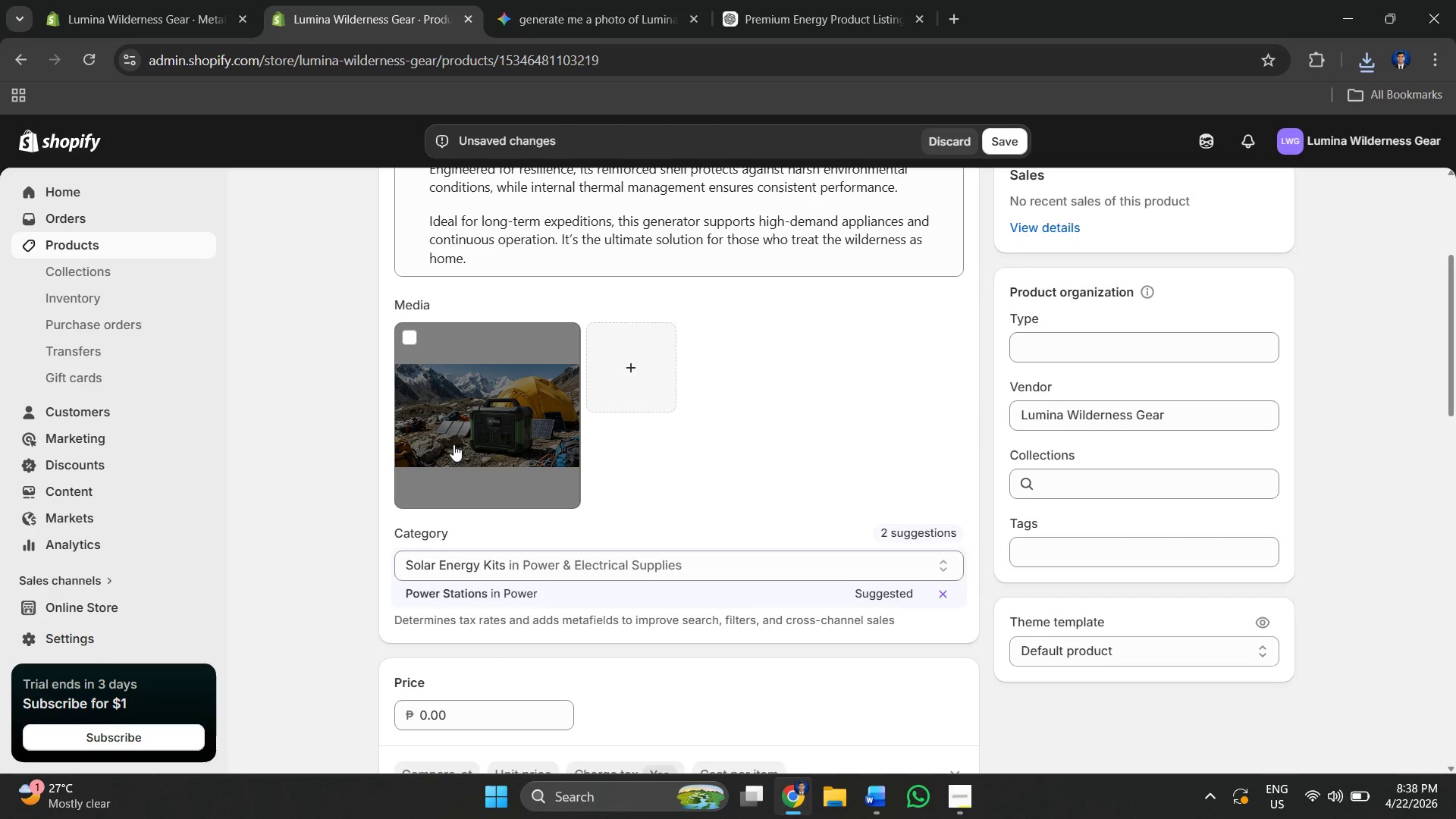 
wait(38.53)
 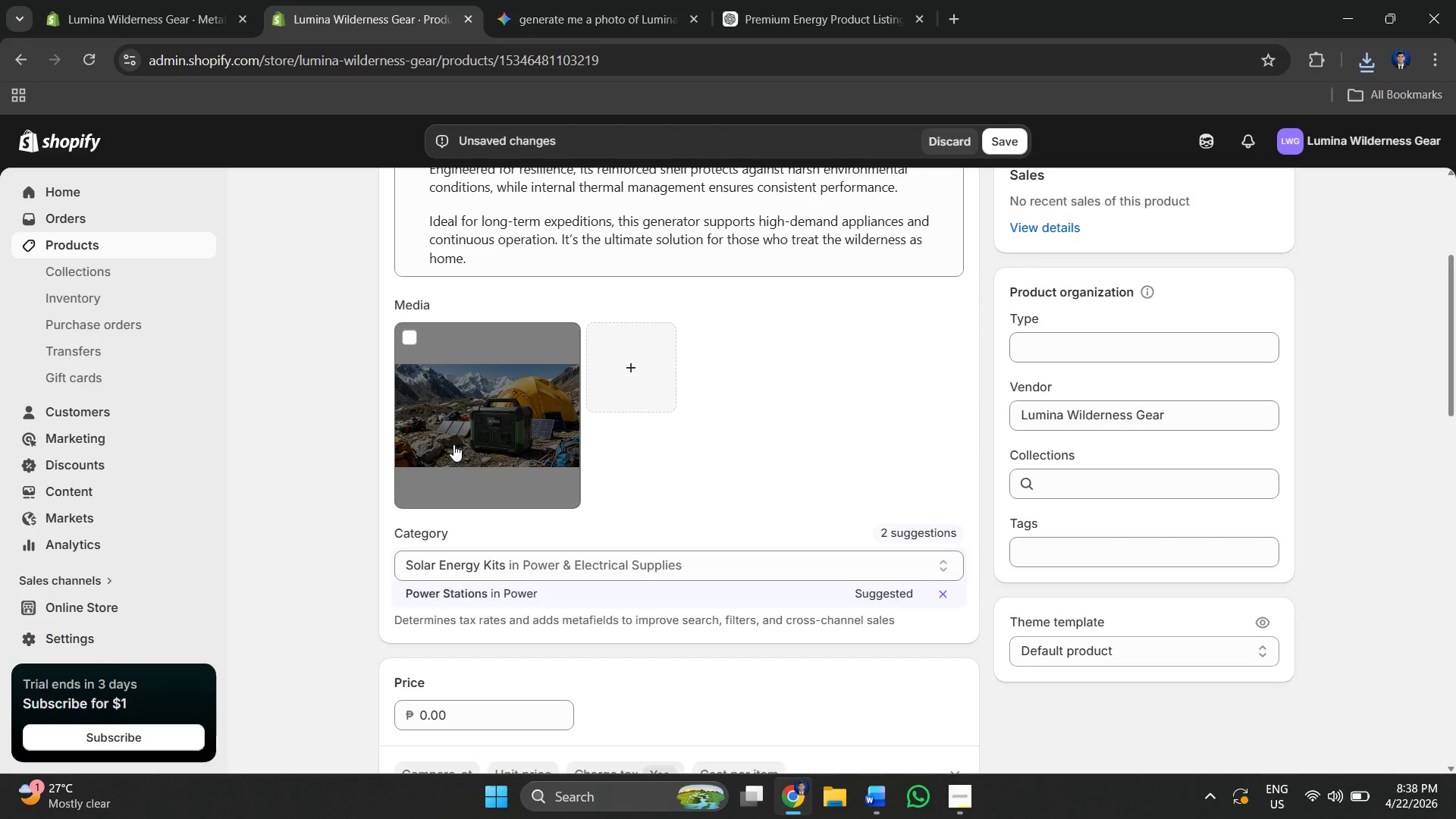 
left_click([520, 381])
 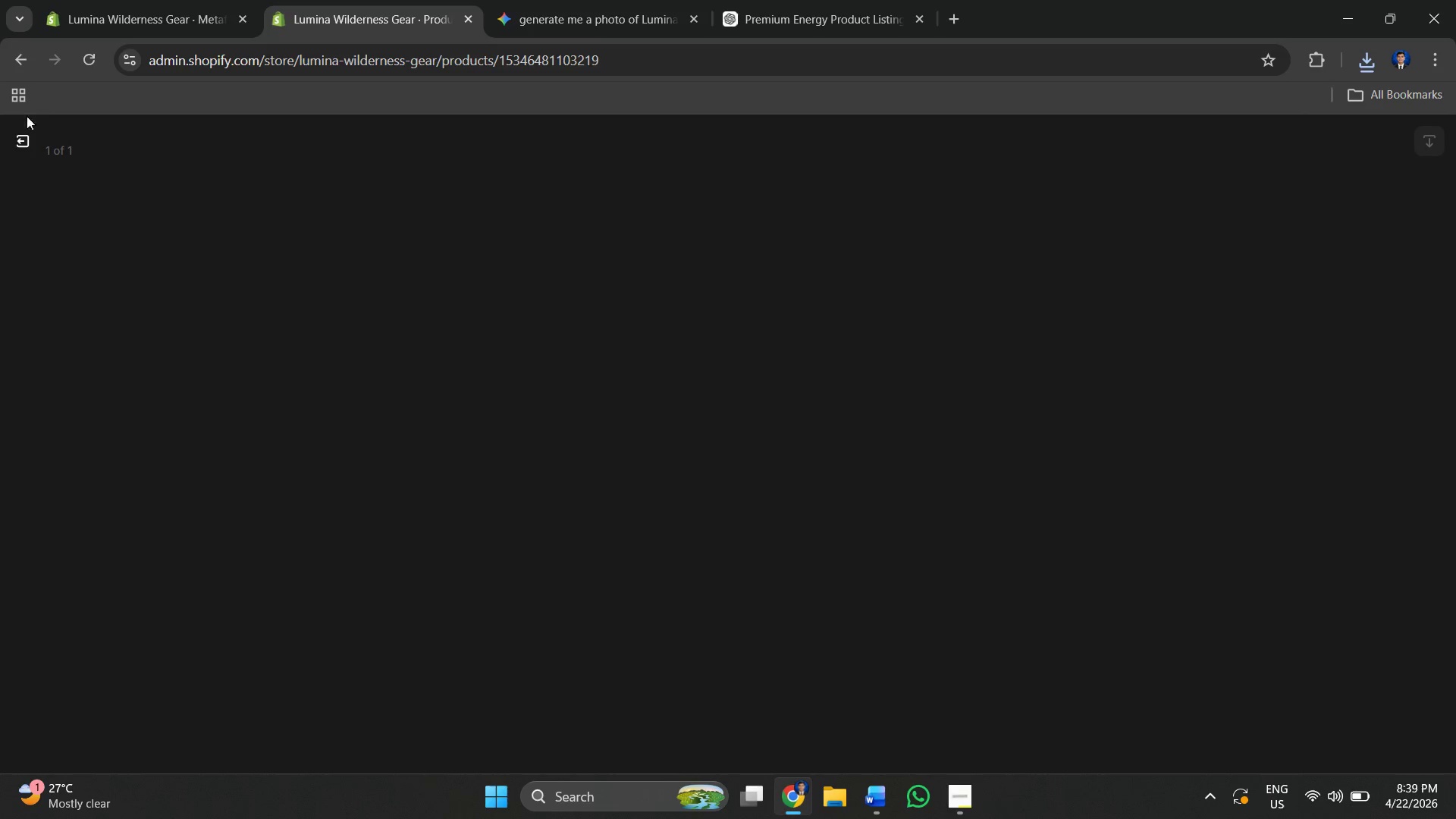 
left_click([27, 141])
 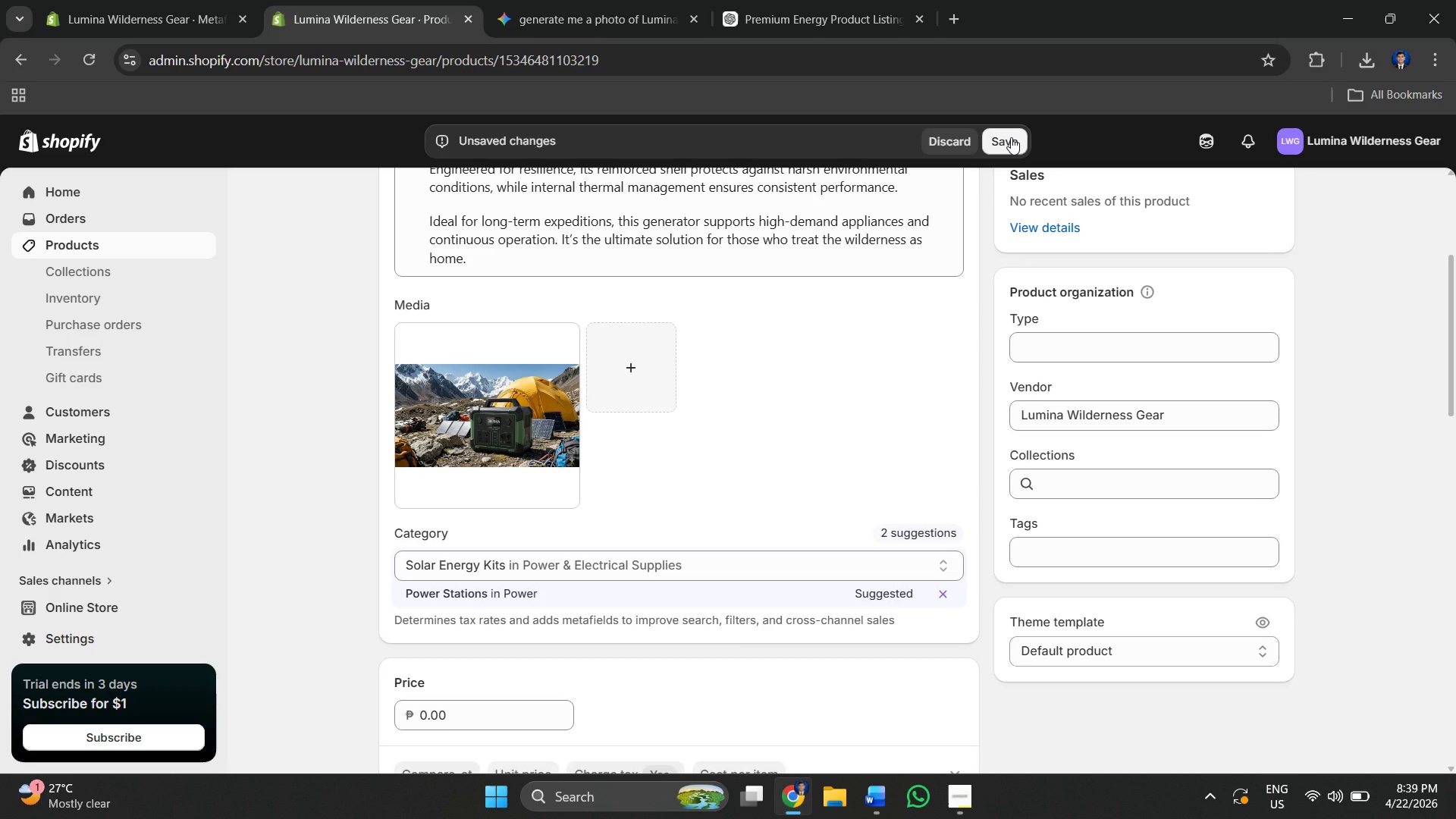 
left_click([1011, 137])
 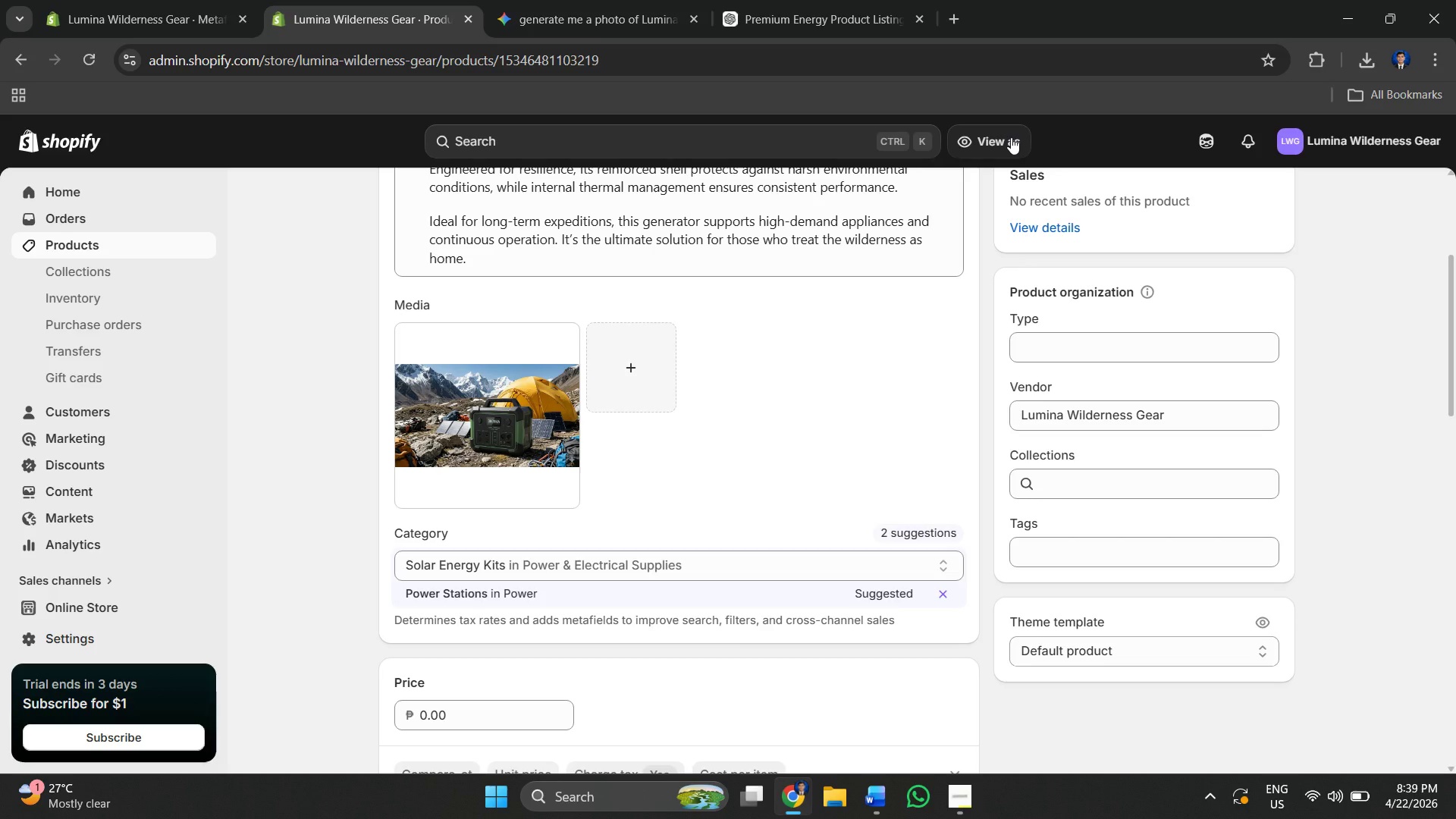 
wait(13.64)
 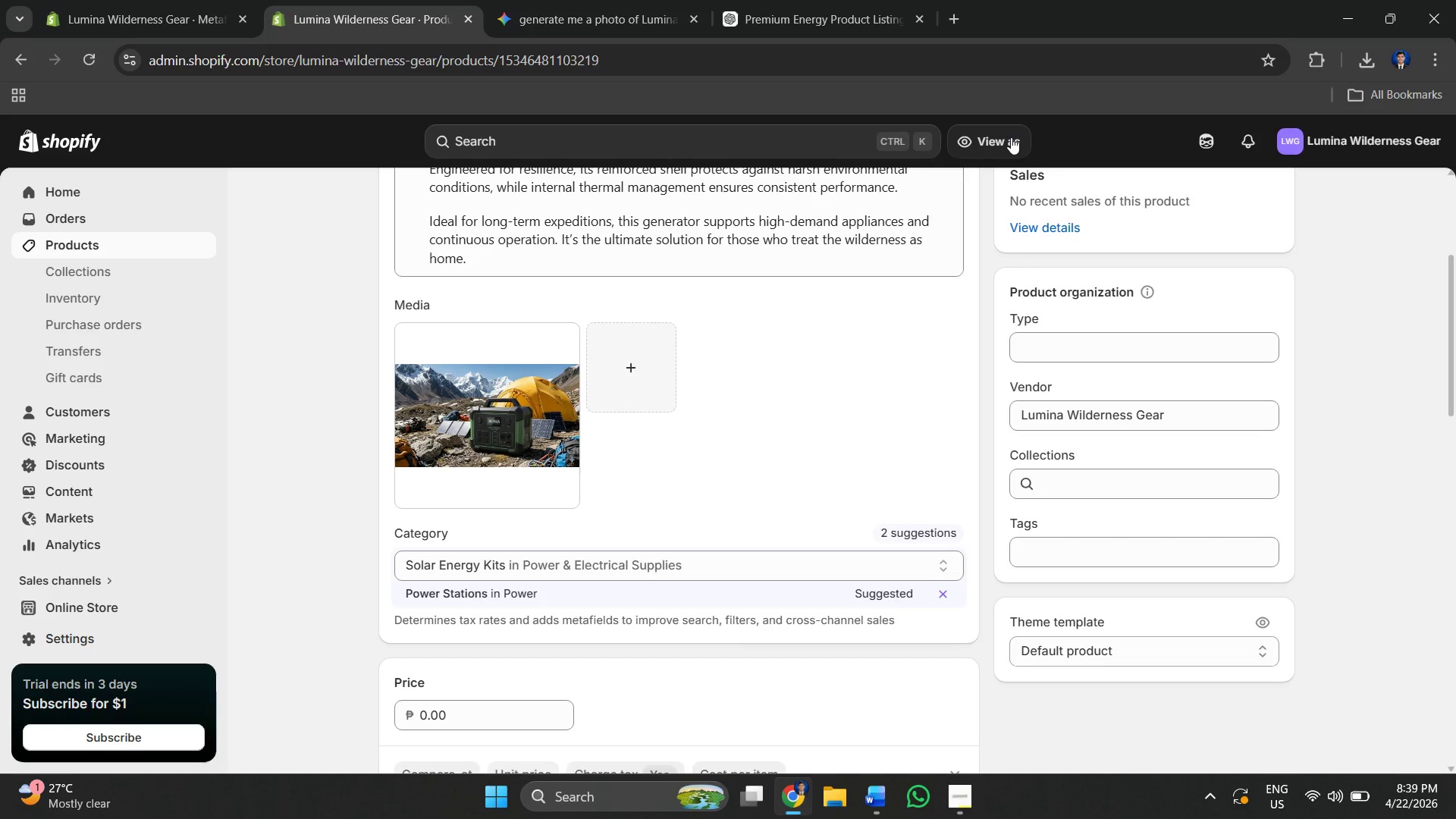 
left_click([146, 242])
 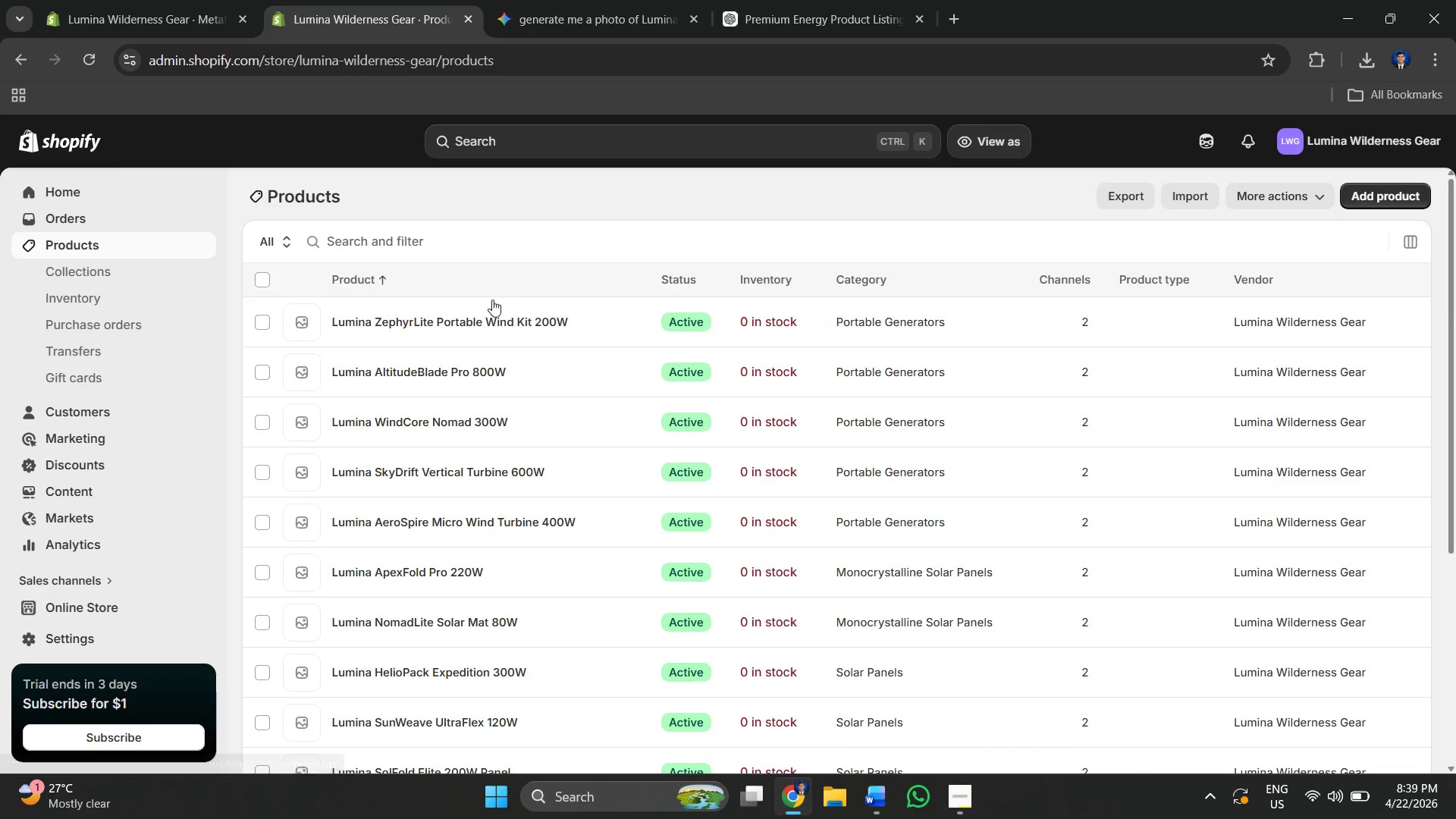 
scroll: coordinate [478, 381], scroll_direction: down, amount: 8.0
 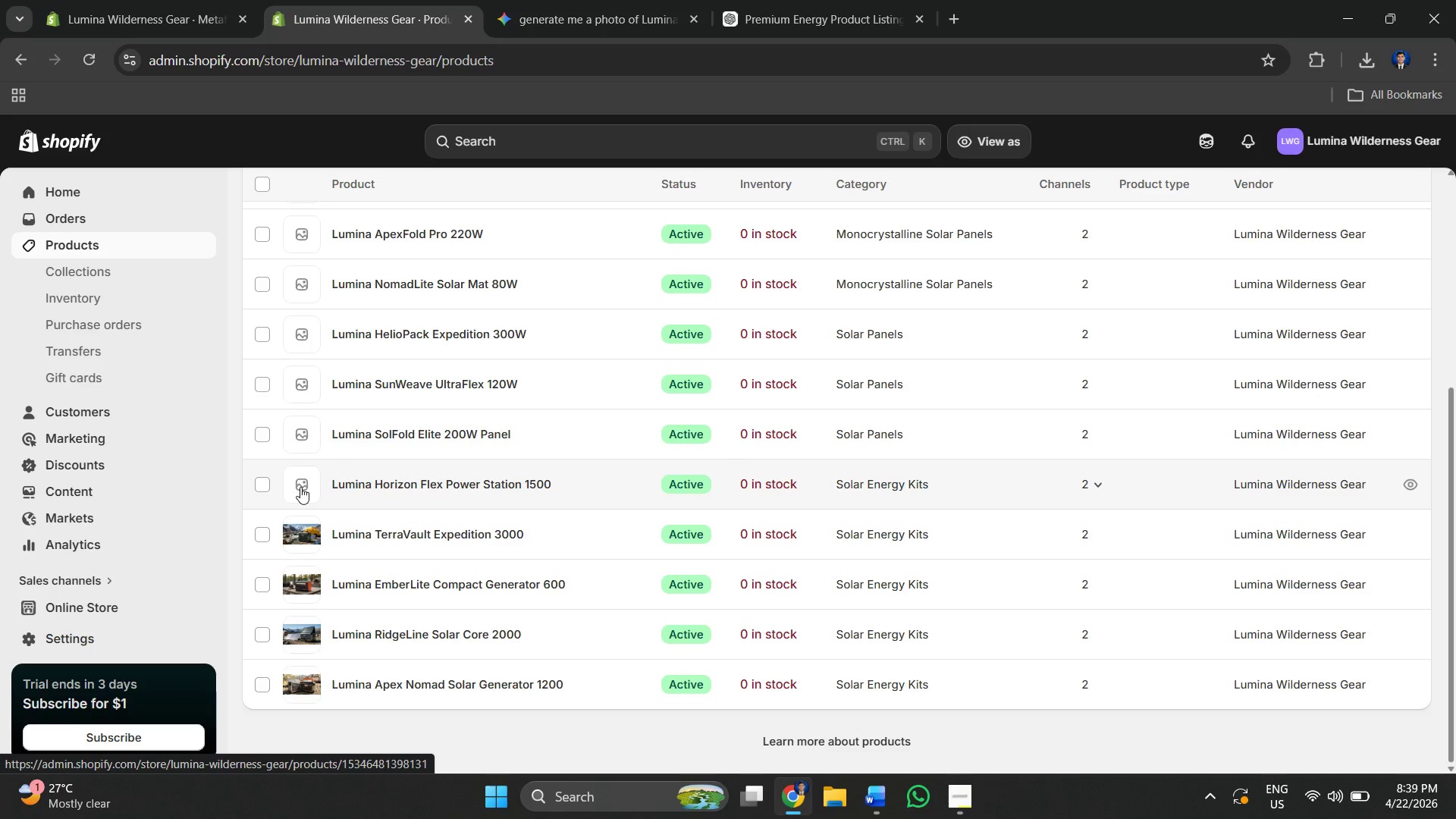 
left_click([328, 483])
 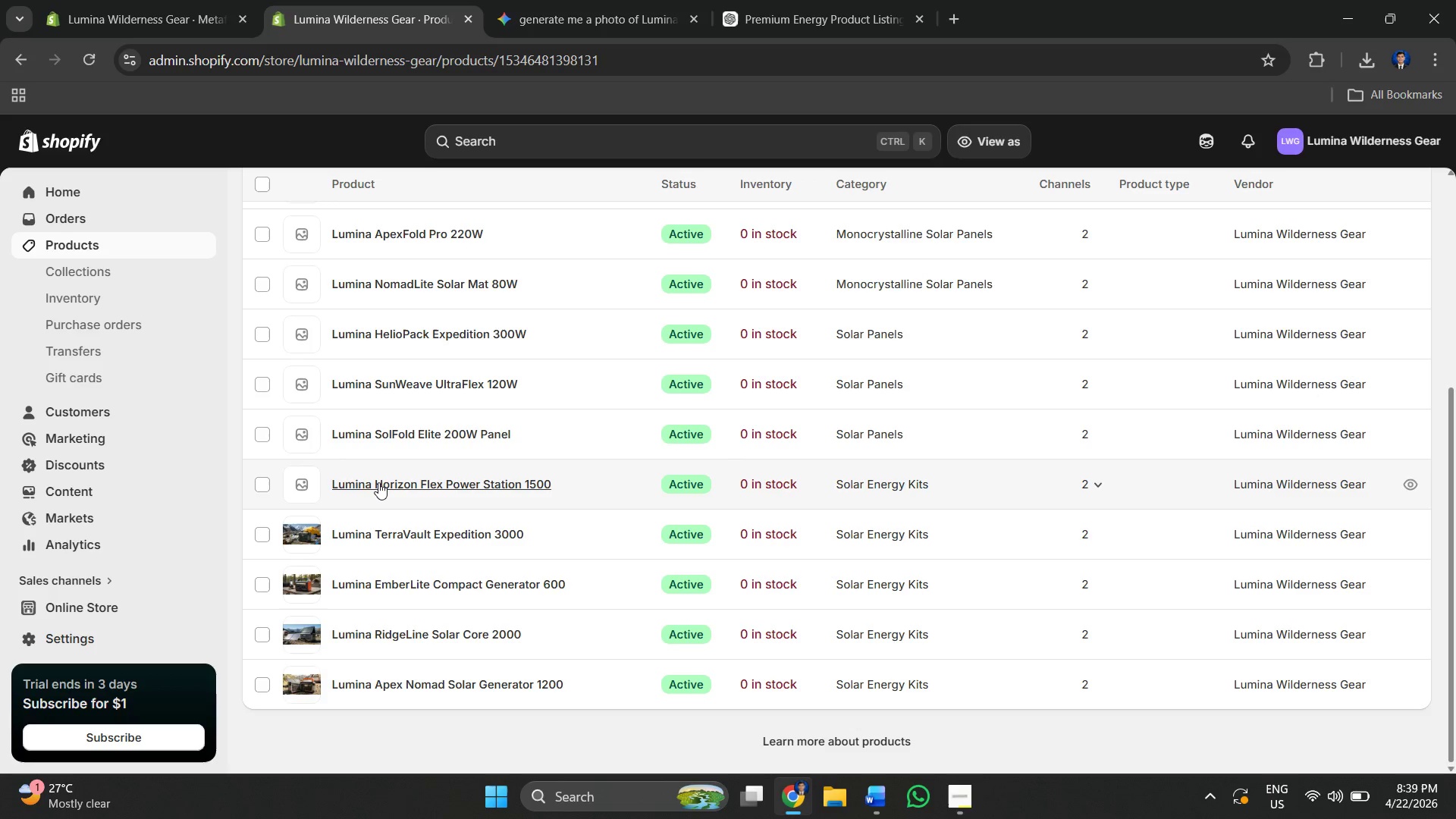 
left_click([378, 482])
 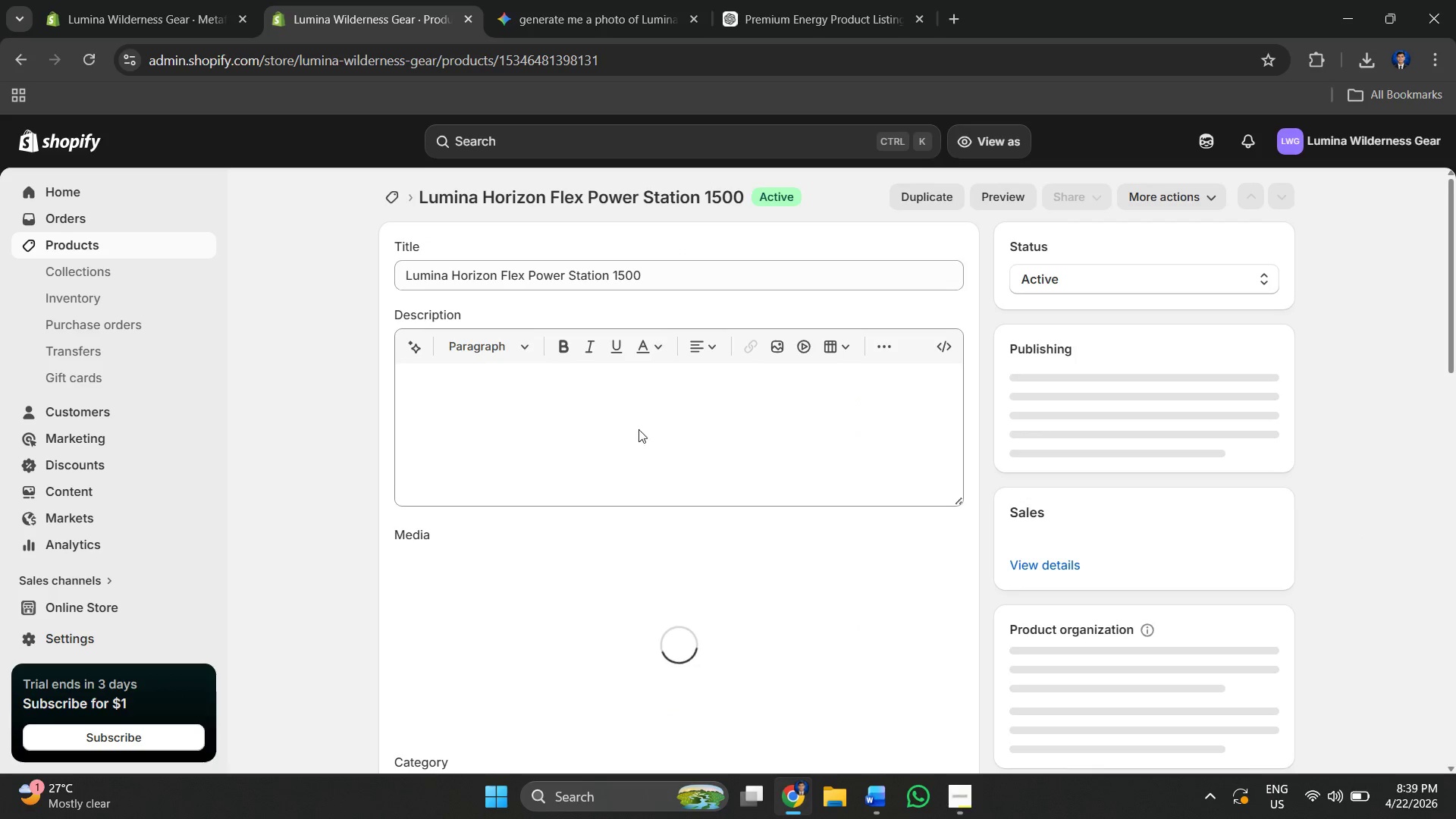 
scroll: coordinate [616, 383], scroll_direction: down, amount: 10.0
 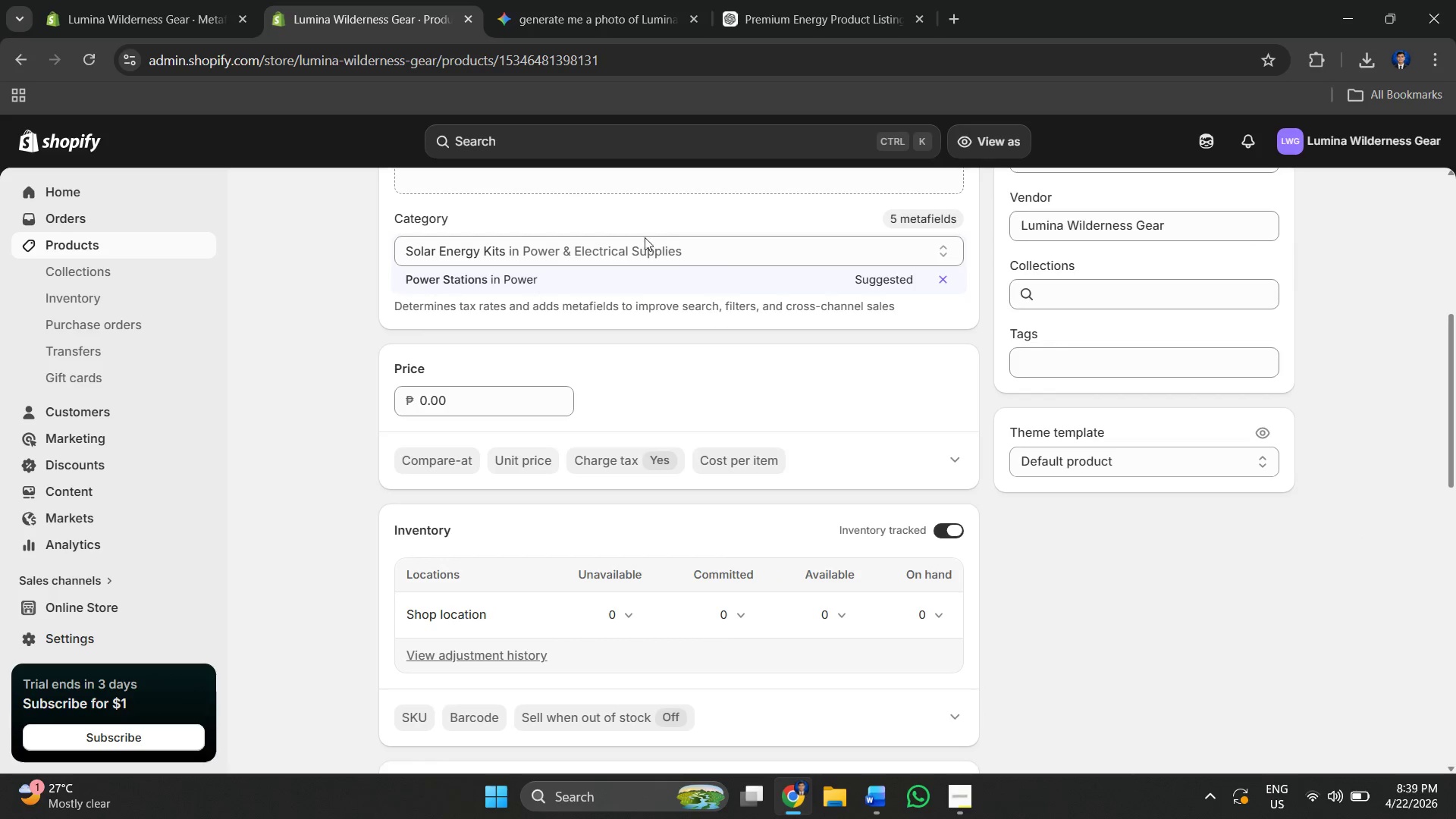 
scroll: coordinate [618, 299], scroll_direction: up, amount: 2.0
 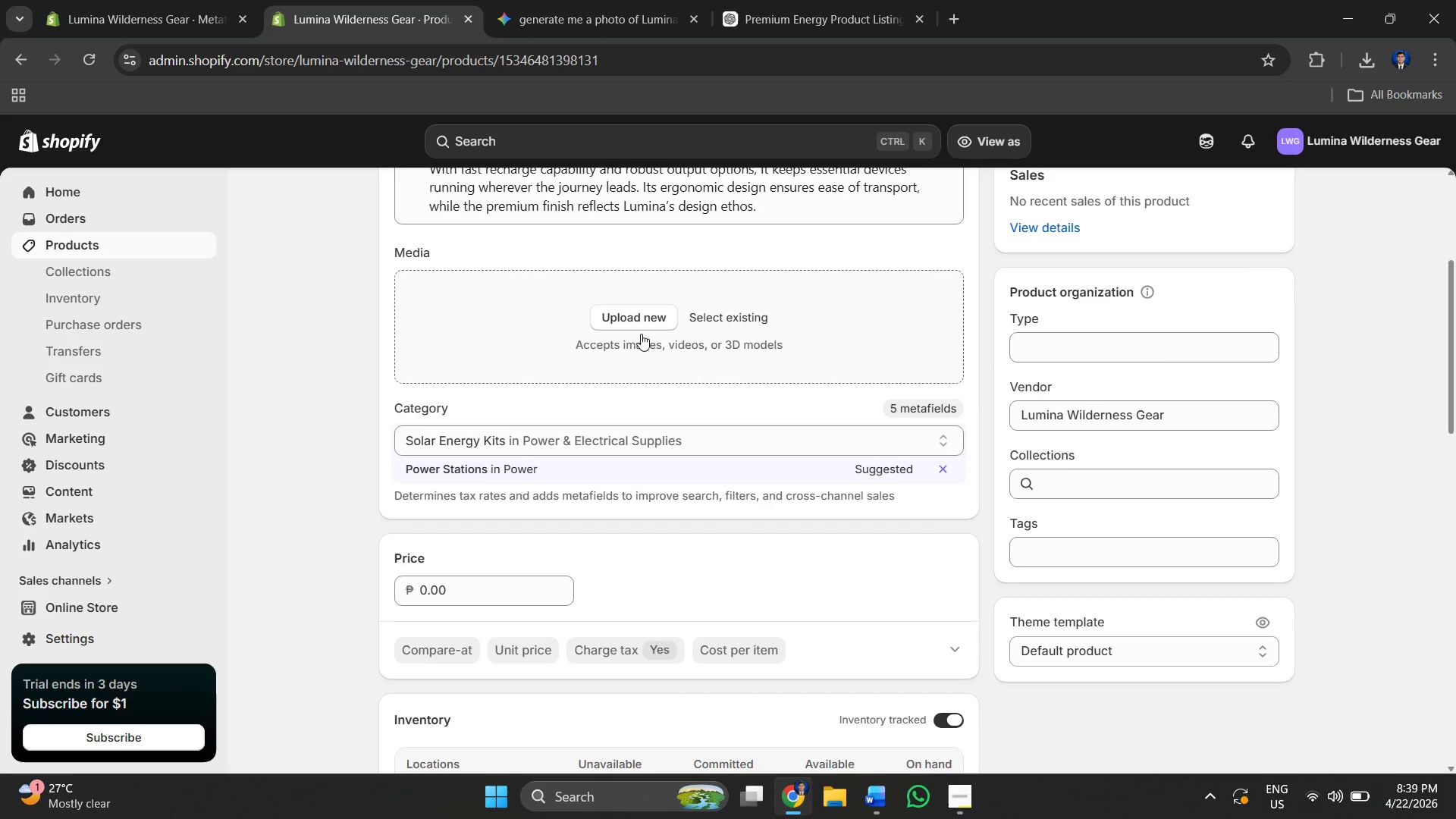 
left_click([633, 316])
 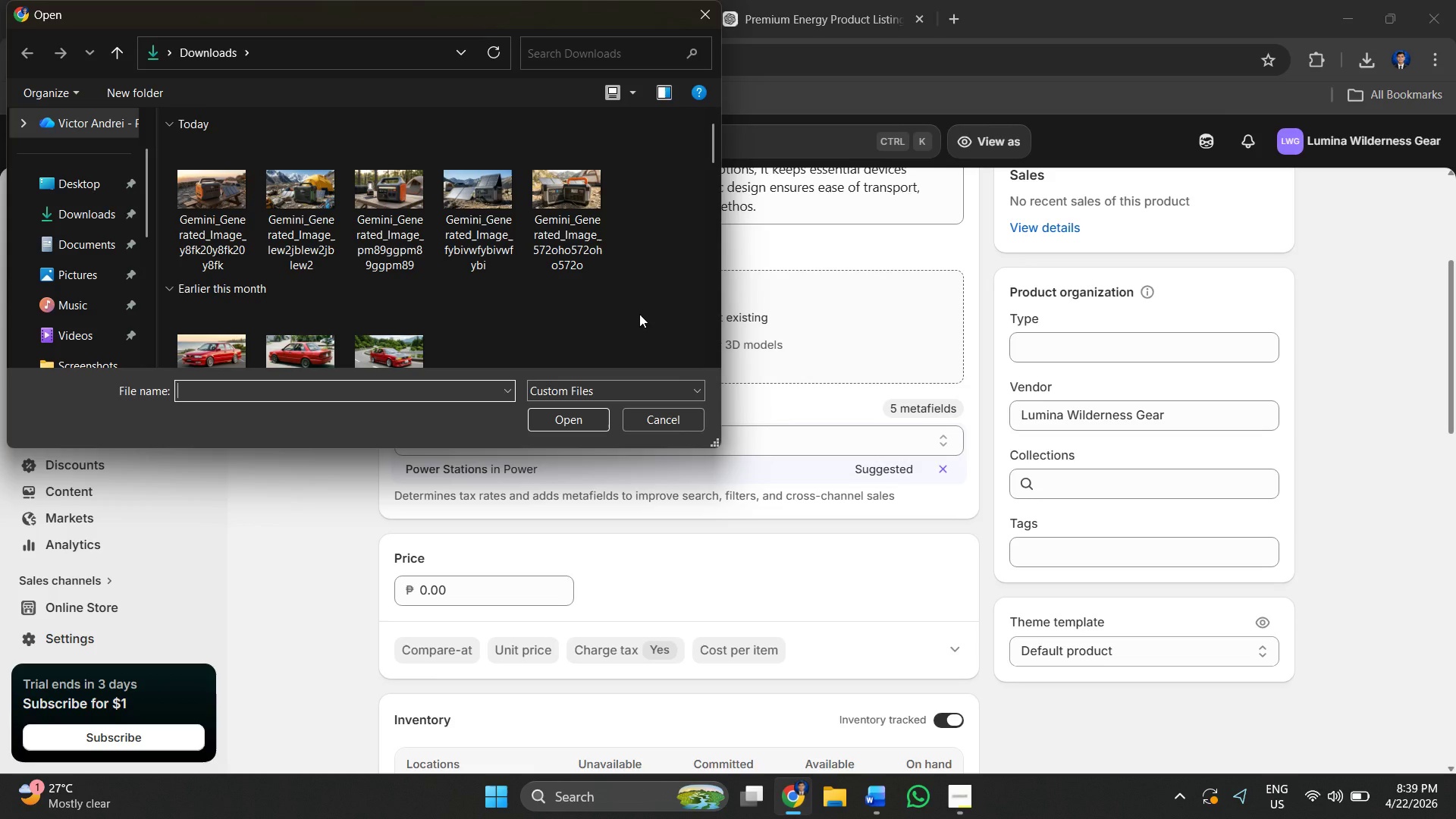 
wait(13.16)
 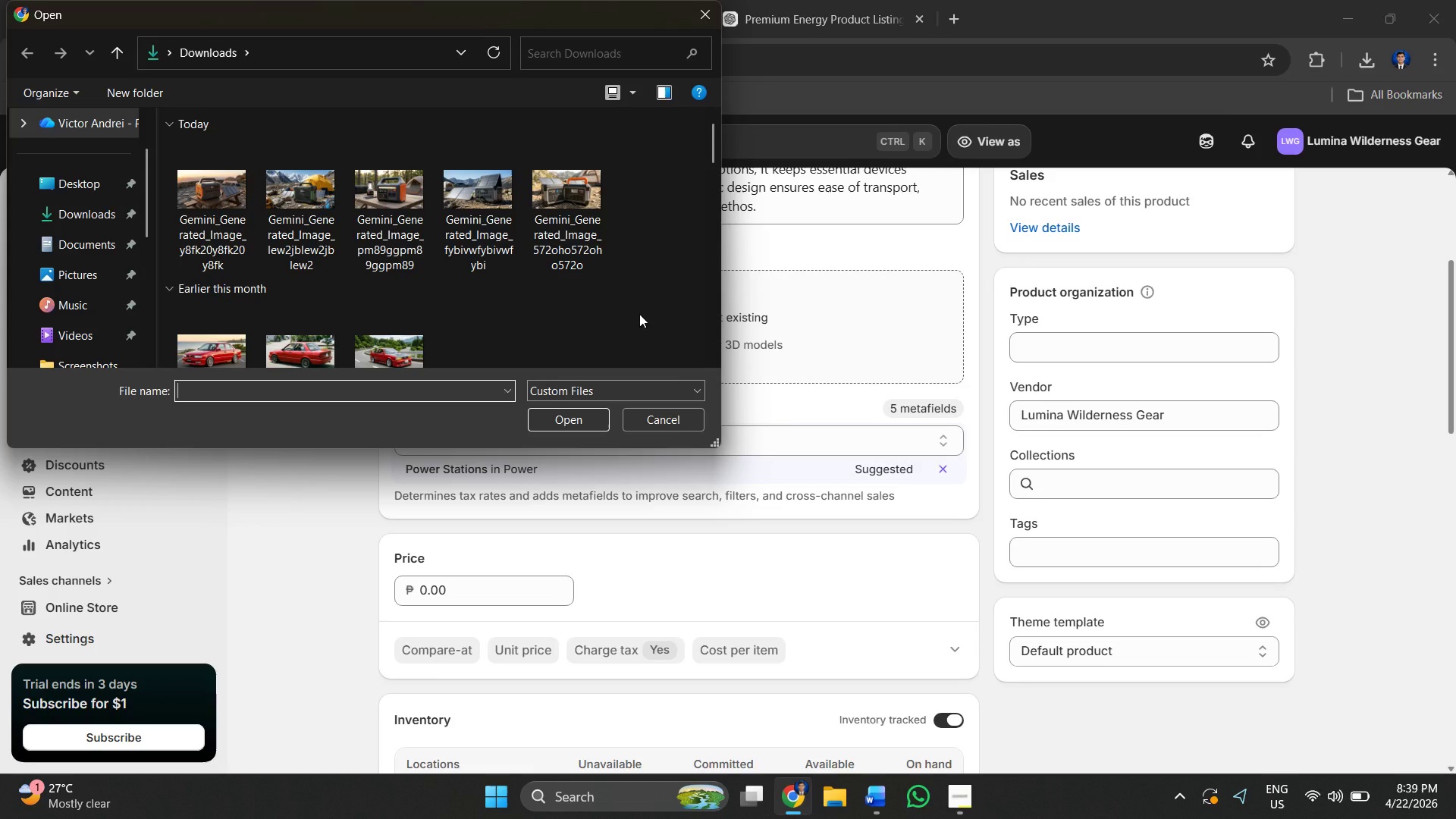 
left_click([231, 230])
 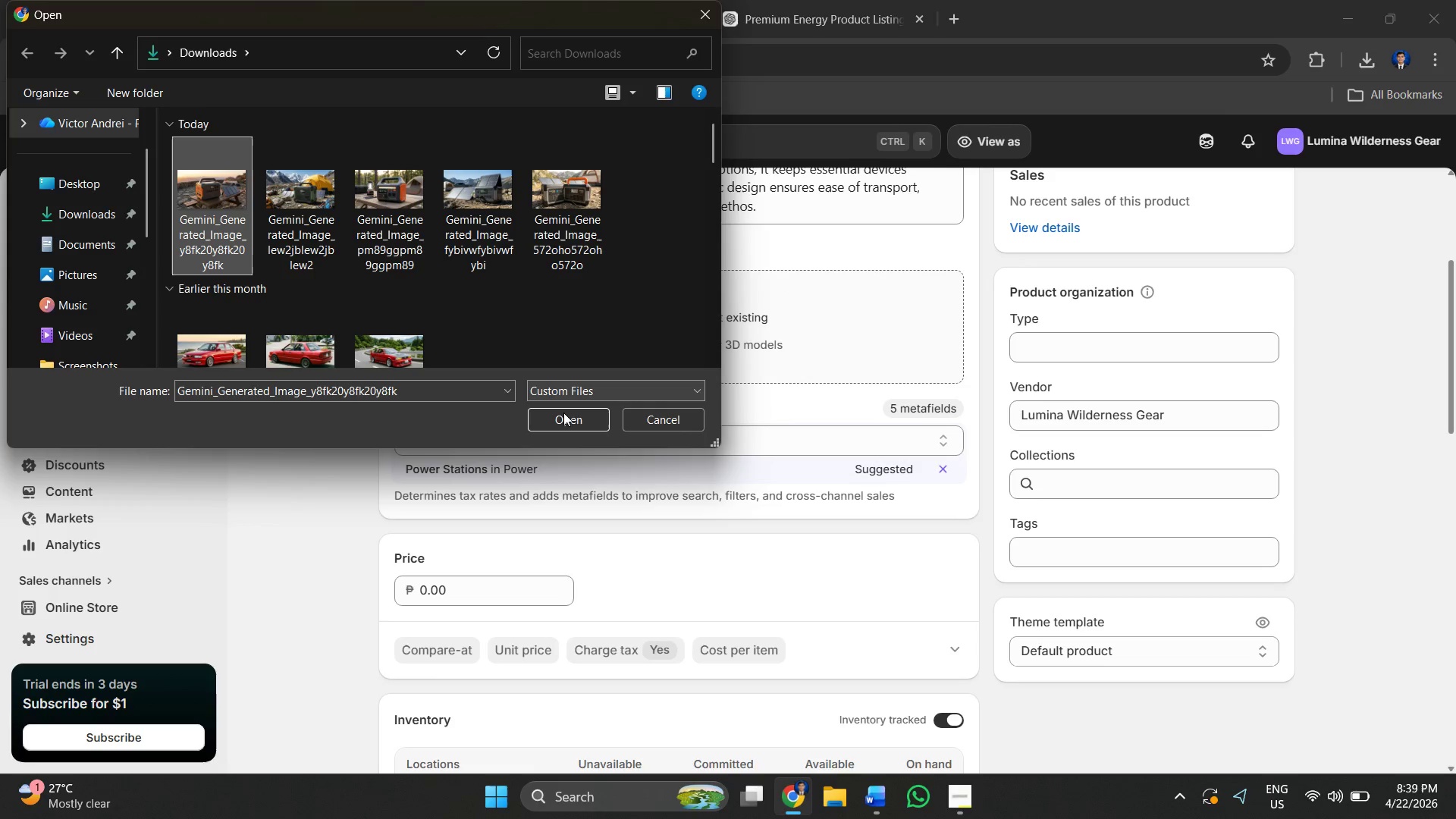 
left_click([563, 413])
 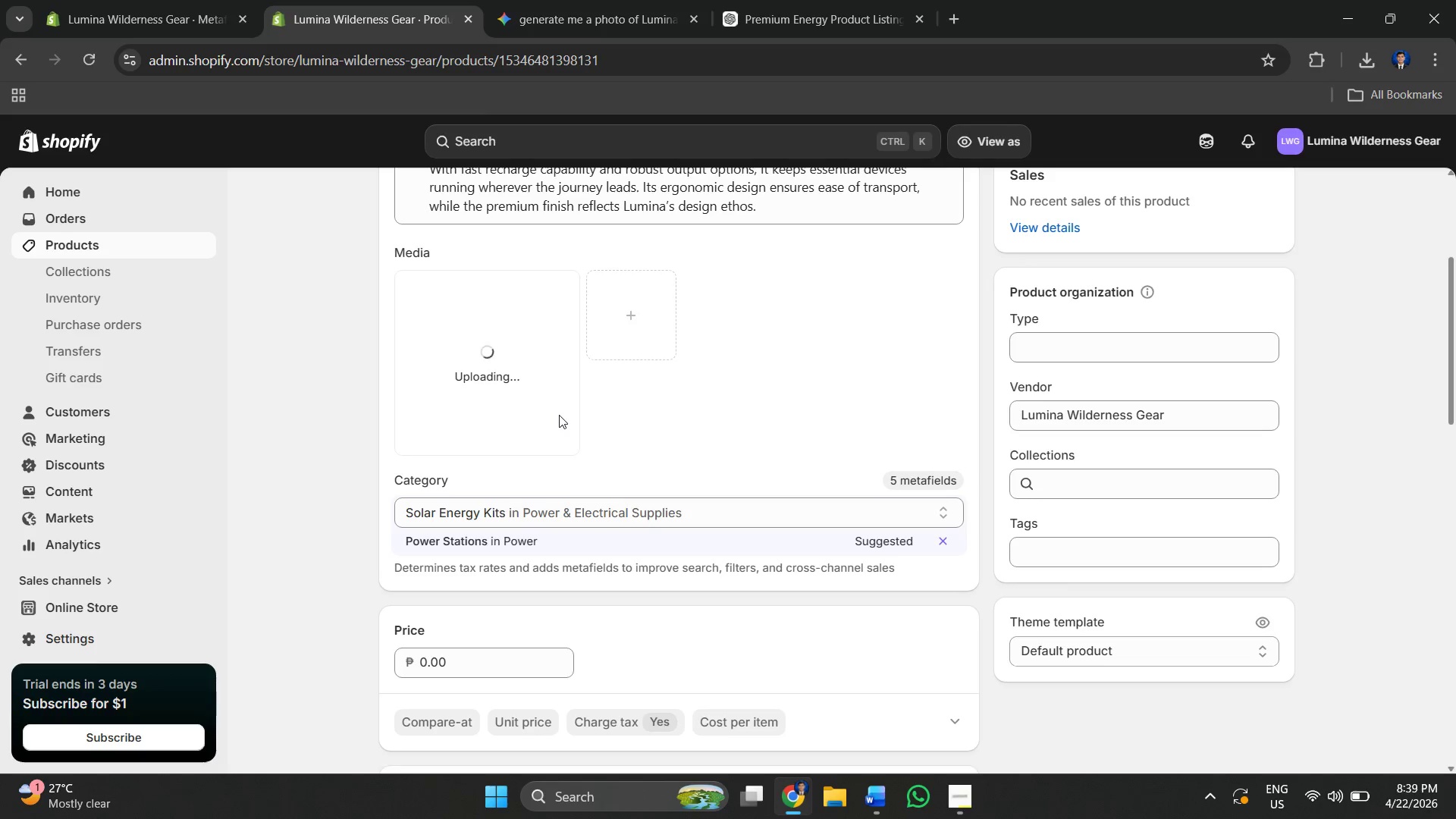 
scroll: coordinate [546, 401], scroll_direction: down, amount: 13.0
 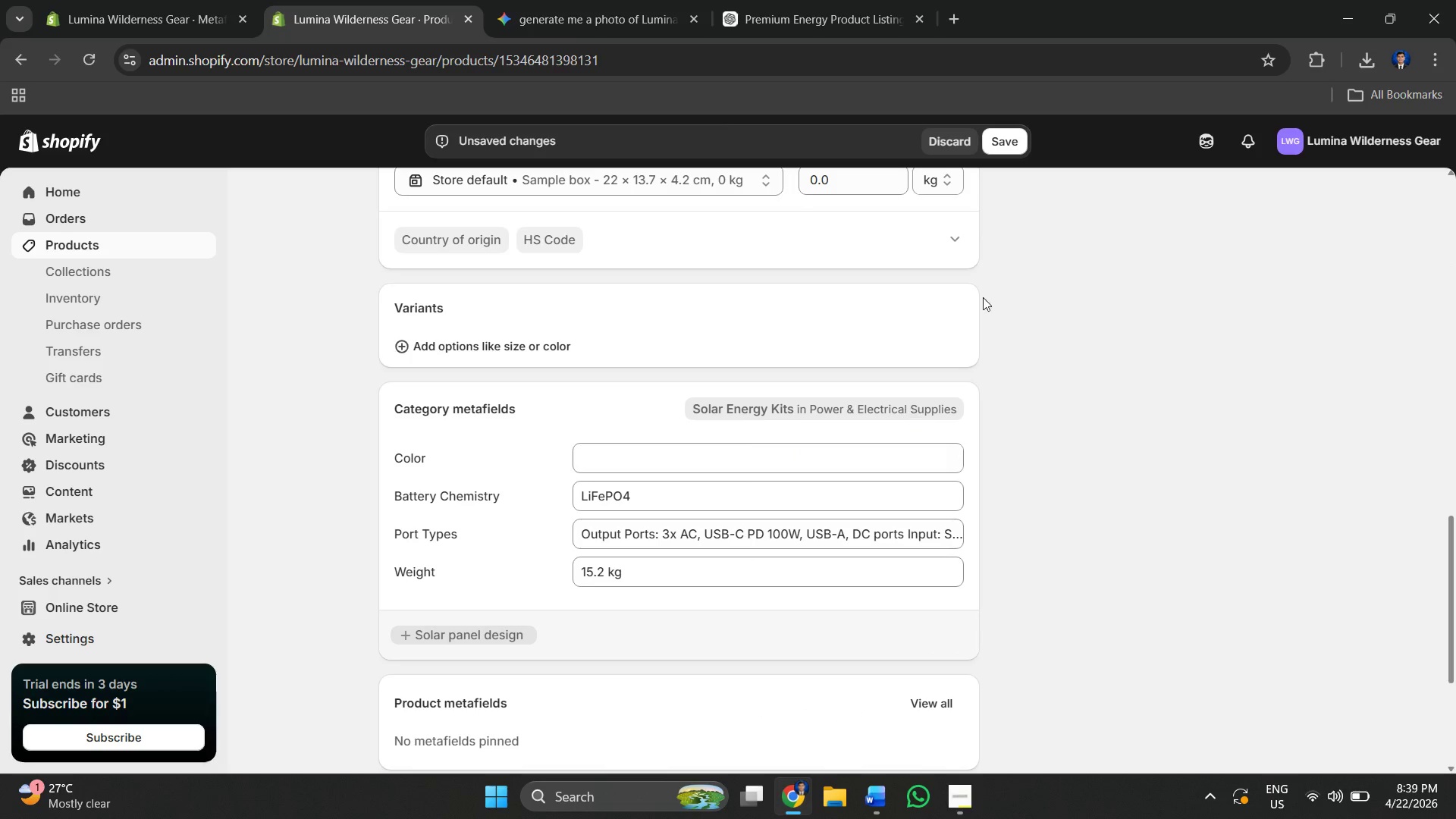 
left_click([996, 146])
 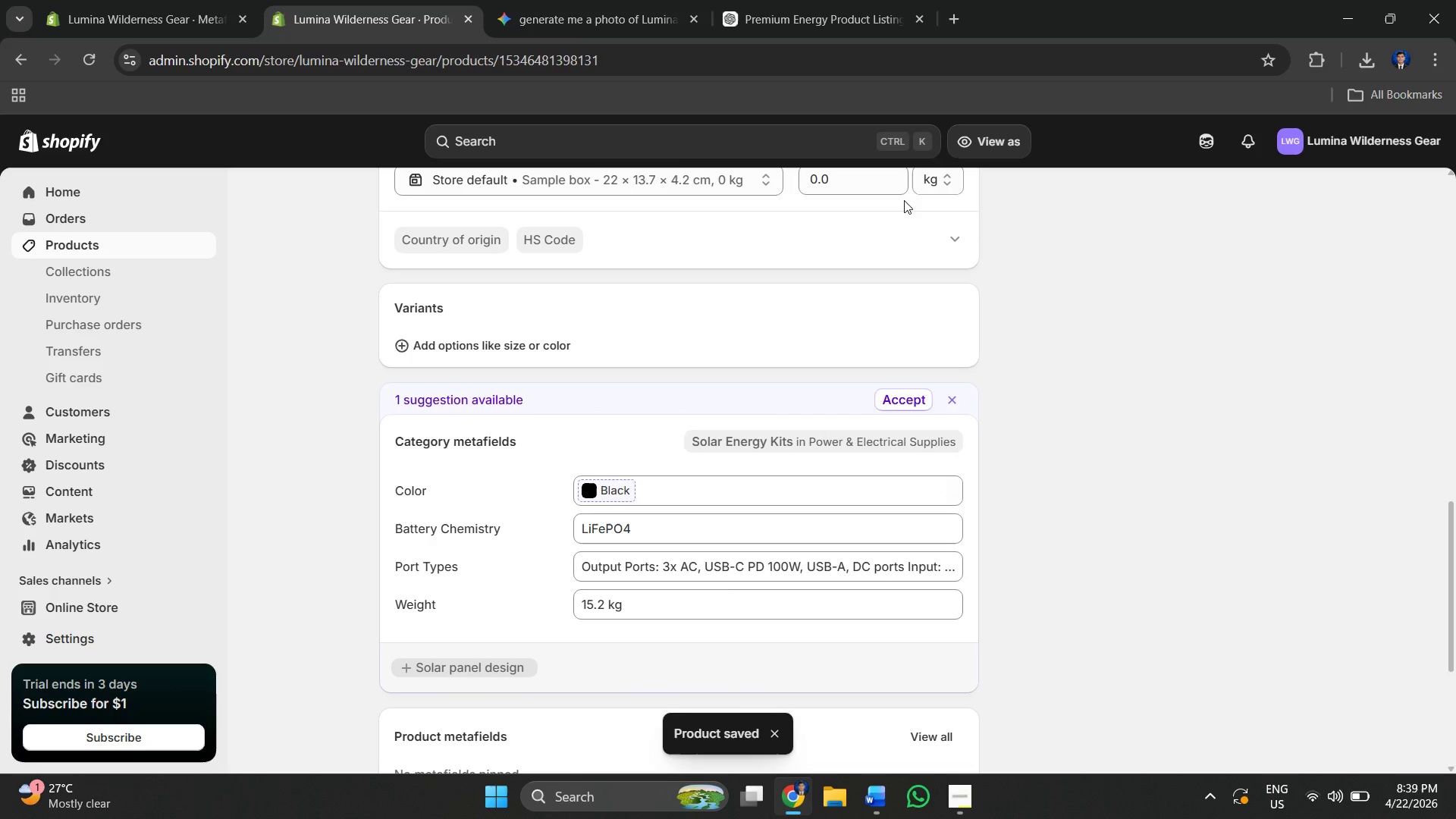 
wait(6.06)
 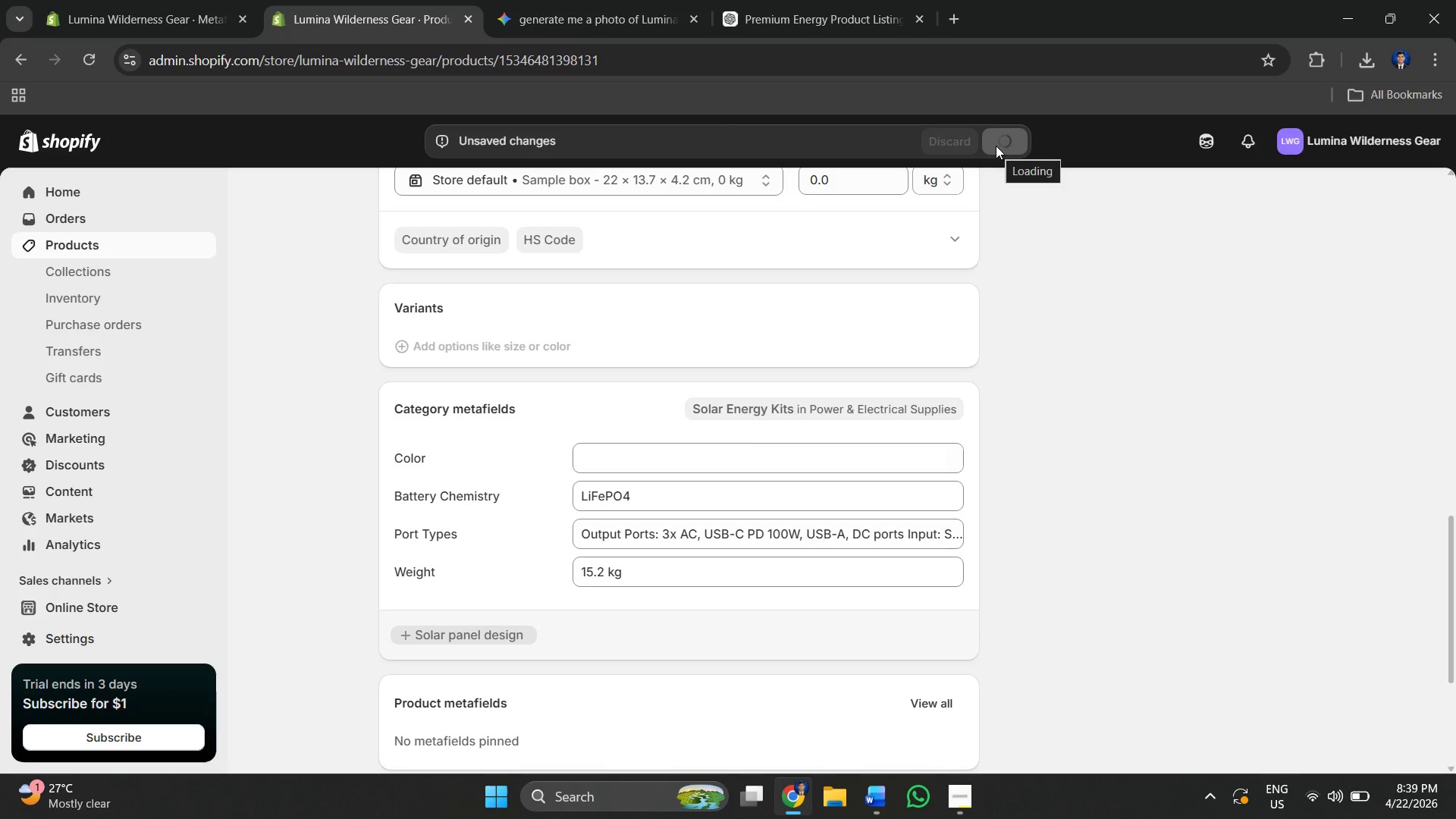 
left_click([911, 397])
 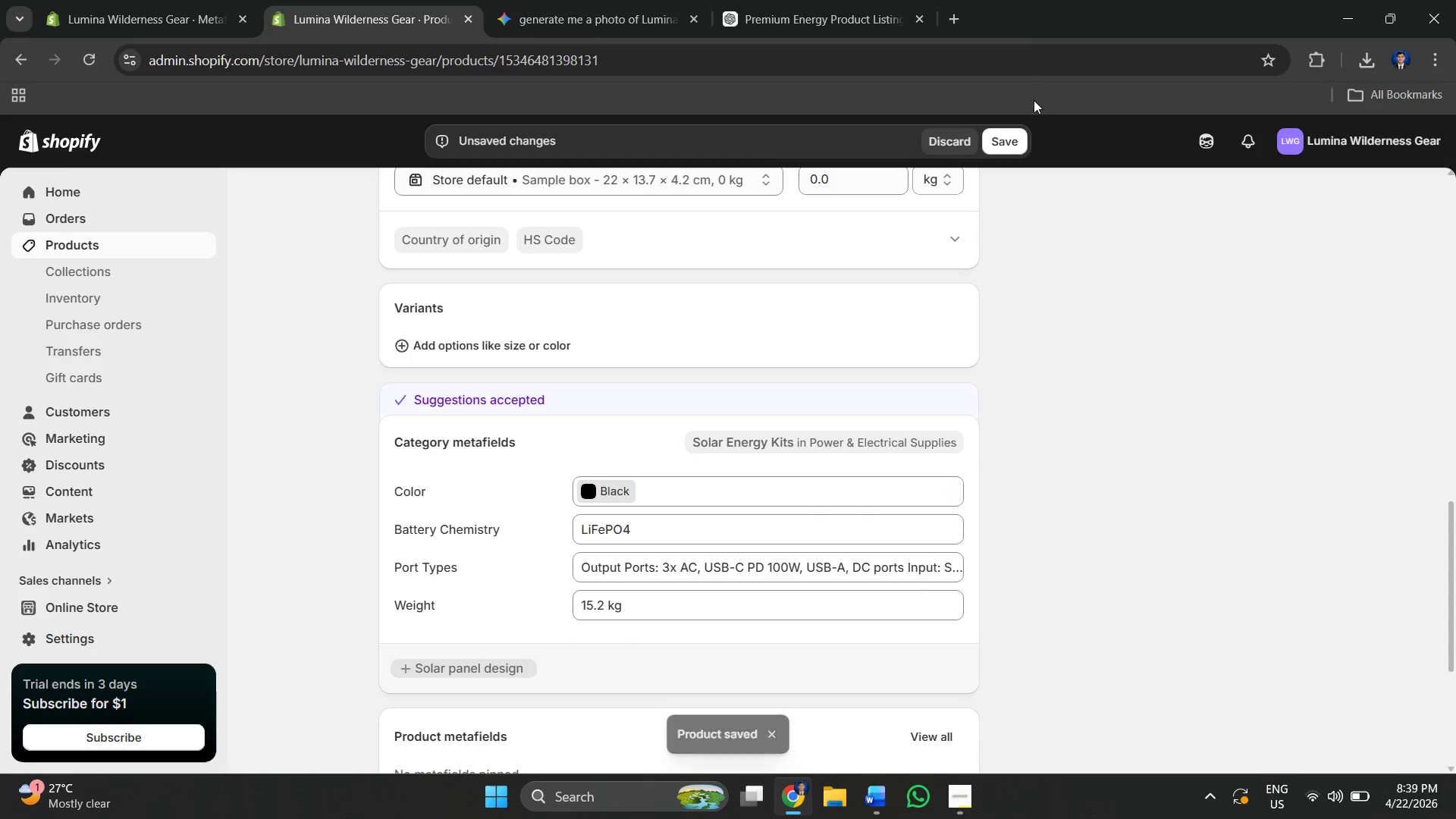 
left_click([994, 145])
 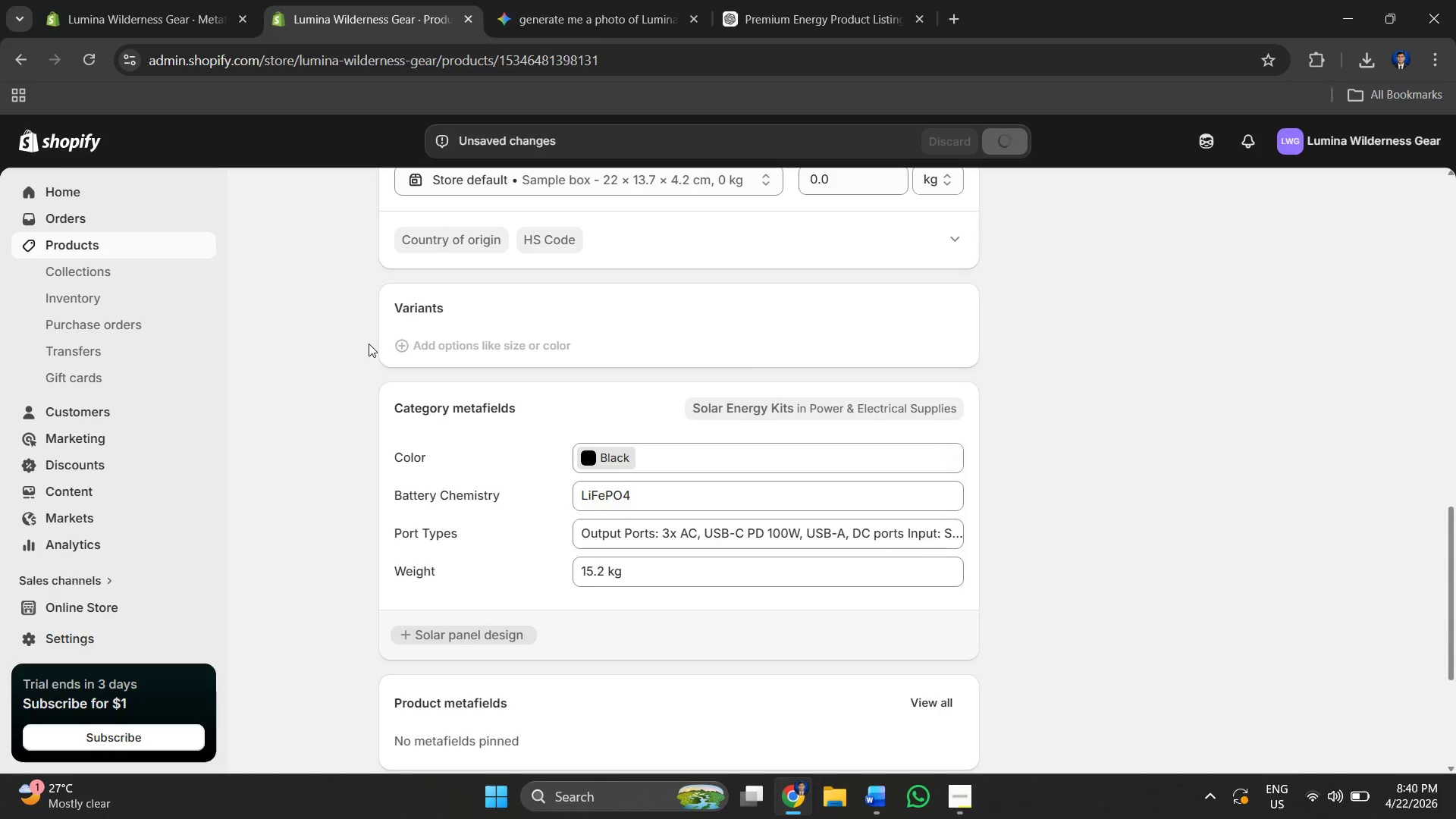 
wait(5.26)
 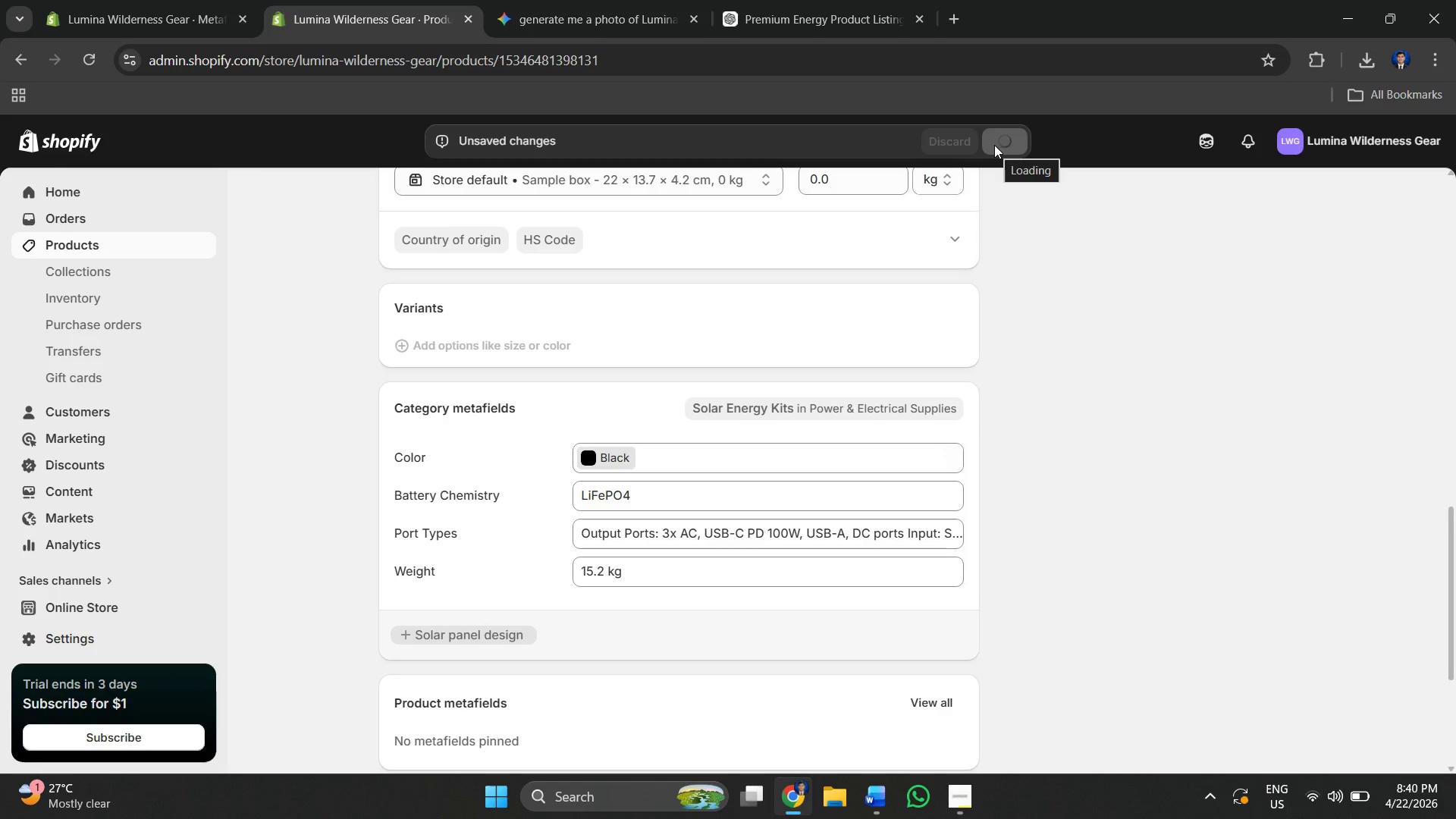 
left_click([114, 237])
 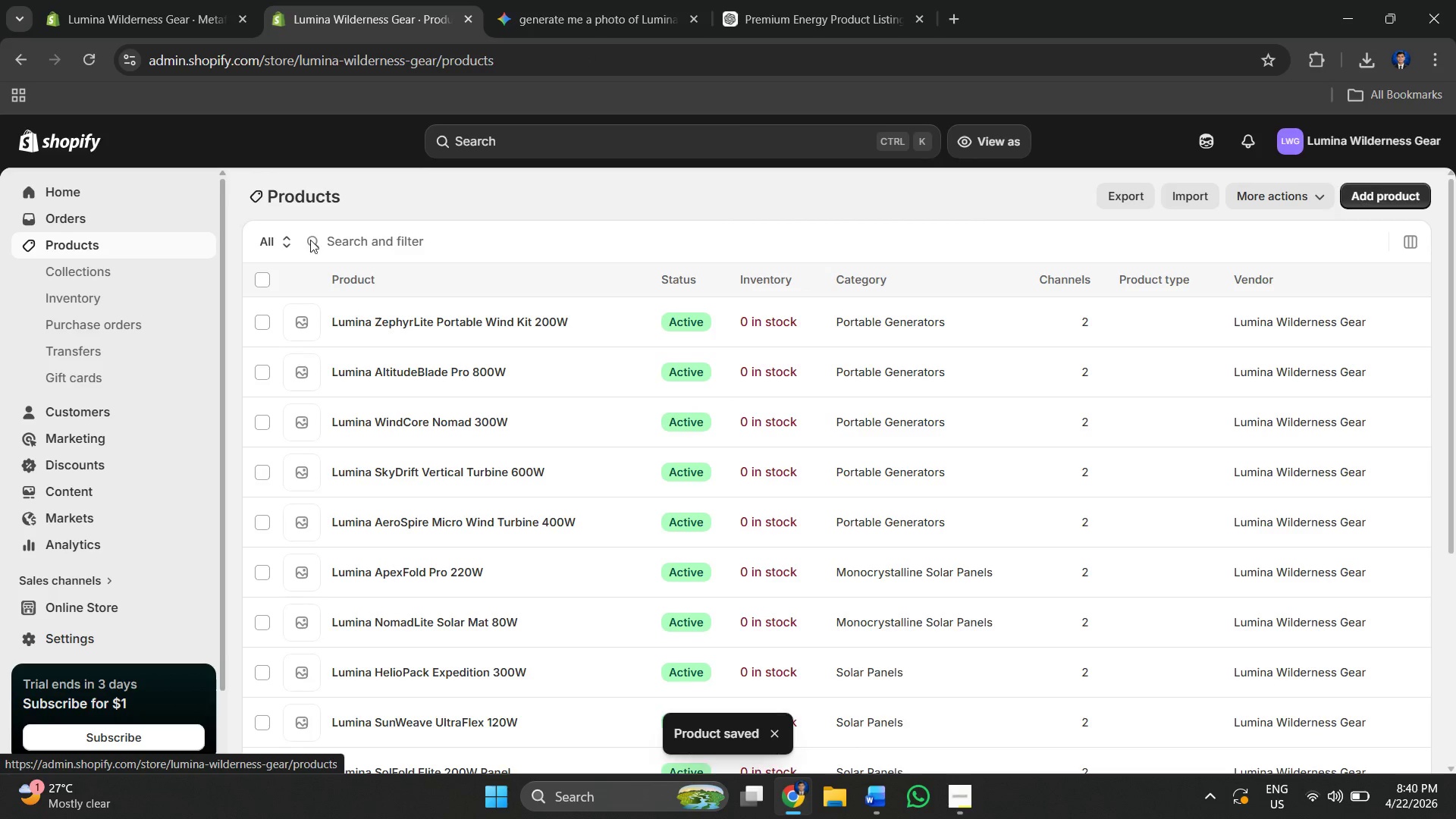 
scroll: coordinate [488, 429], scroll_direction: down, amount: 4.0
 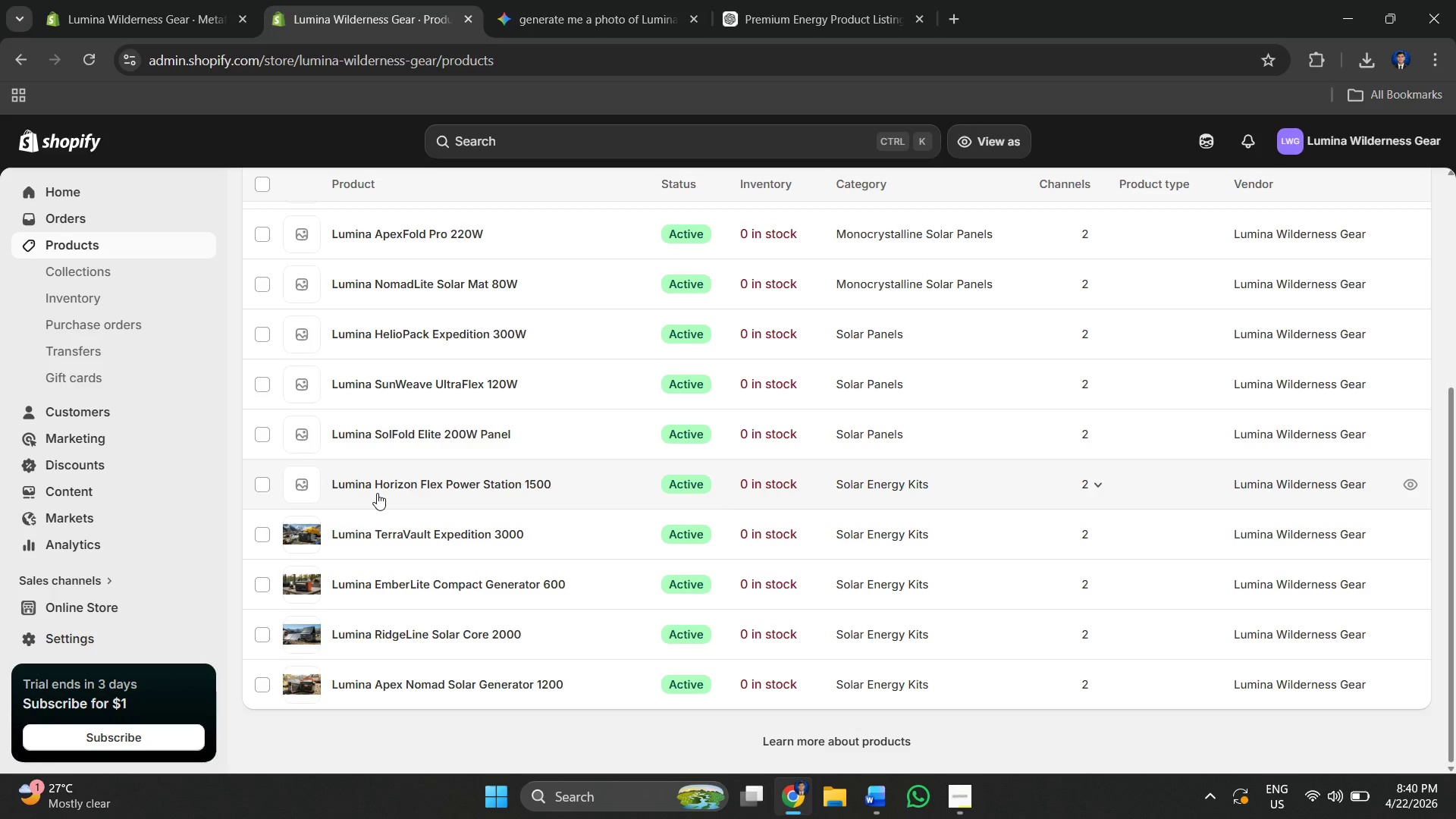 
wait(5.19)
 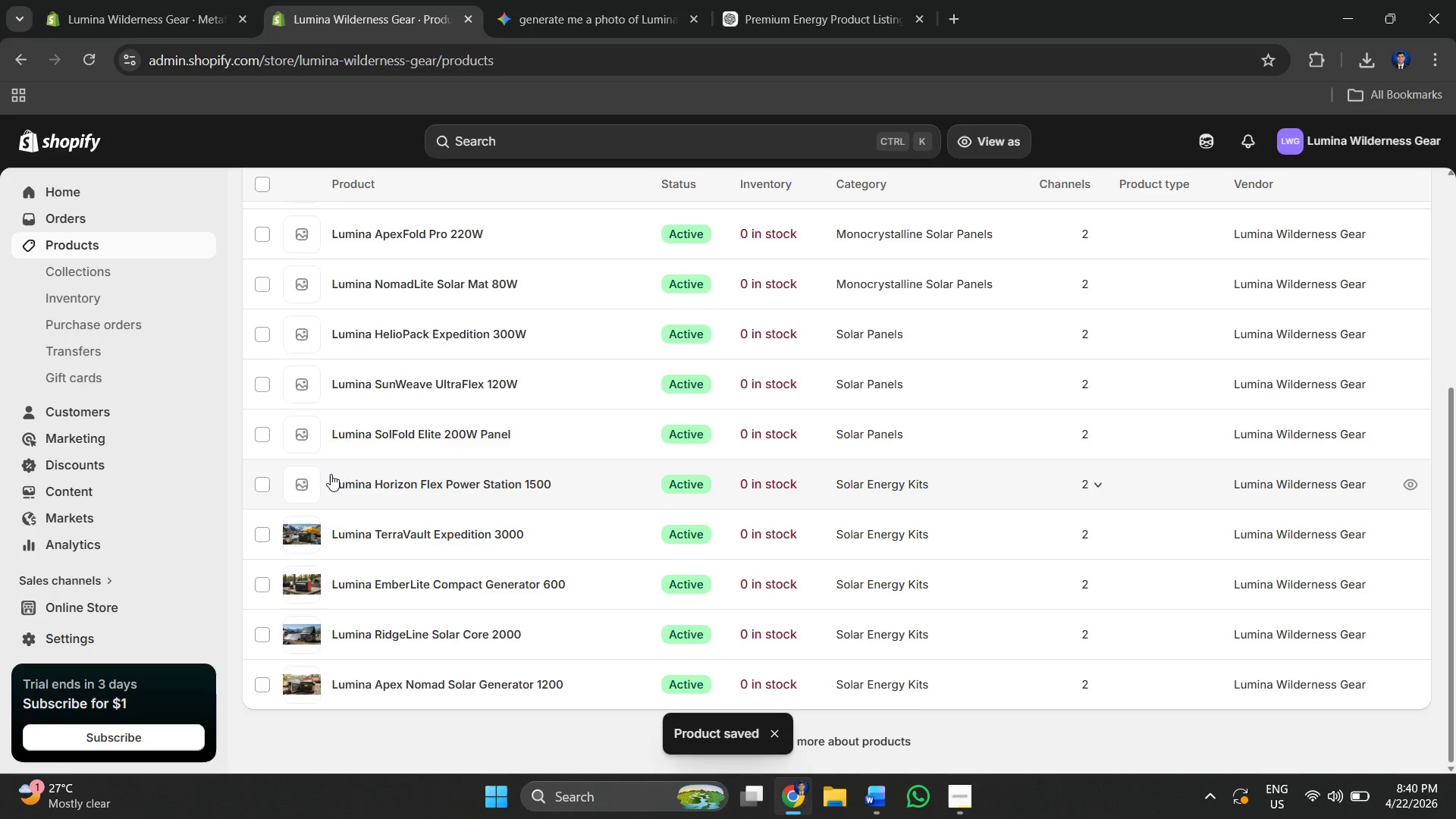 
scroll: coordinate [593, 488], scroll_direction: down, amount: 1.0
 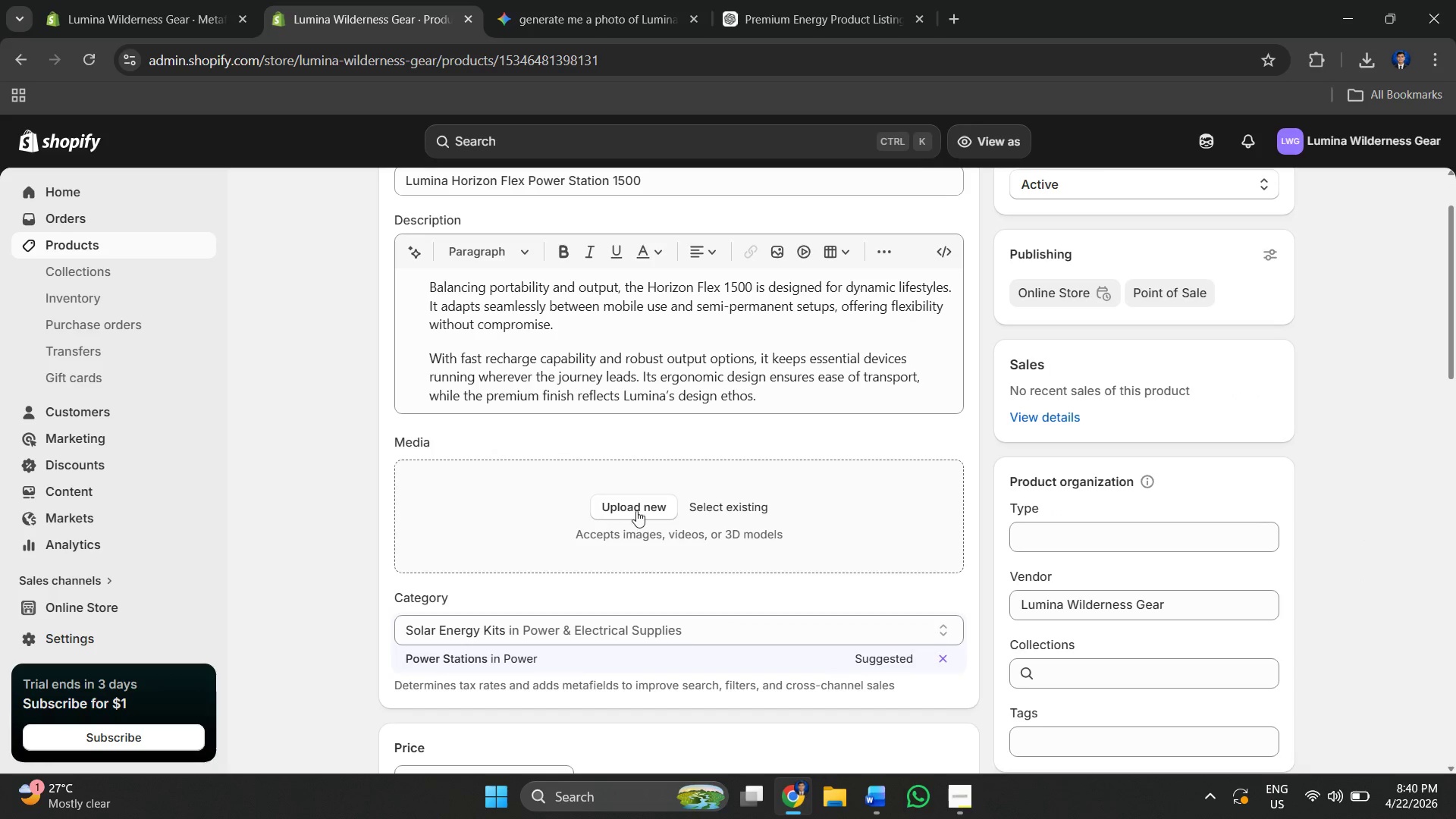 
left_click([632, 499])
 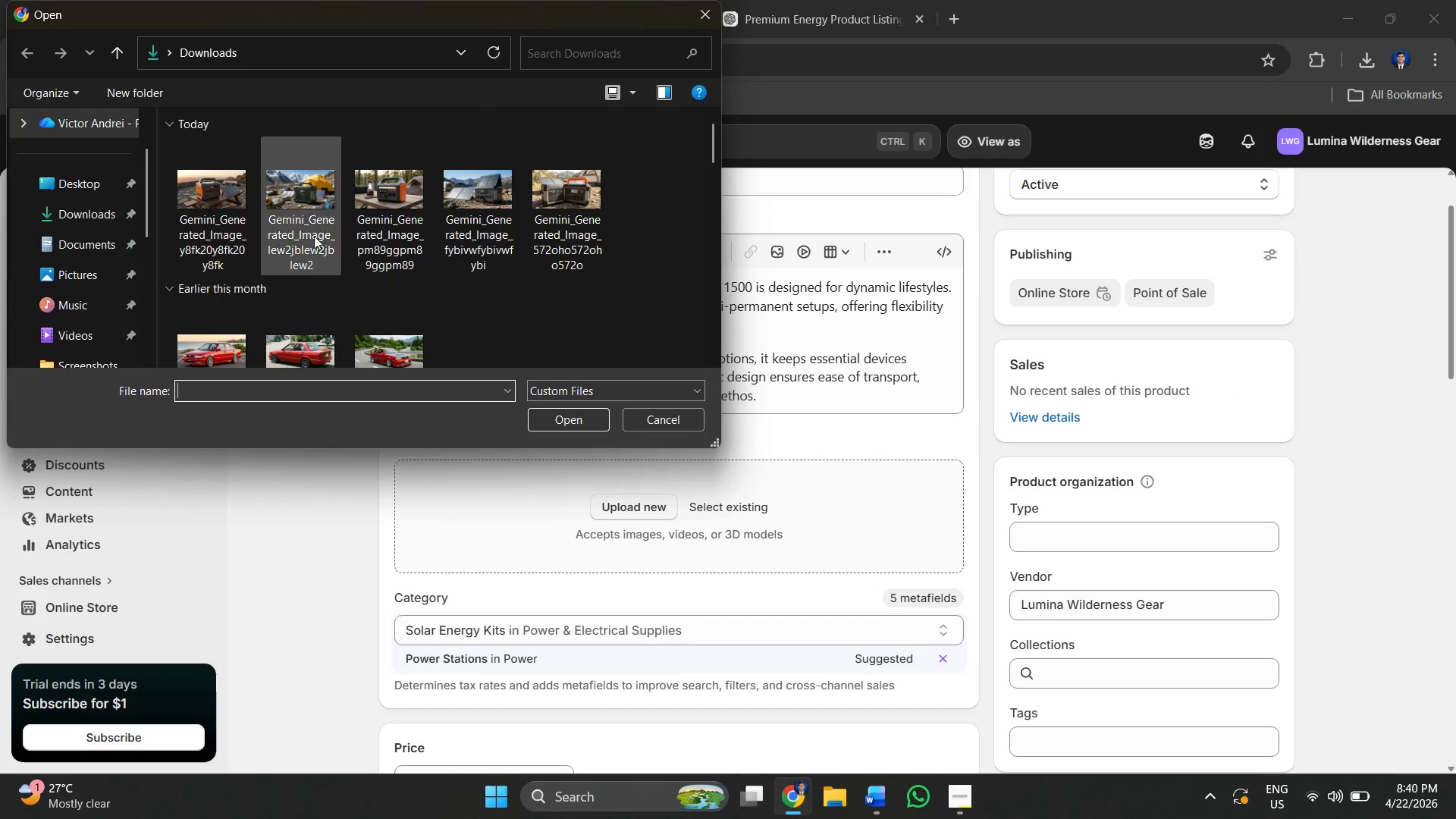 
left_click([213, 218])
 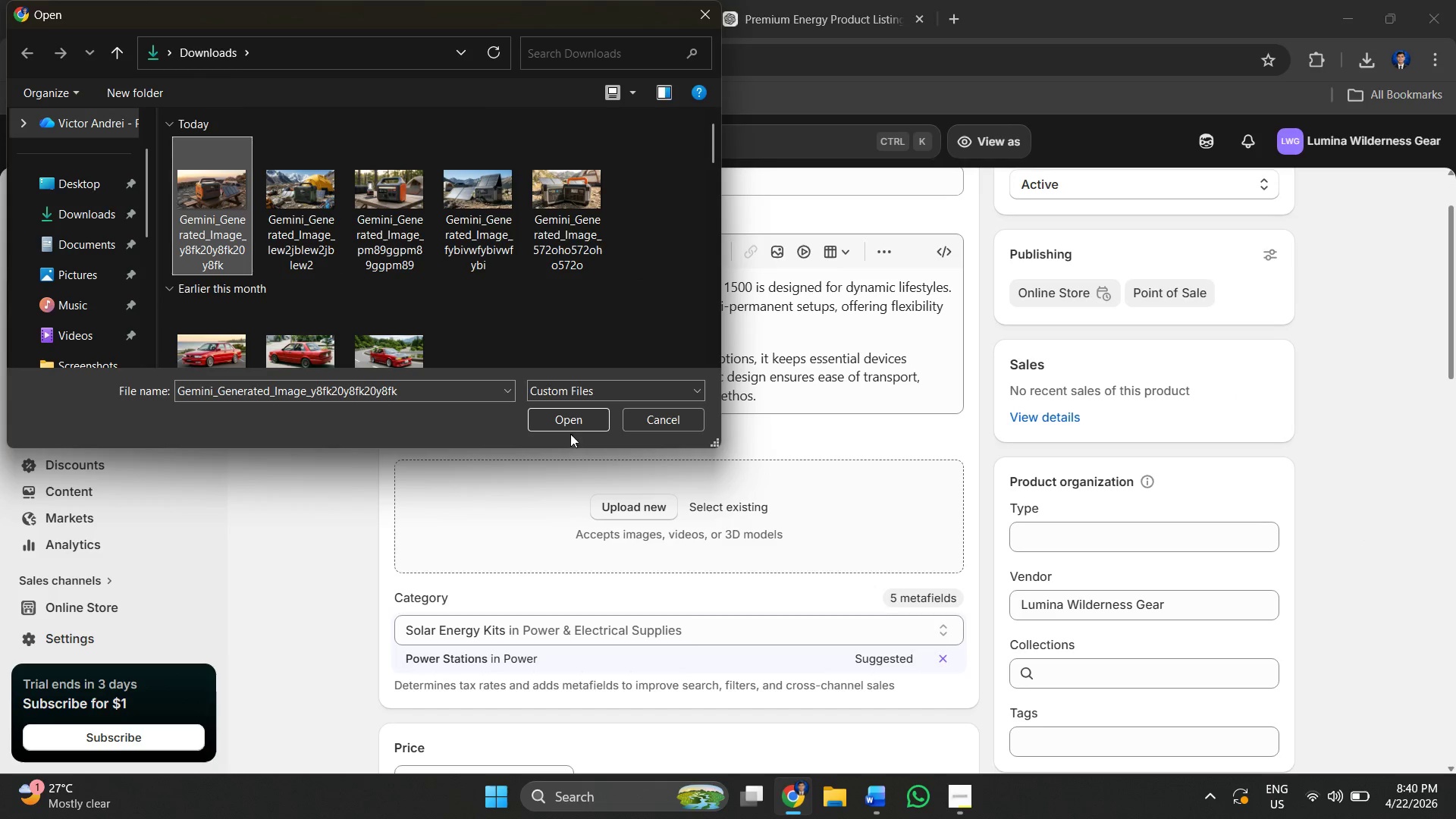 
left_click([575, 419])
 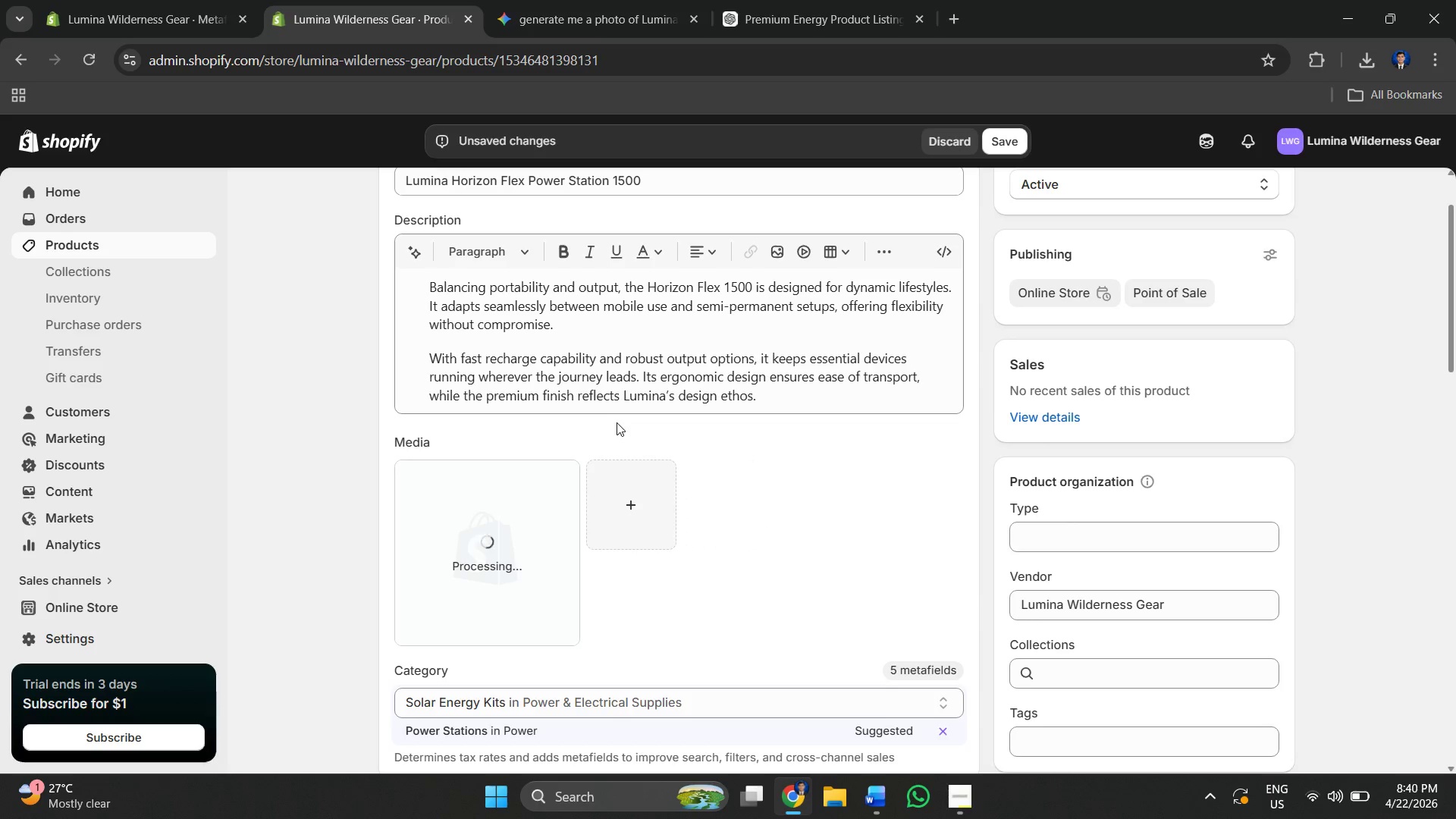 
wait(10.36)
 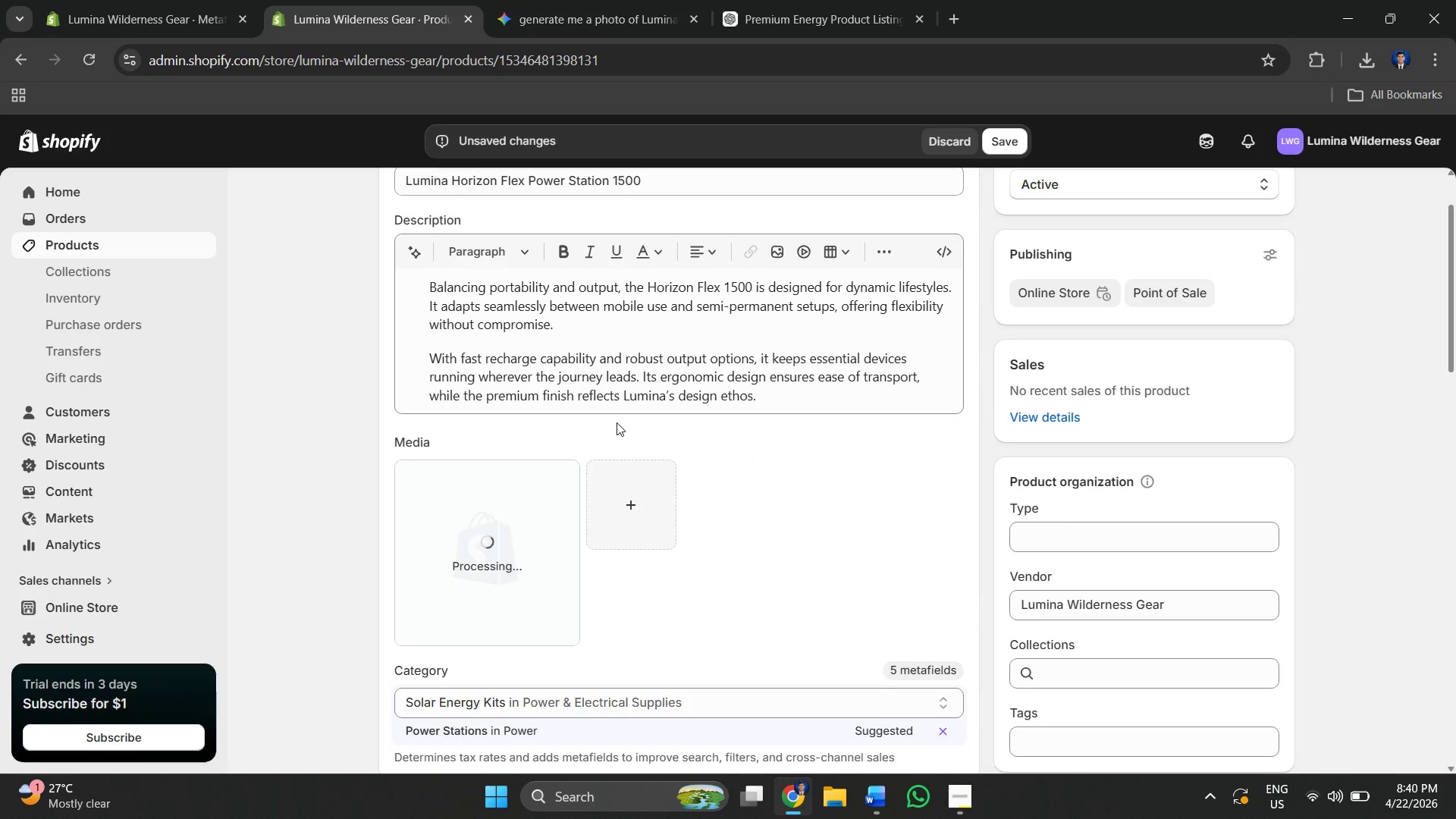 
left_click([96, 248])
 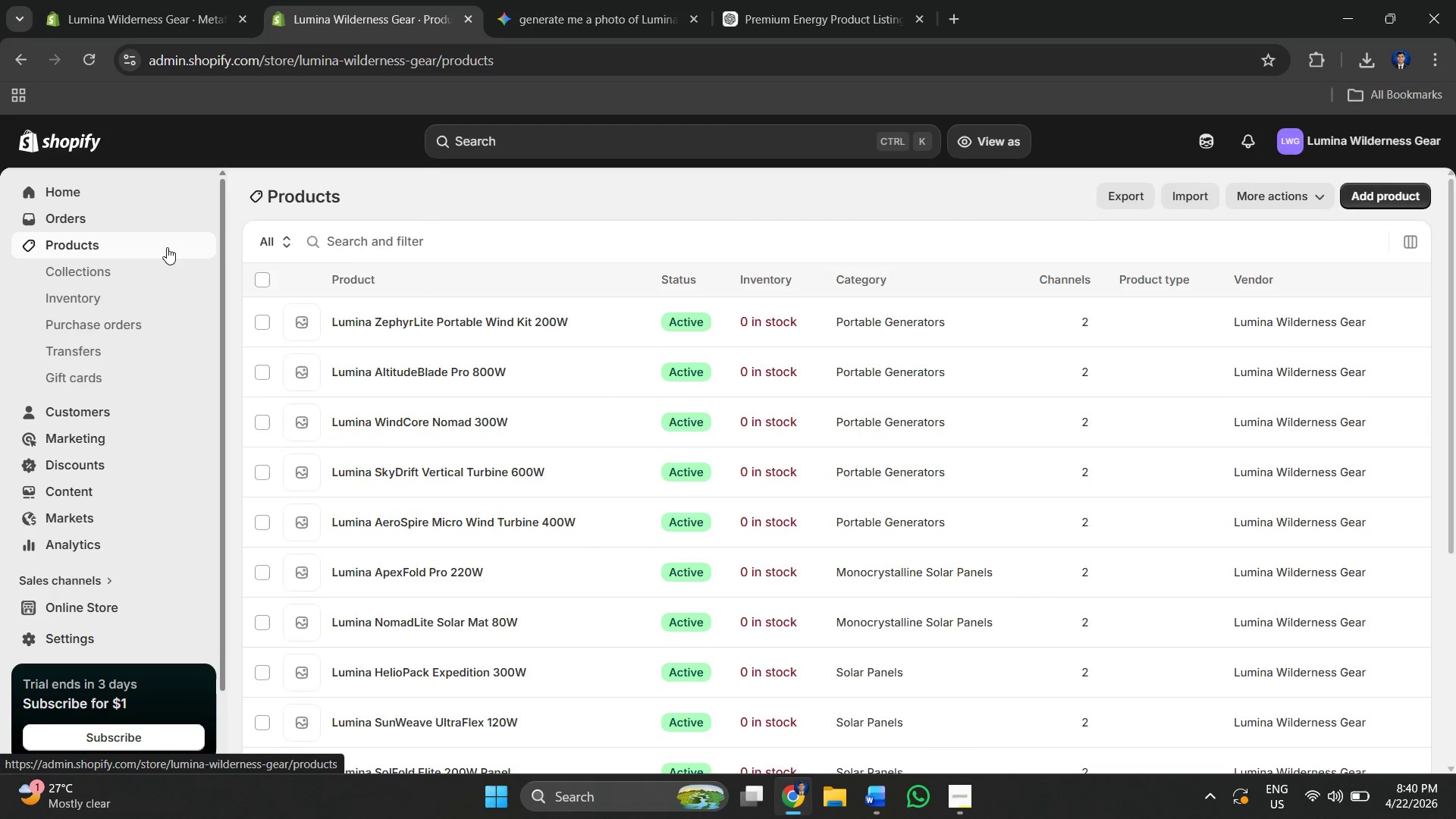 
scroll: coordinate [448, 547], scroll_direction: down, amount: 6.0
 